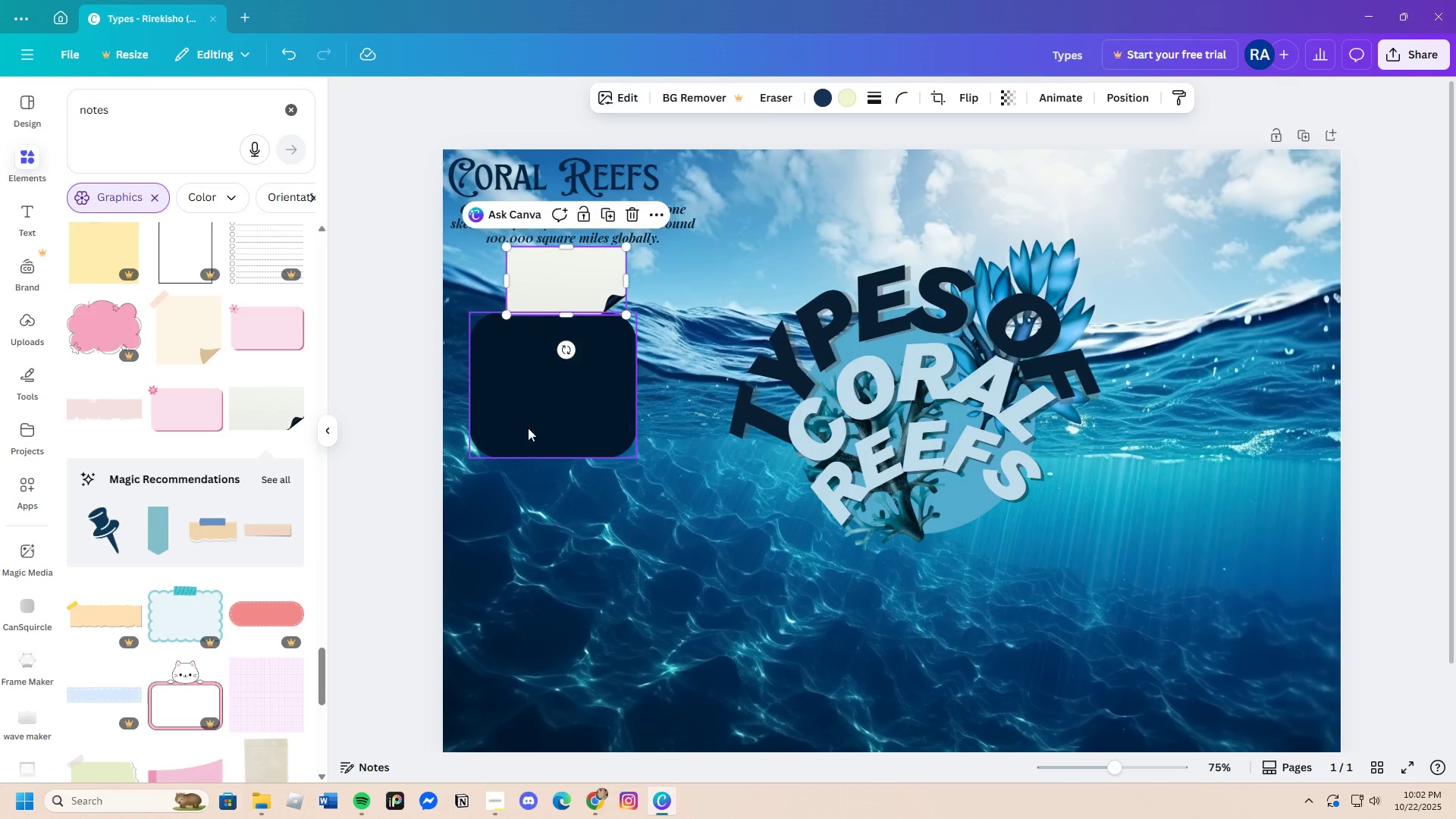 
left_click_drag(start_coordinate=[528, 428], to_coordinate=[548, 455])
 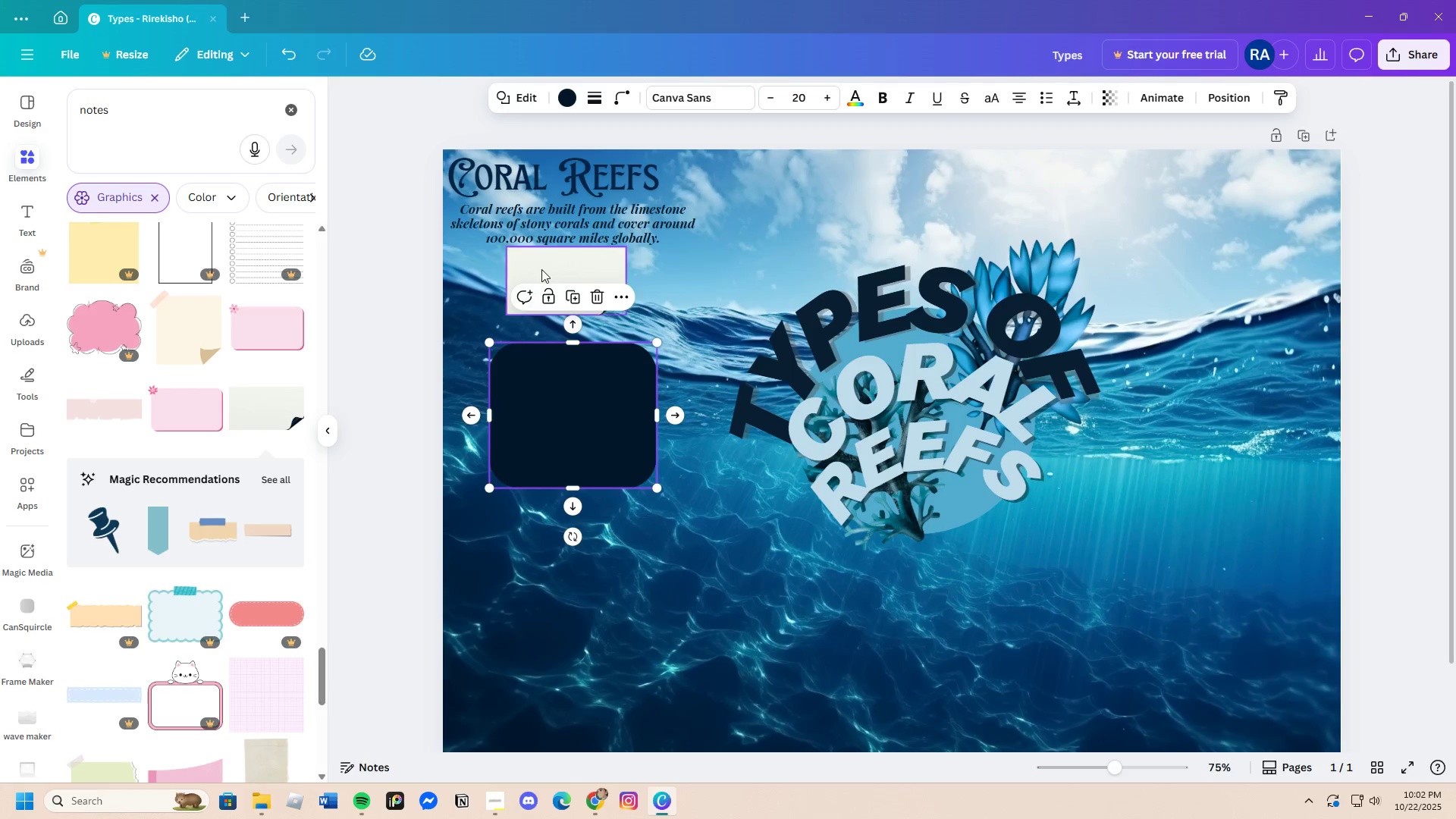 
left_click_drag(start_coordinate=[543, 269], to_coordinate=[544, 284])
 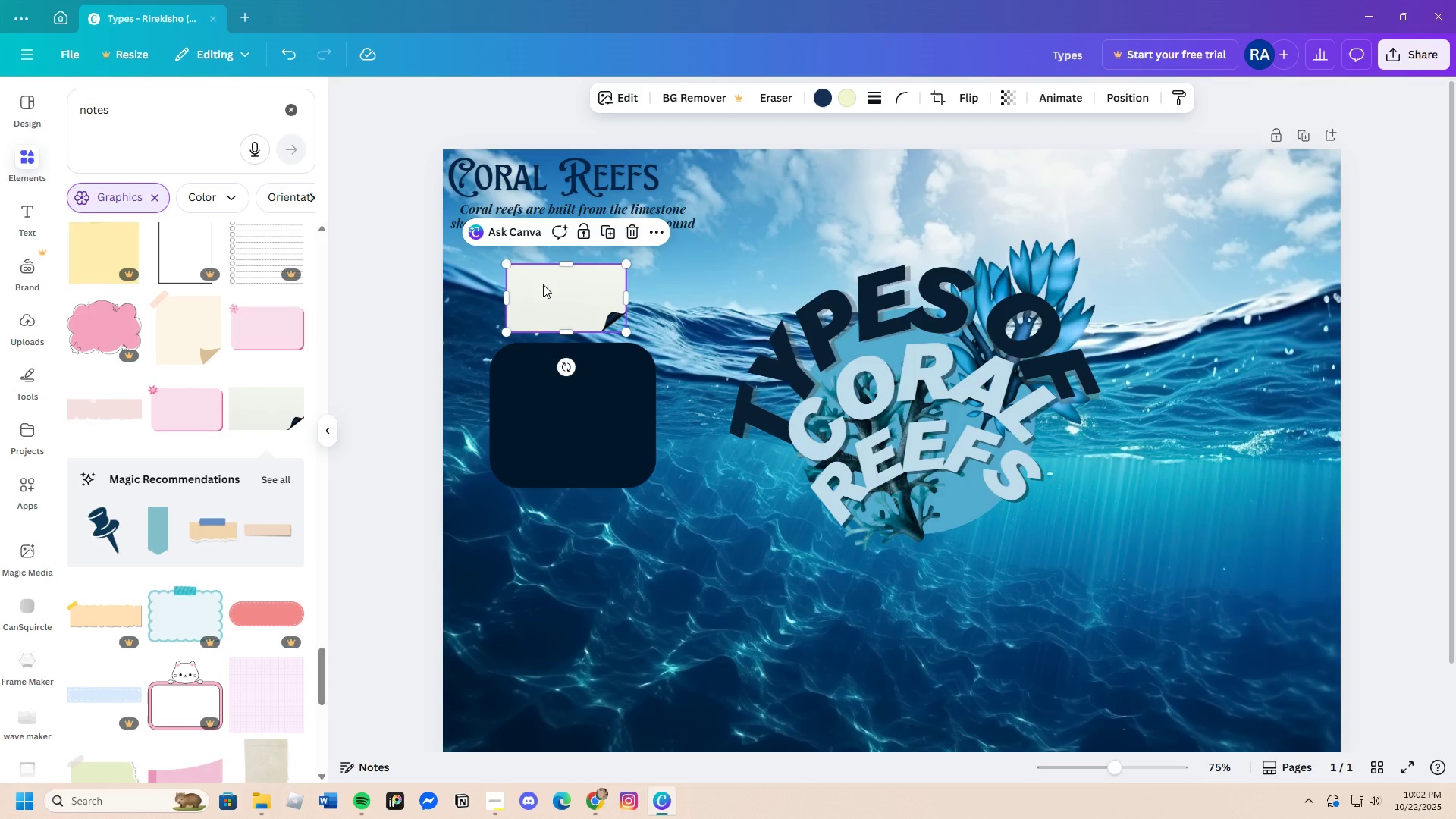 
double_click([543, 284])
 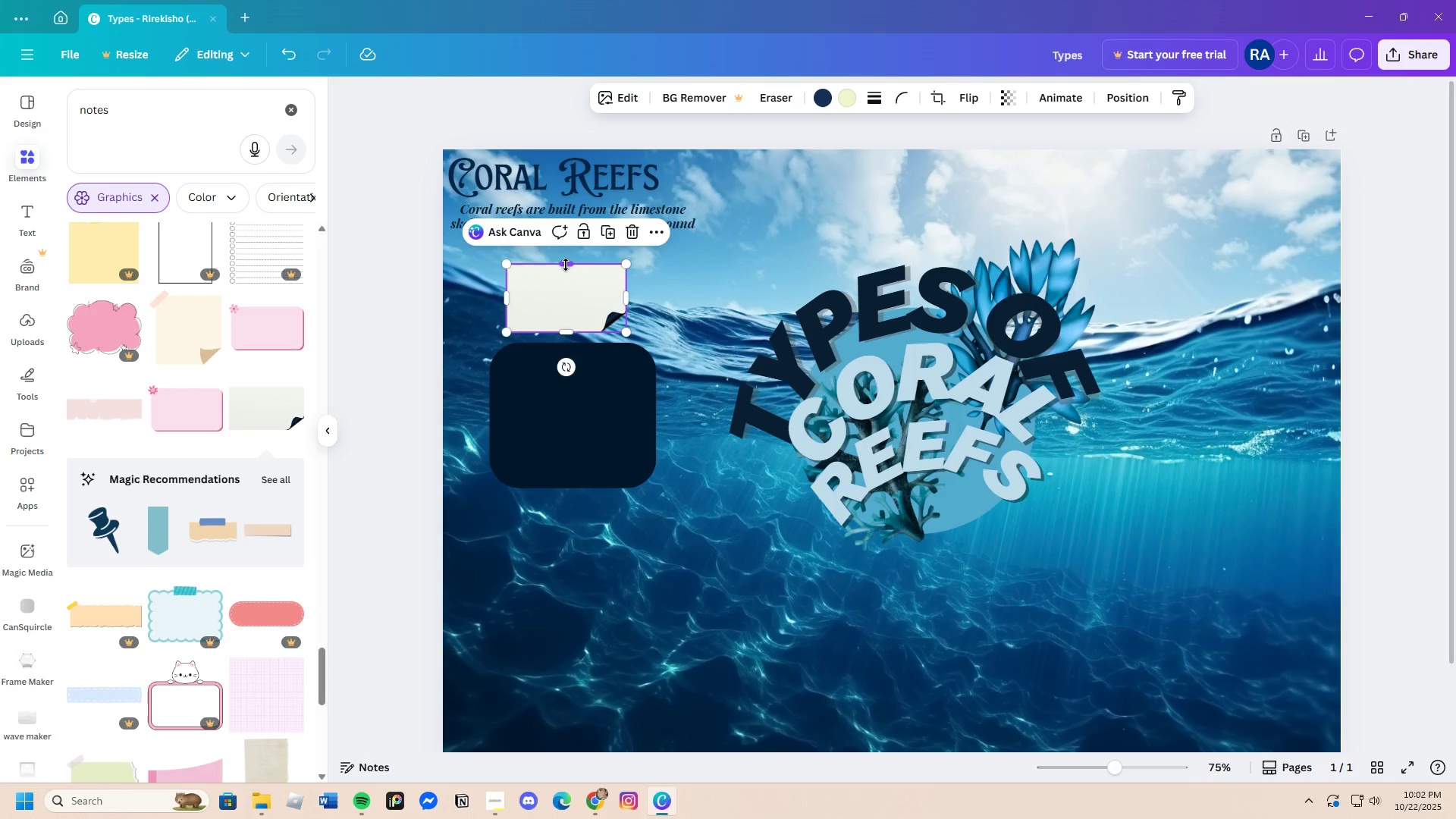 
left_click_drag(start_coordinate=[566, 265], to_coordinate=[583, 288])
 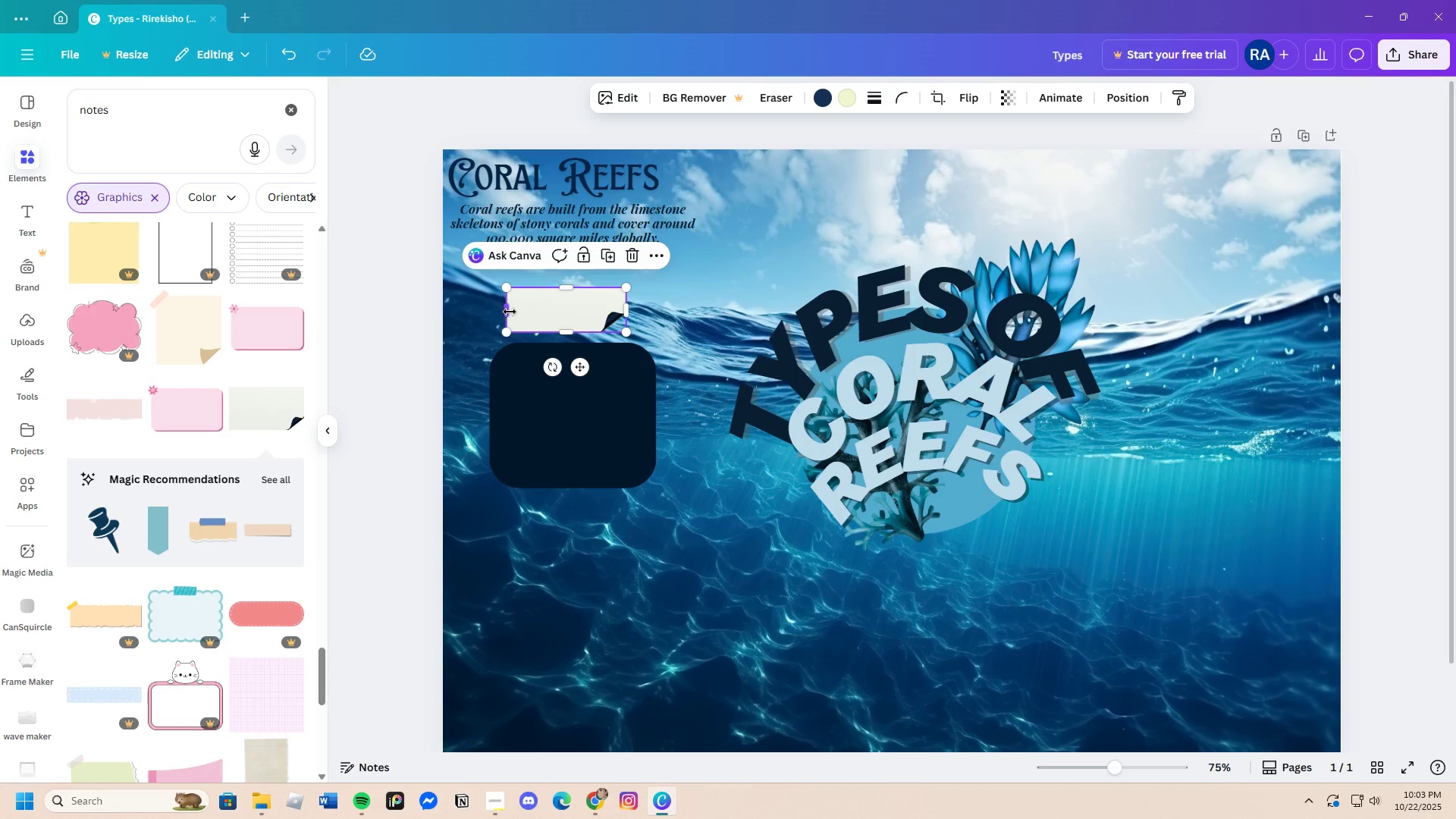 
left_click_drag(start_coordinate=[510, 312], to_coordinate=[468, 314])
 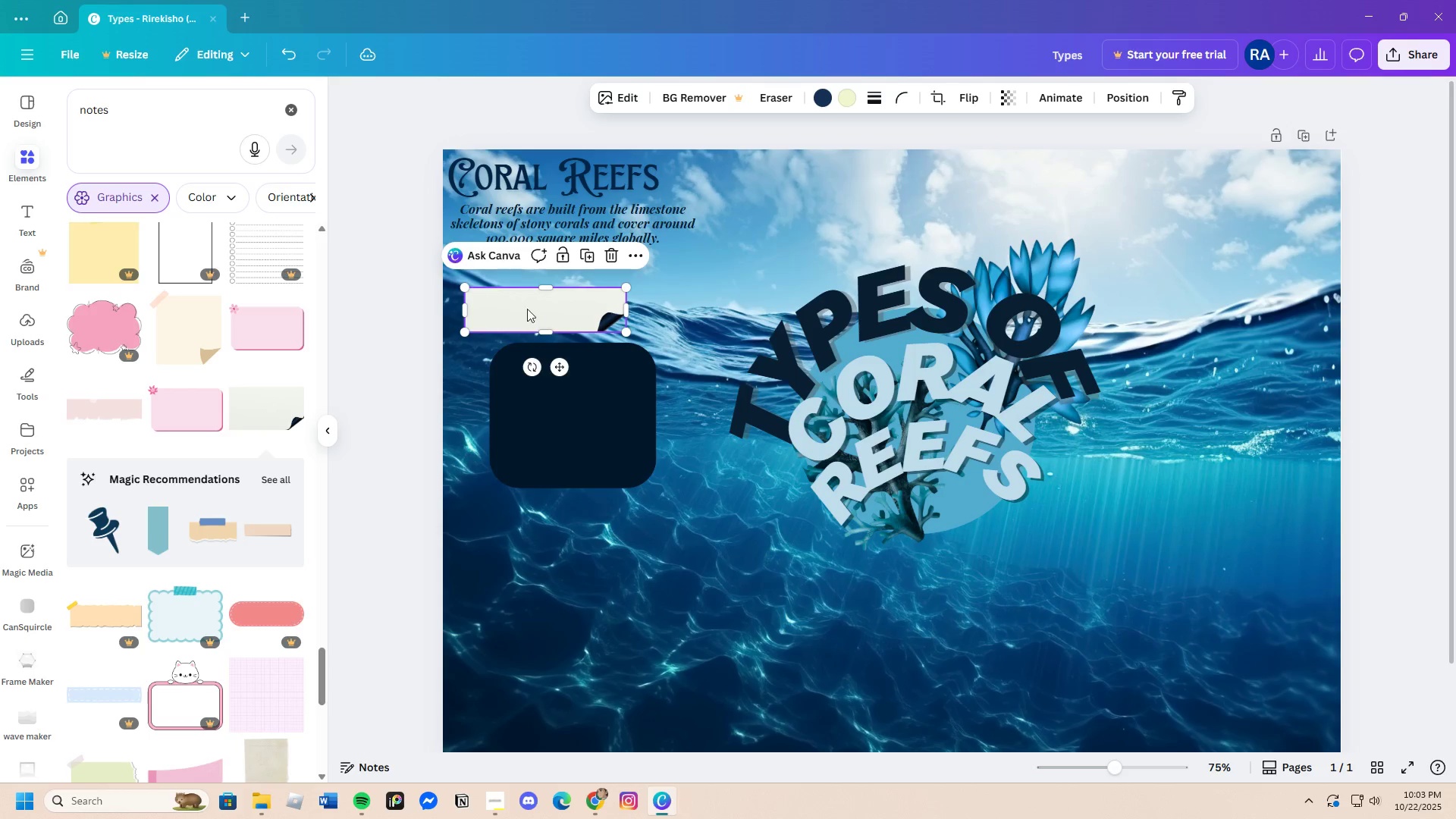 
left_click_drag(start_coordinate=[534, 309], to_coordinate=[502, 305])
 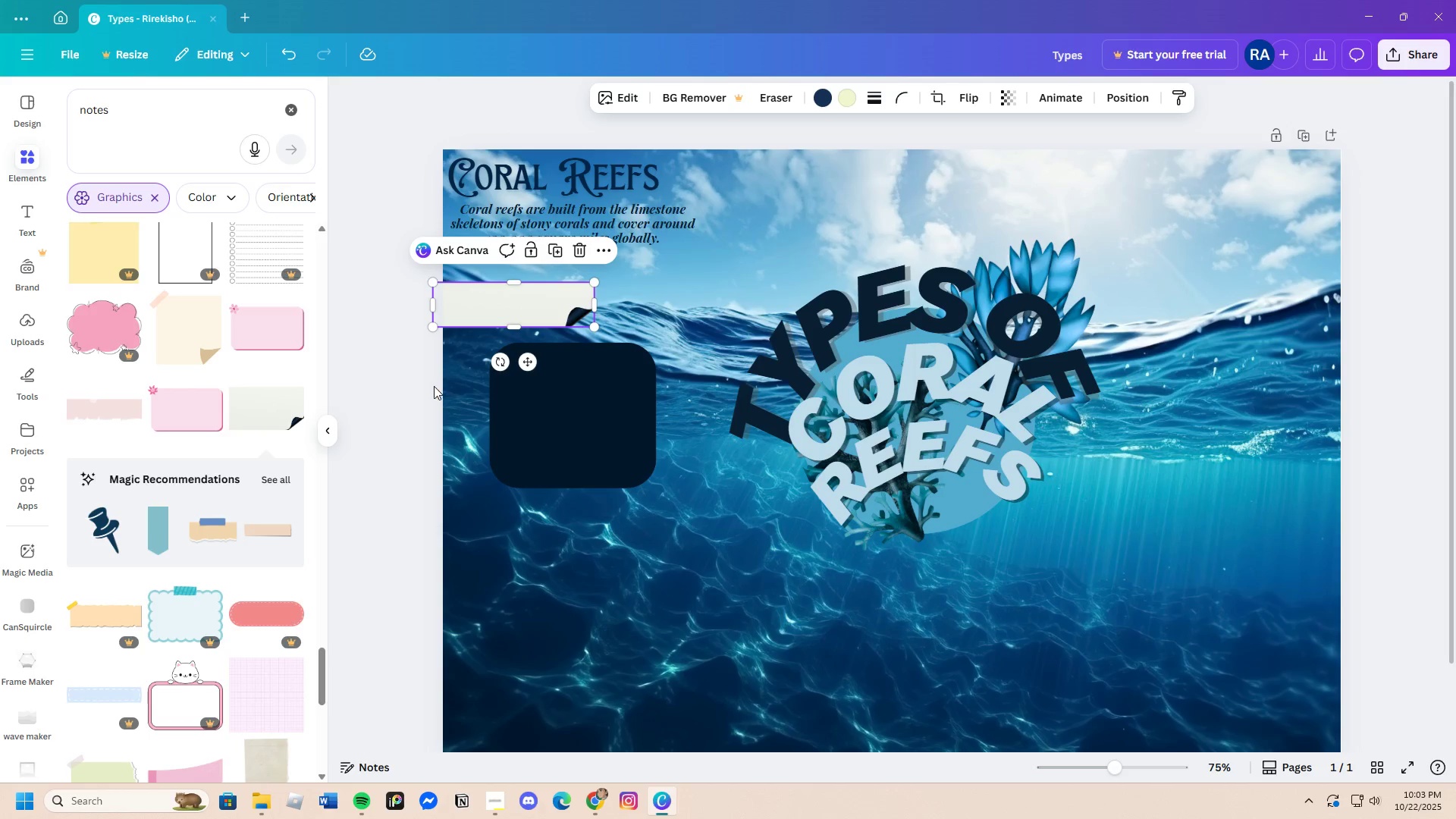 
left_click([434, 386])
 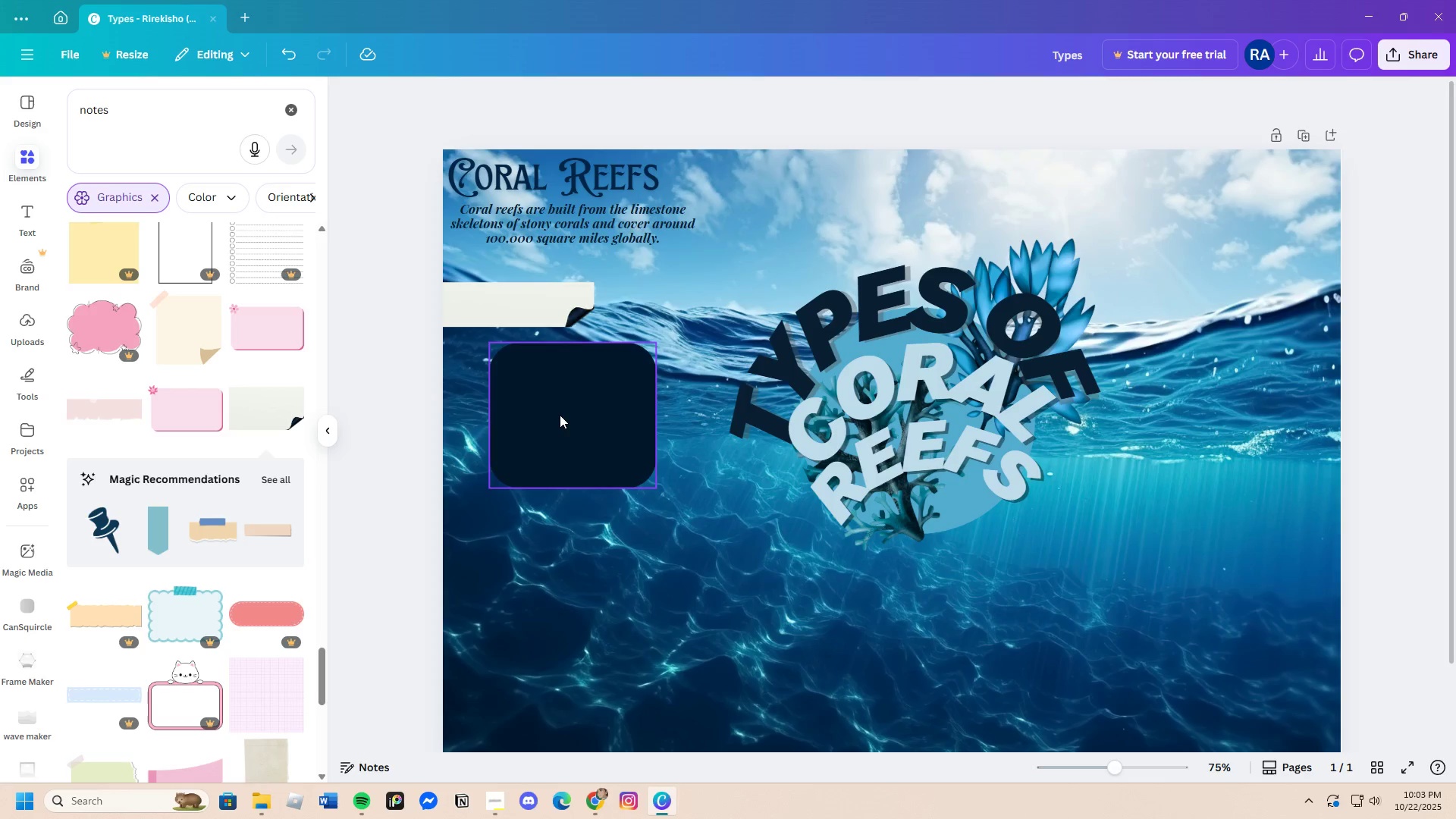 
left_click_drag(start_coordinate=[560, 415], to_coordinate=[494, 413])
 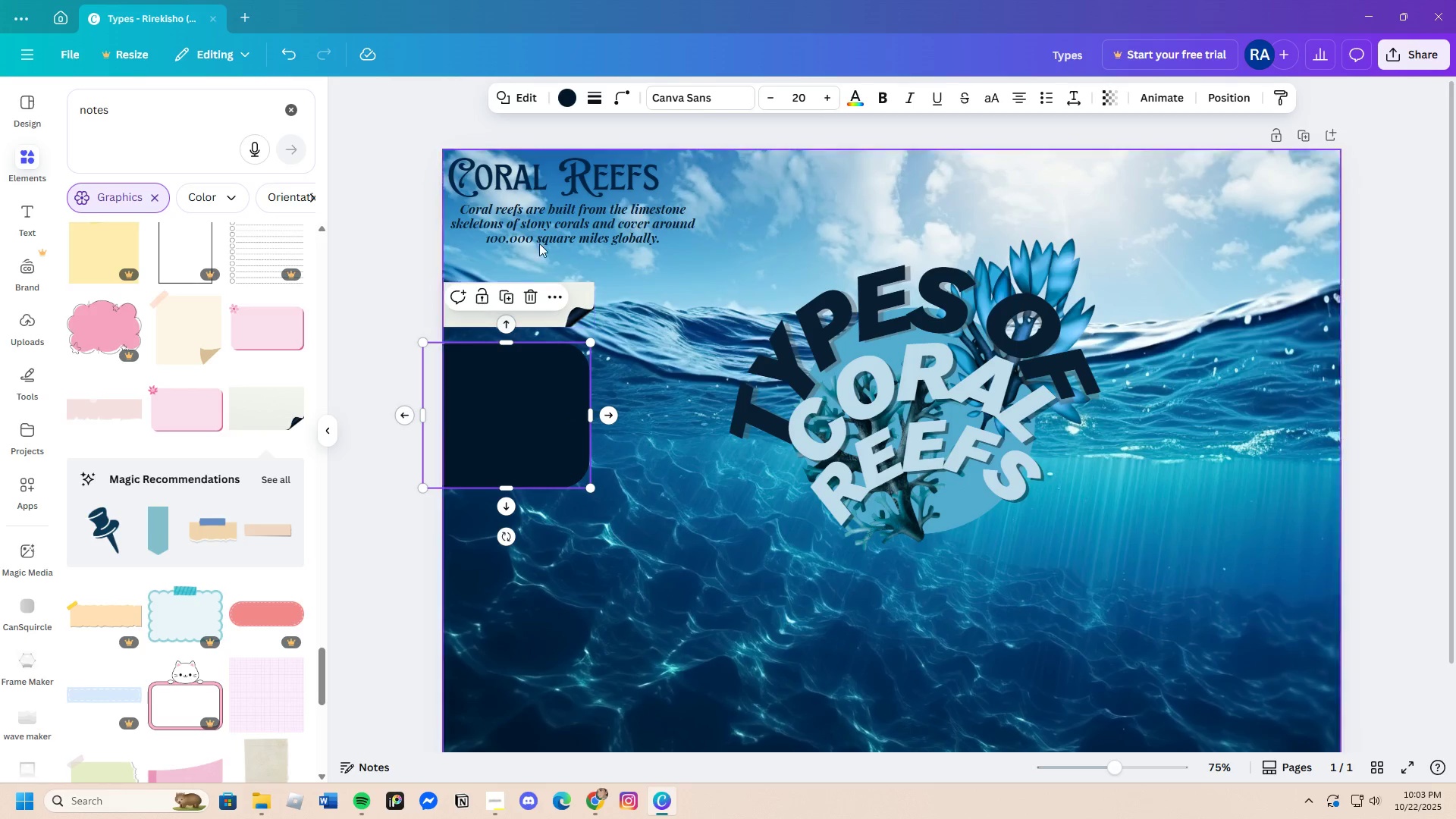 
left_click([621, 101])
 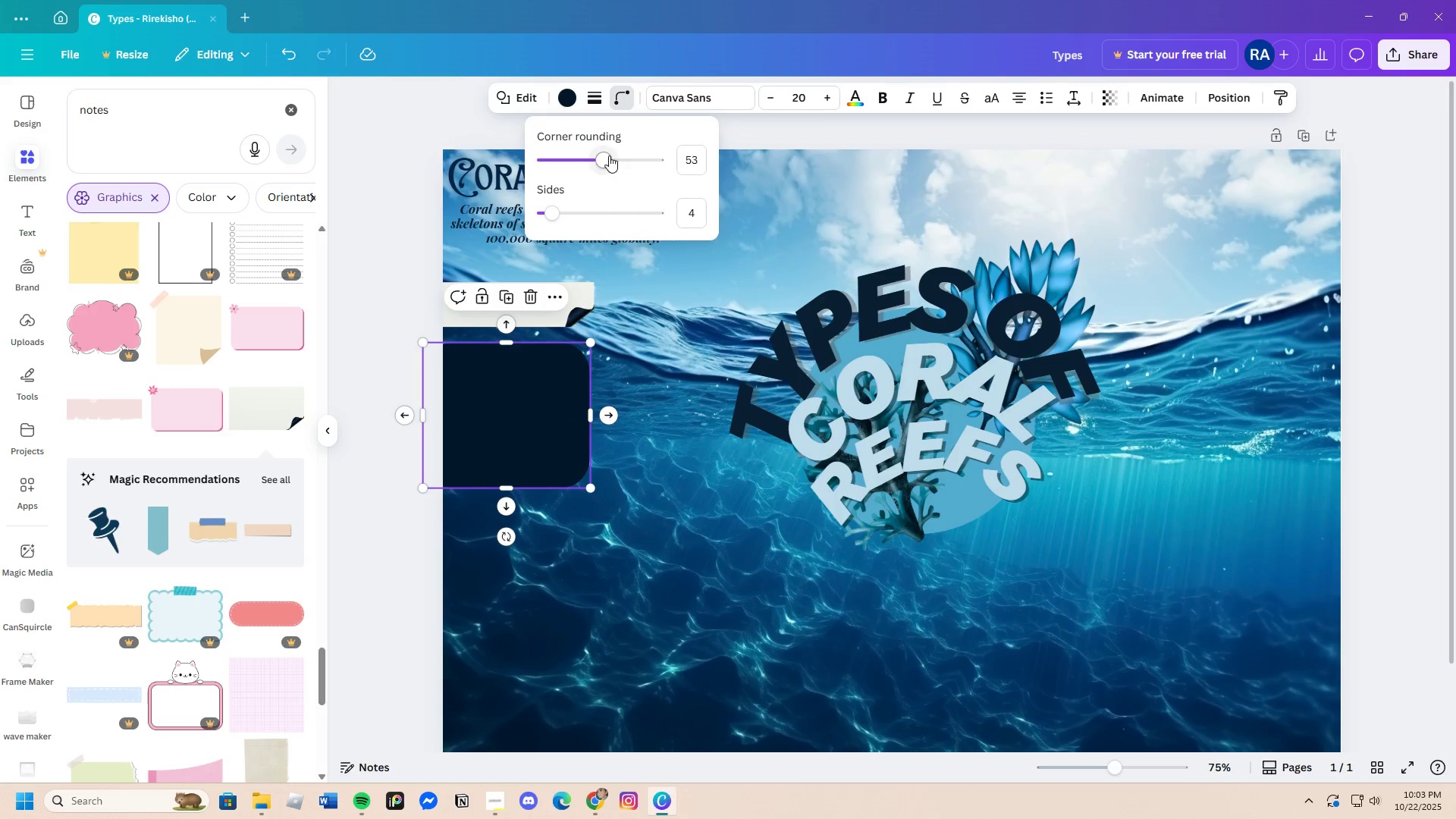 
left_click_drag(start_coordinate=[609, 155], to_coordinate=[545, 171])
 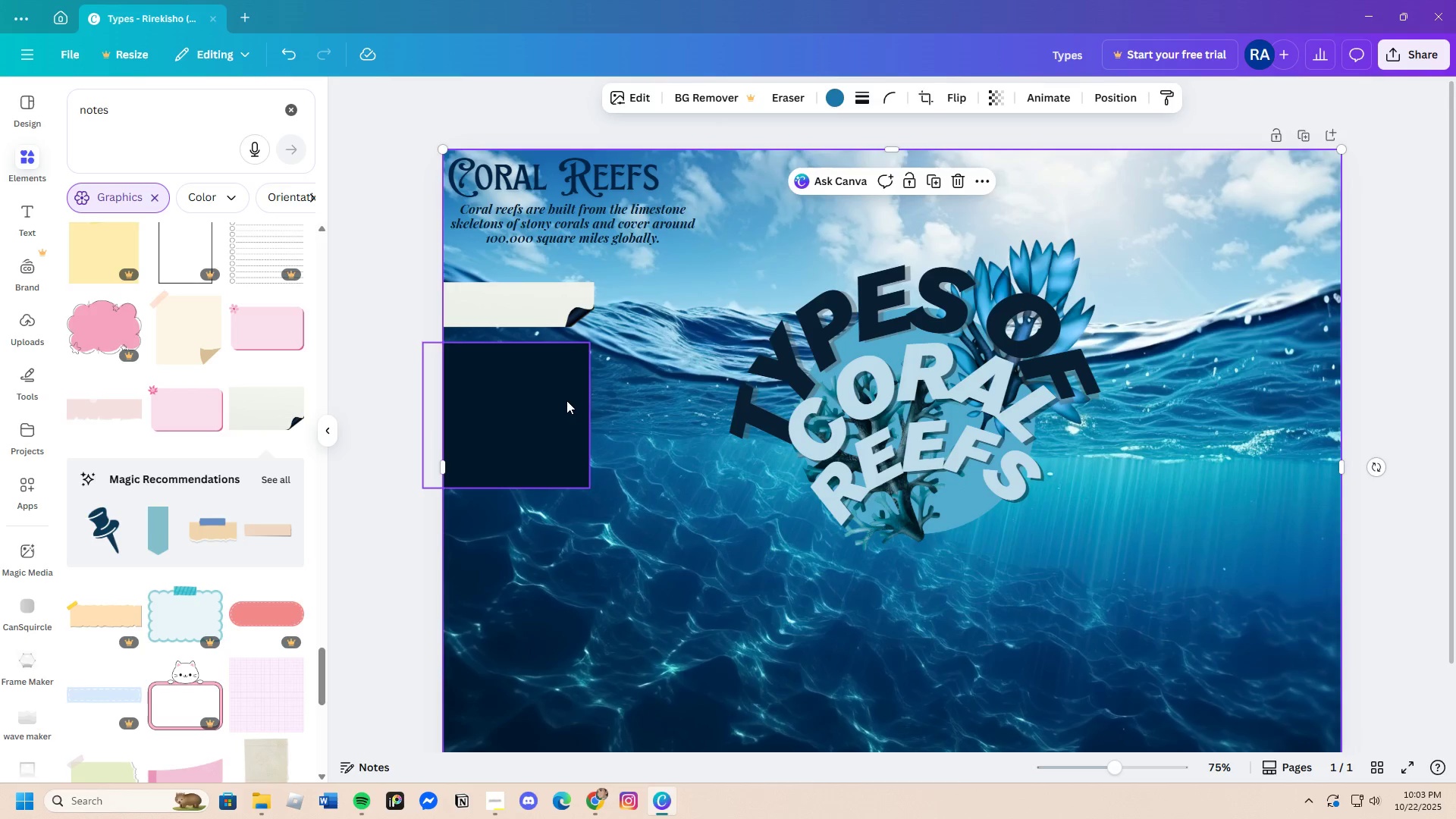 
double_click([566, 400])
 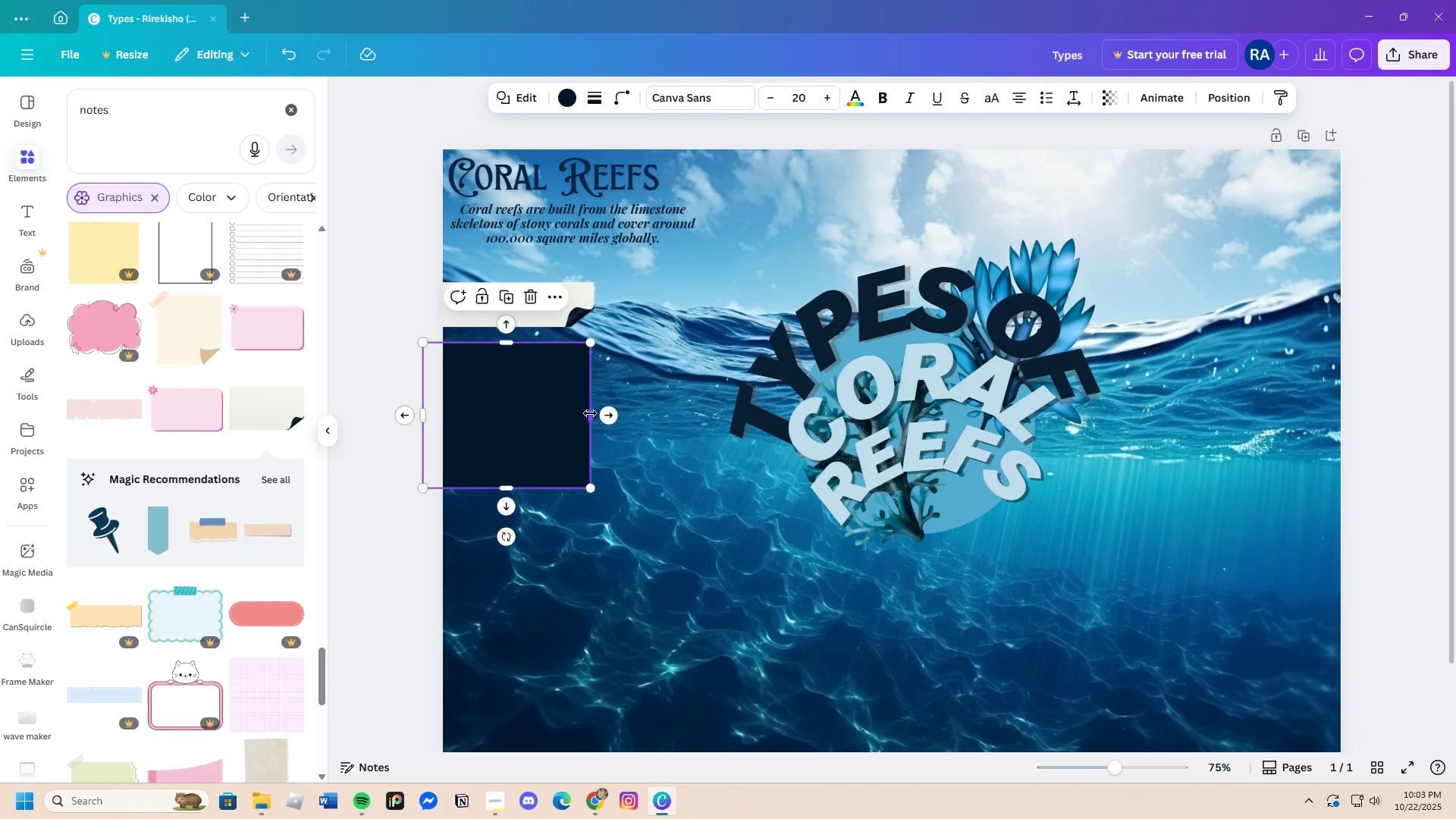 
left_click_drag(start_coordinate=[590, 413], to_coordinate=[606, 414])
 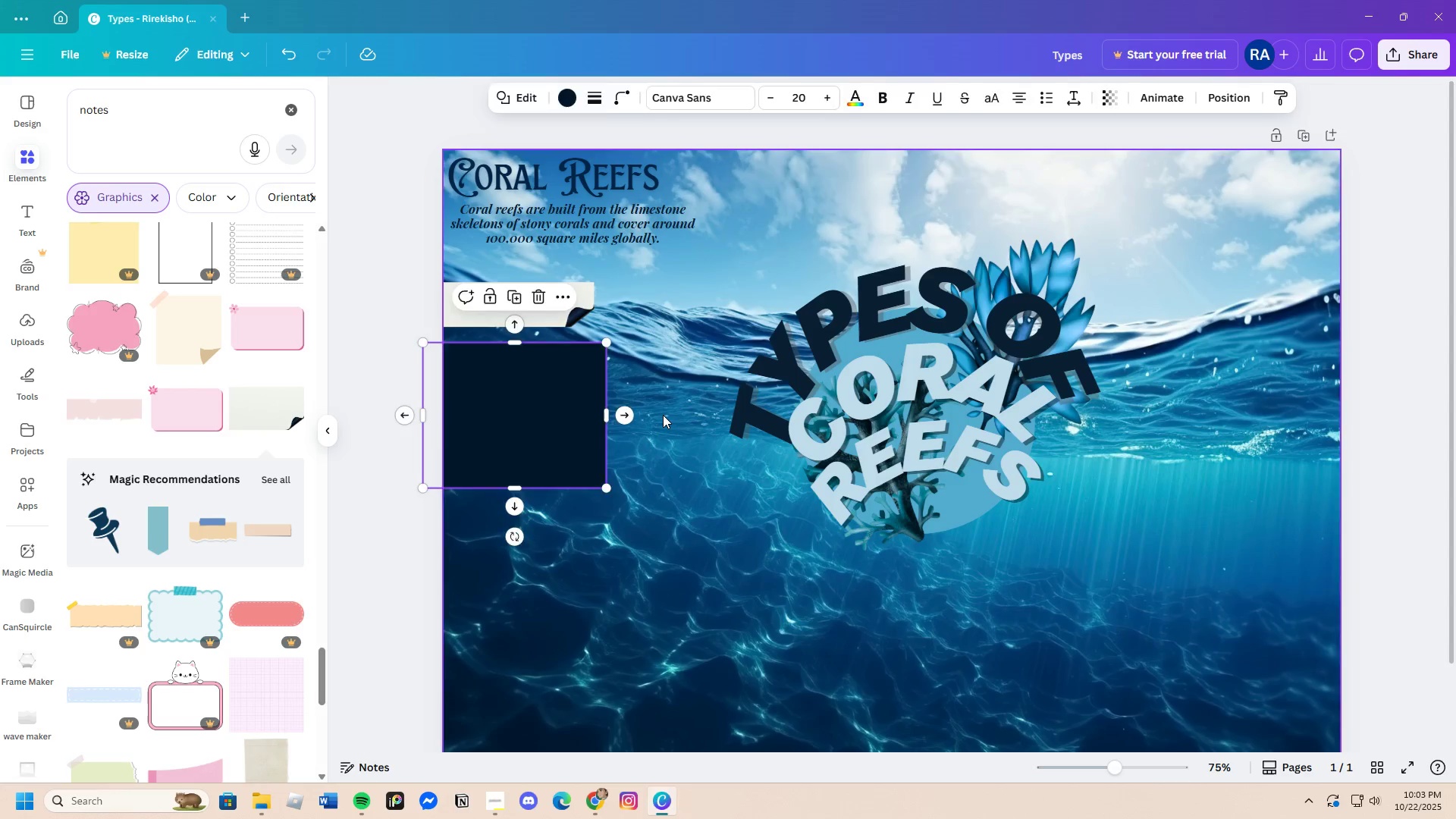 
left_click([663, 415])
 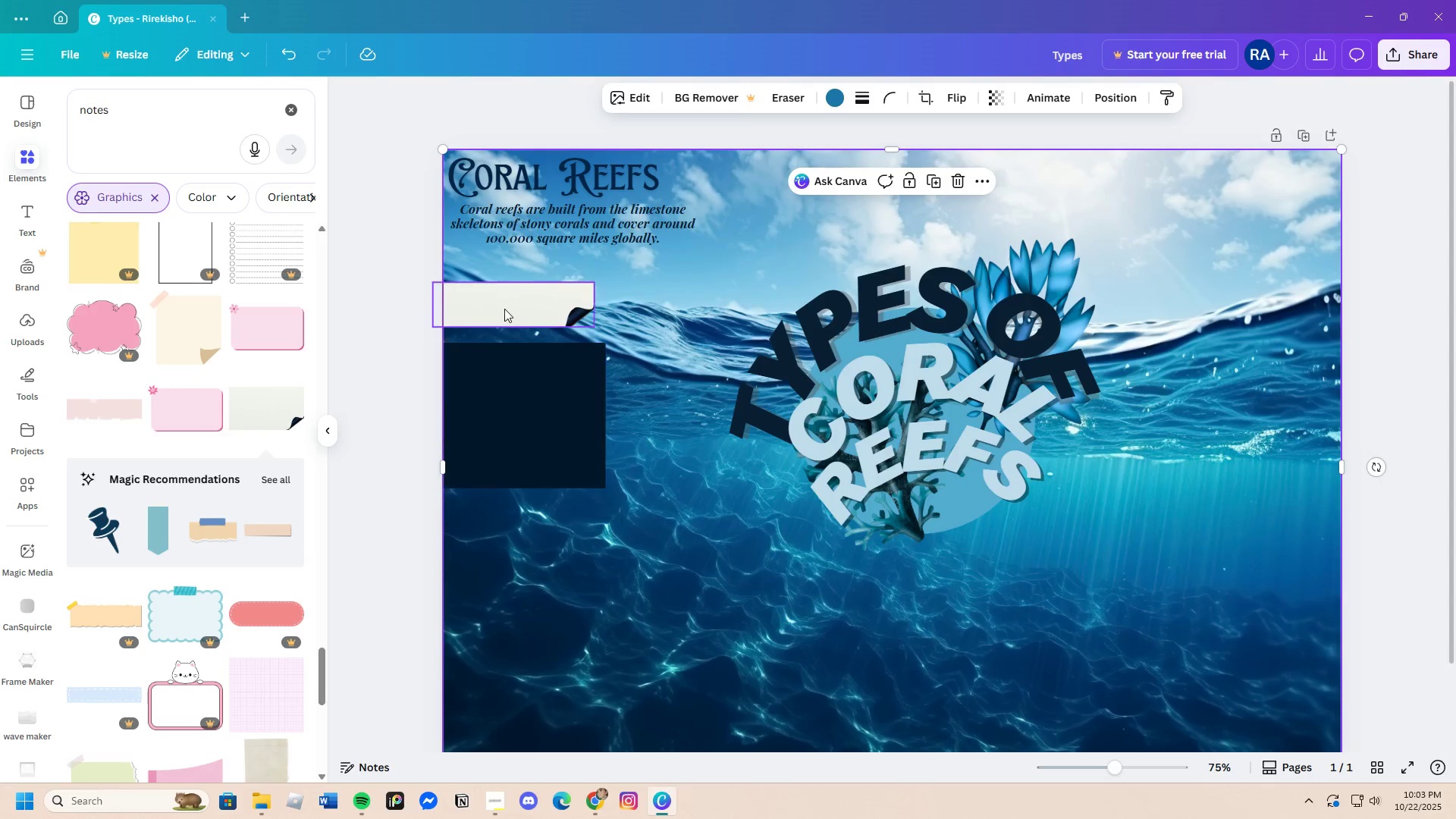 
left_click_drag(start_coordinate=[504, 305], to_coordinate=[505, 292])
 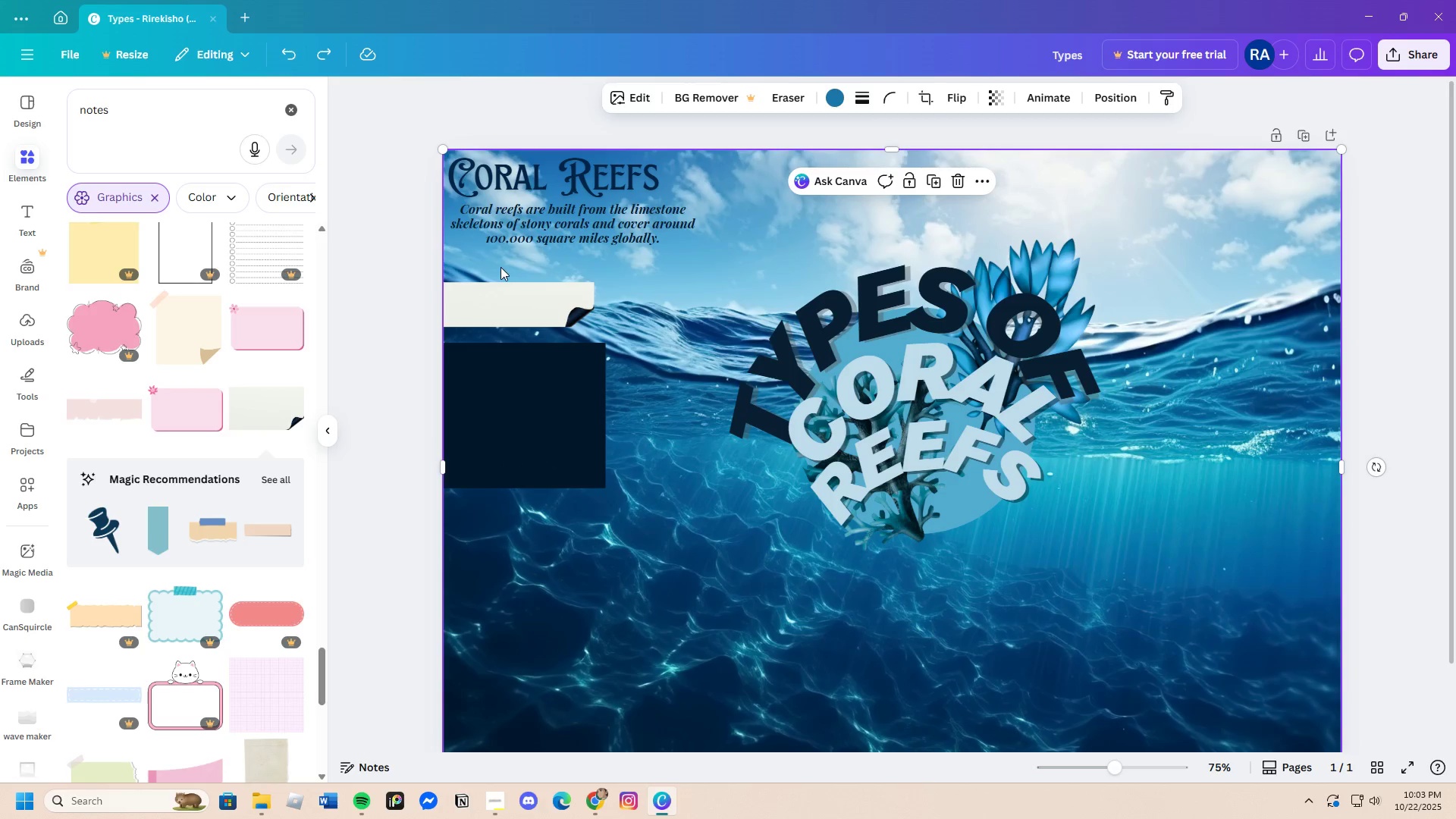 
left_click([506, 294])
 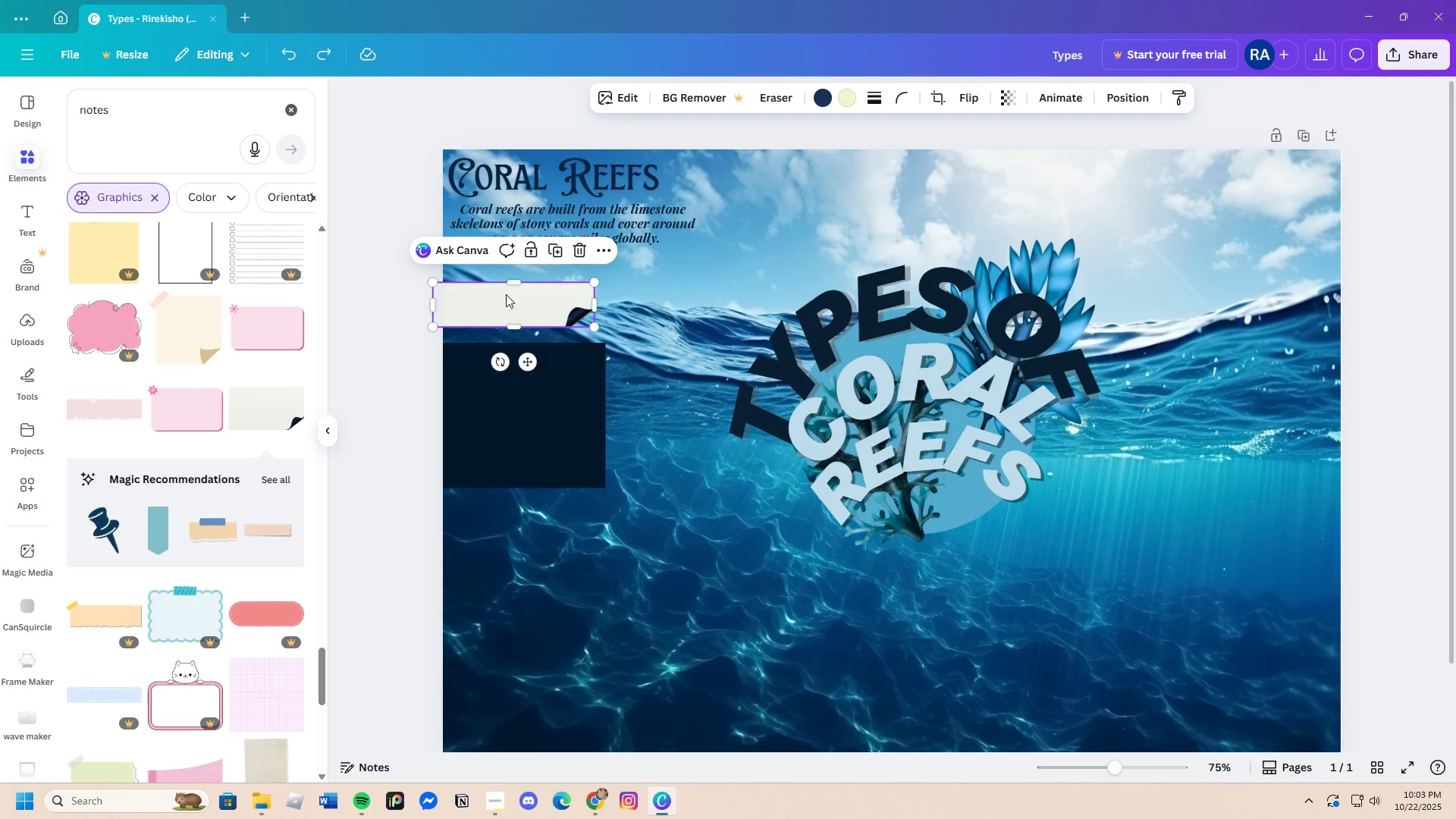 
left_click_drag(start_coordinate=[506, 294], to_coordinate=[505, 281])
 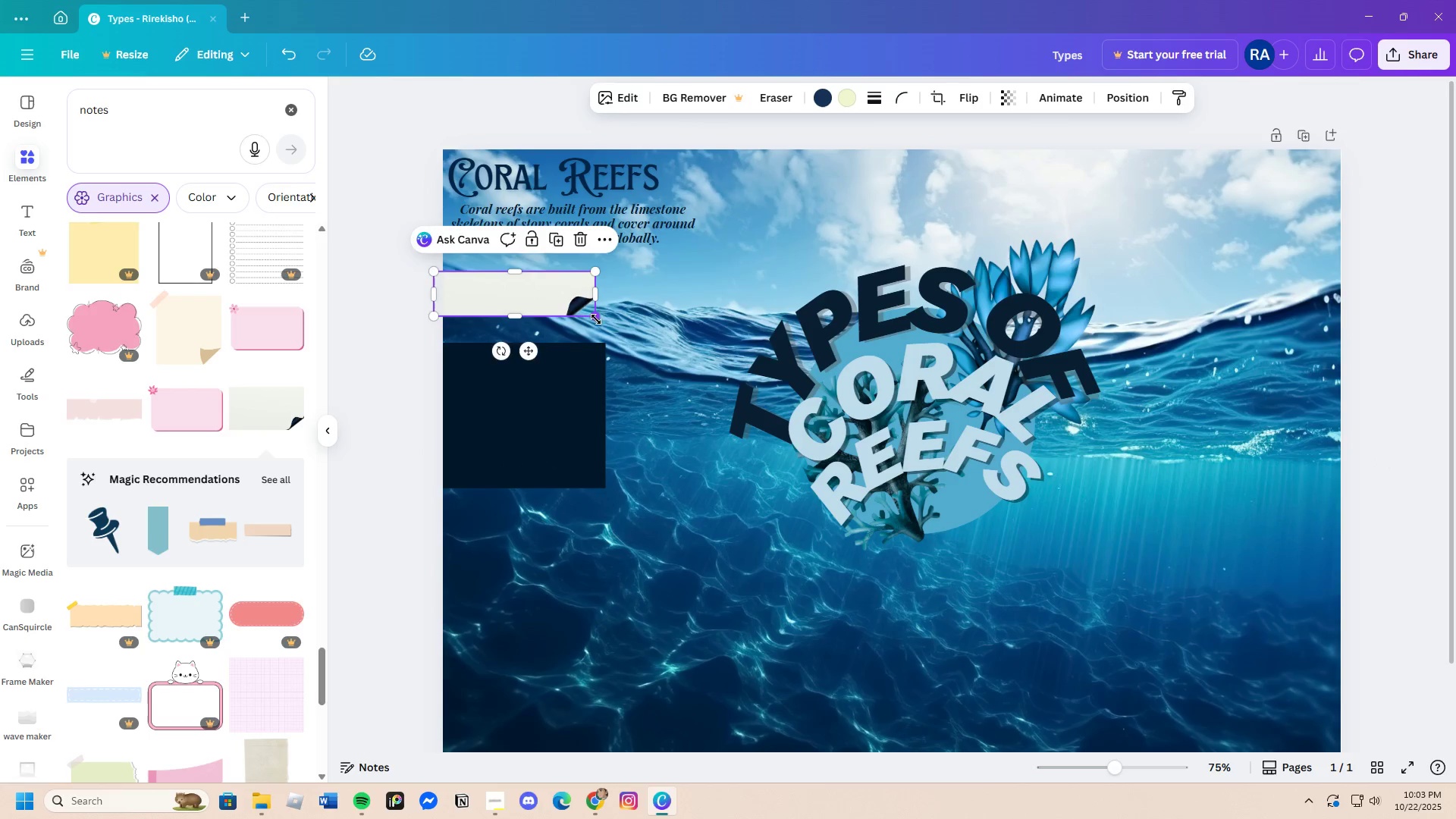 
left_click_drag(start_coordinate=[596, 319], to_coordinate=[628, 328])
 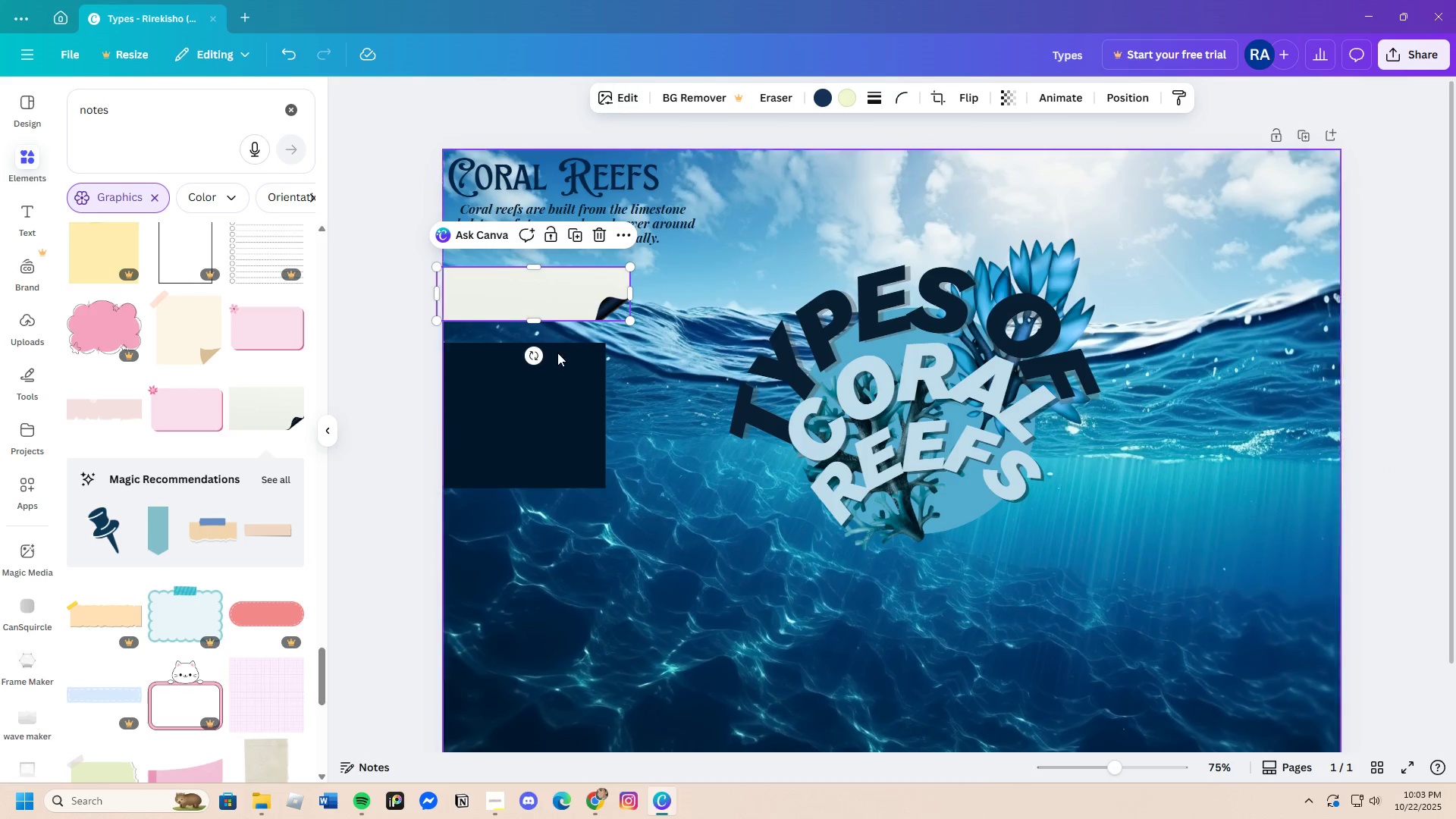 
left_click([556, 372])
 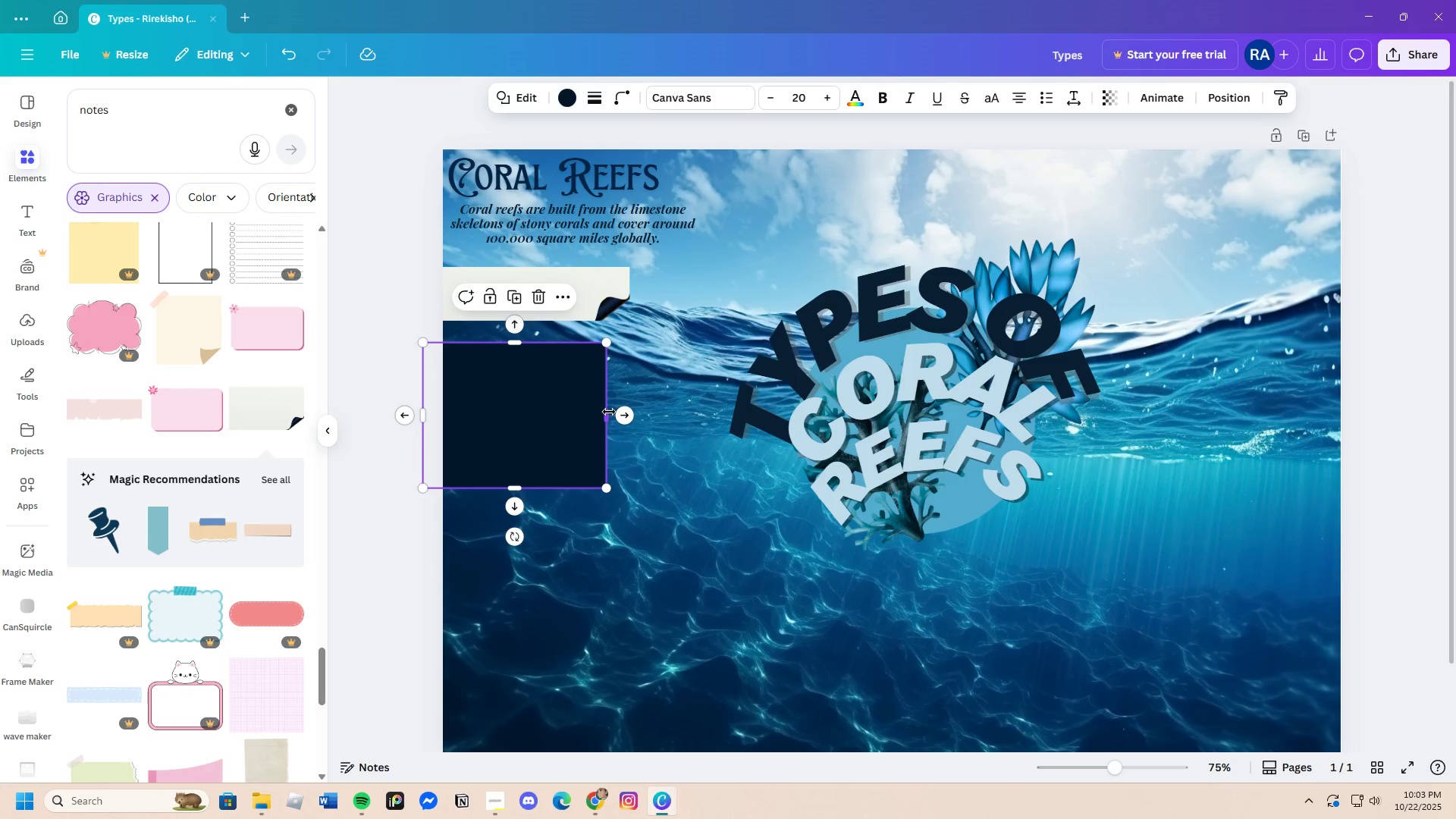 
left_click_drag(start_coordinate=[609, 412], to_coordinate=[635, 426])
 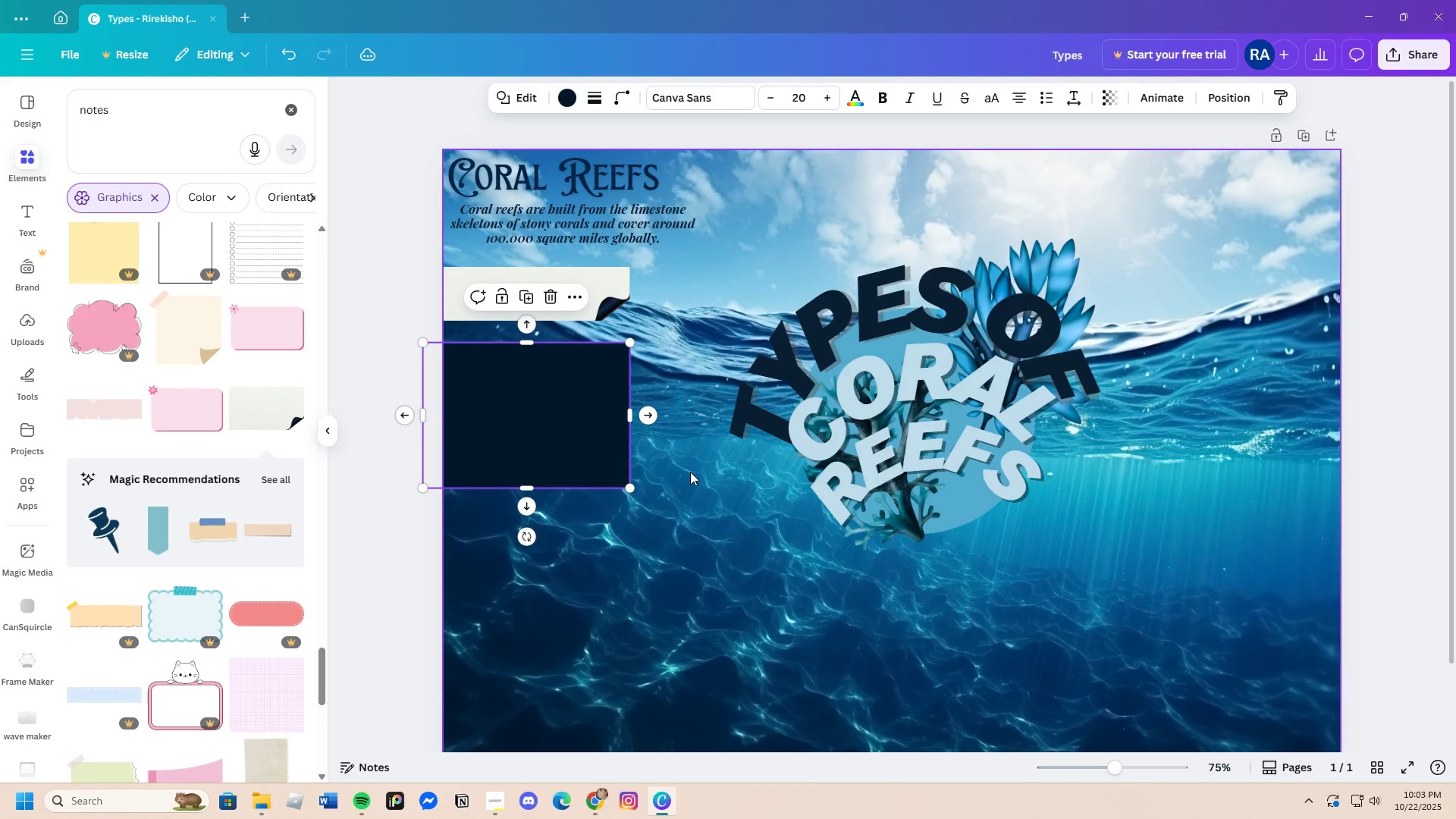 
left_click([691, 472])
 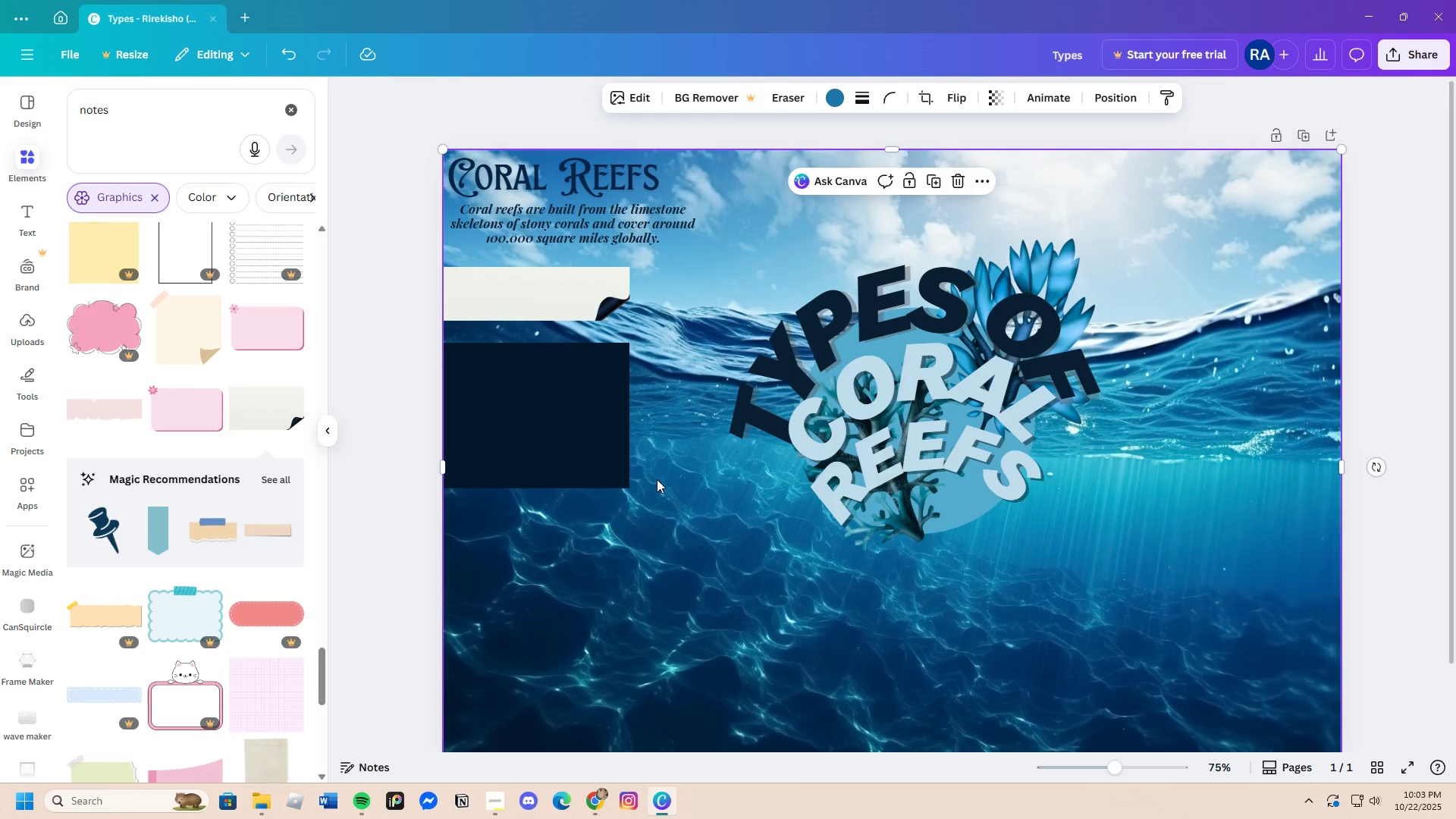 
scroll: coordinate [632, 473], scroll_direction: down, amount: 2.0
 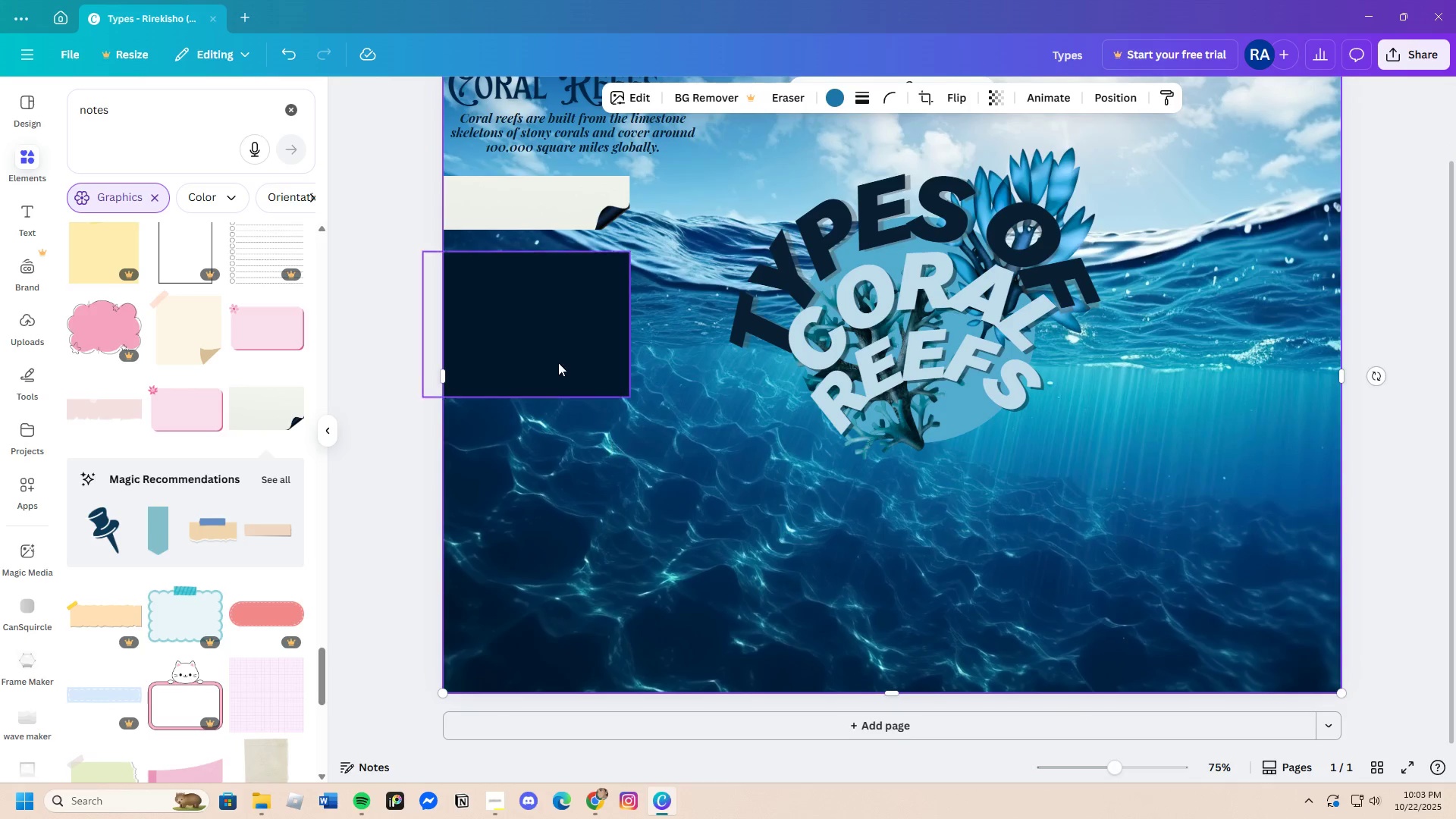 
left_click([558, 362])
 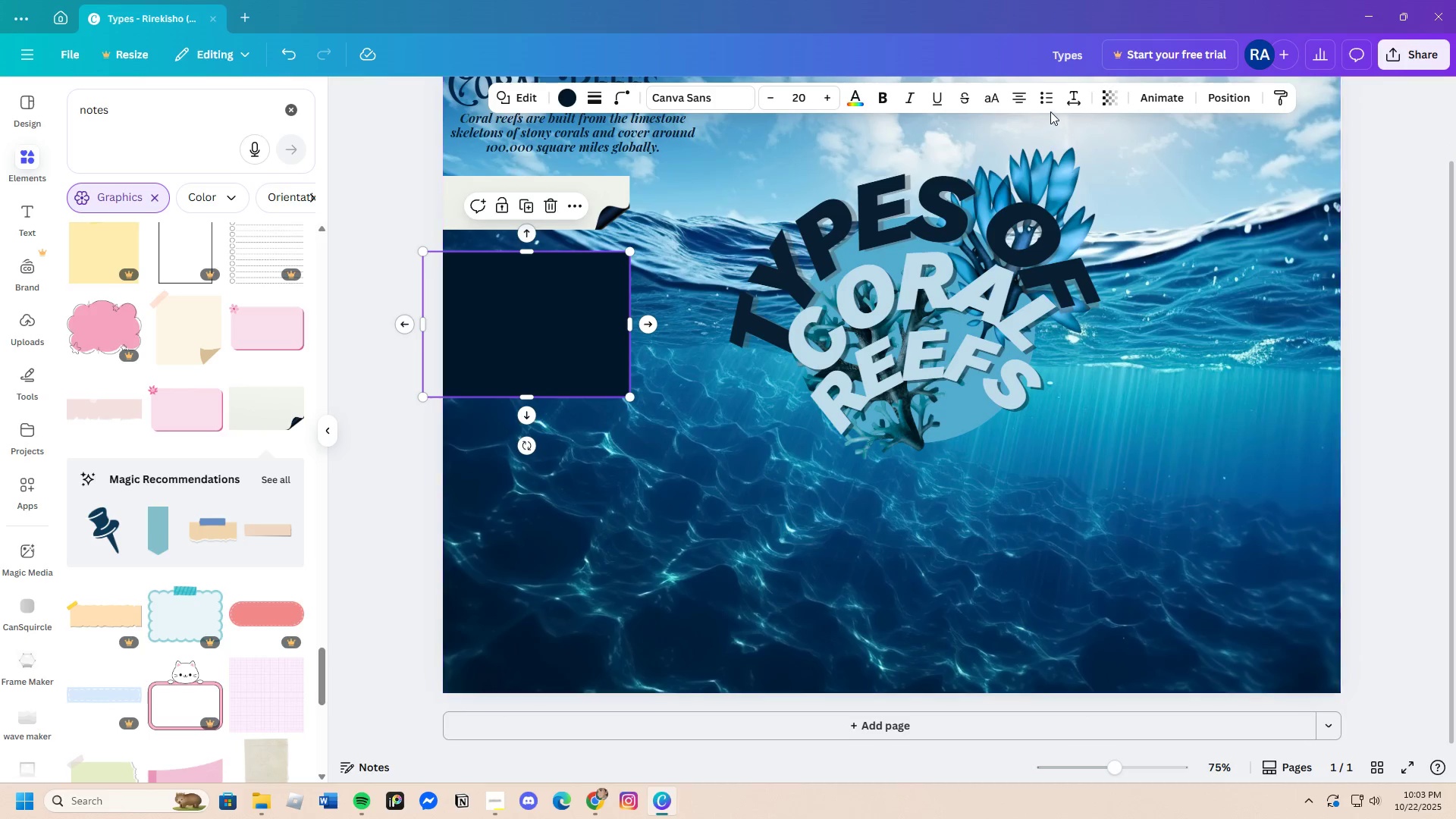 
left_click([1110, 96])
 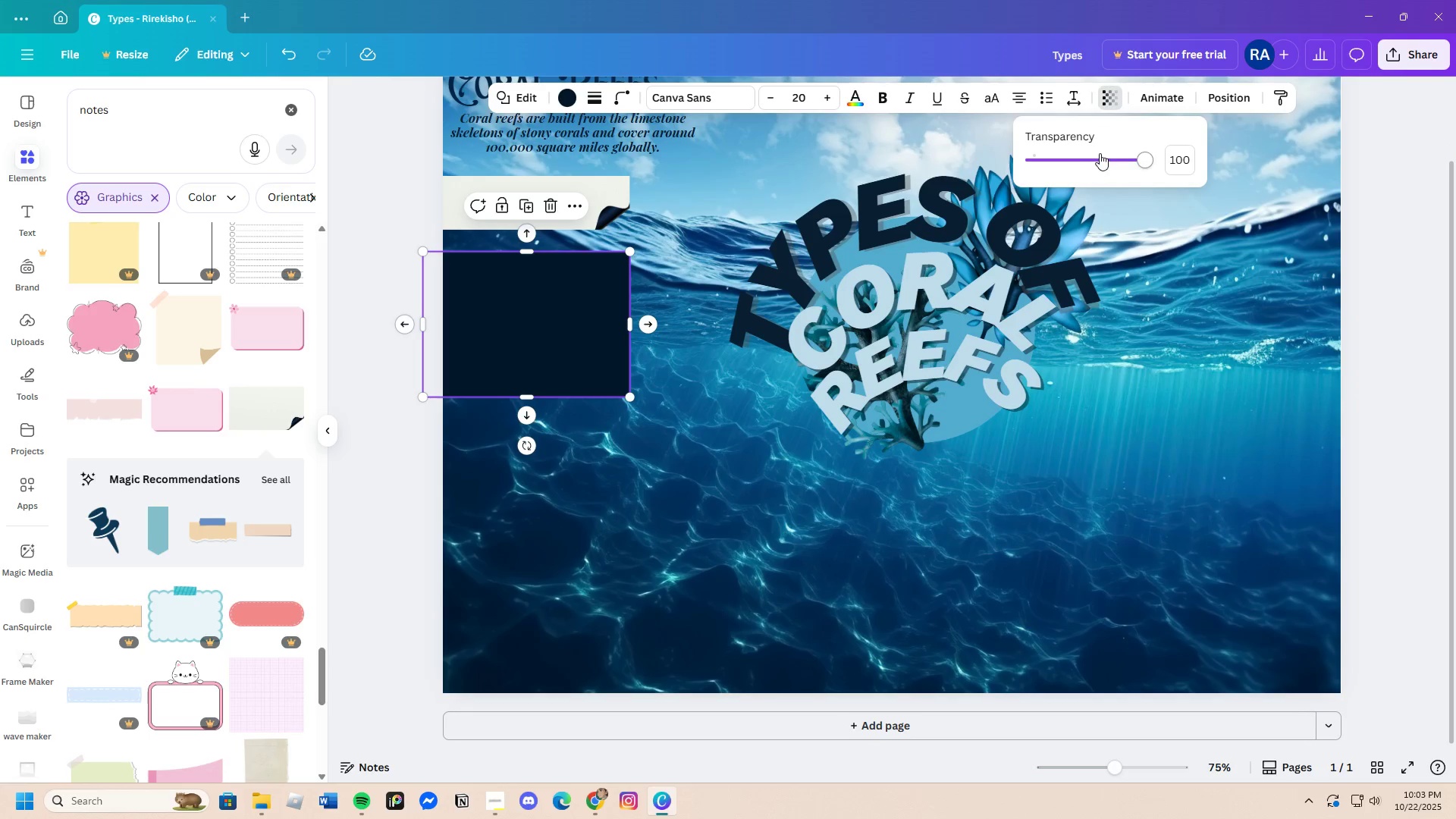 
left_click_drag(start_coordinate=[1100, 153], to_coordinate=[1122, 159])
 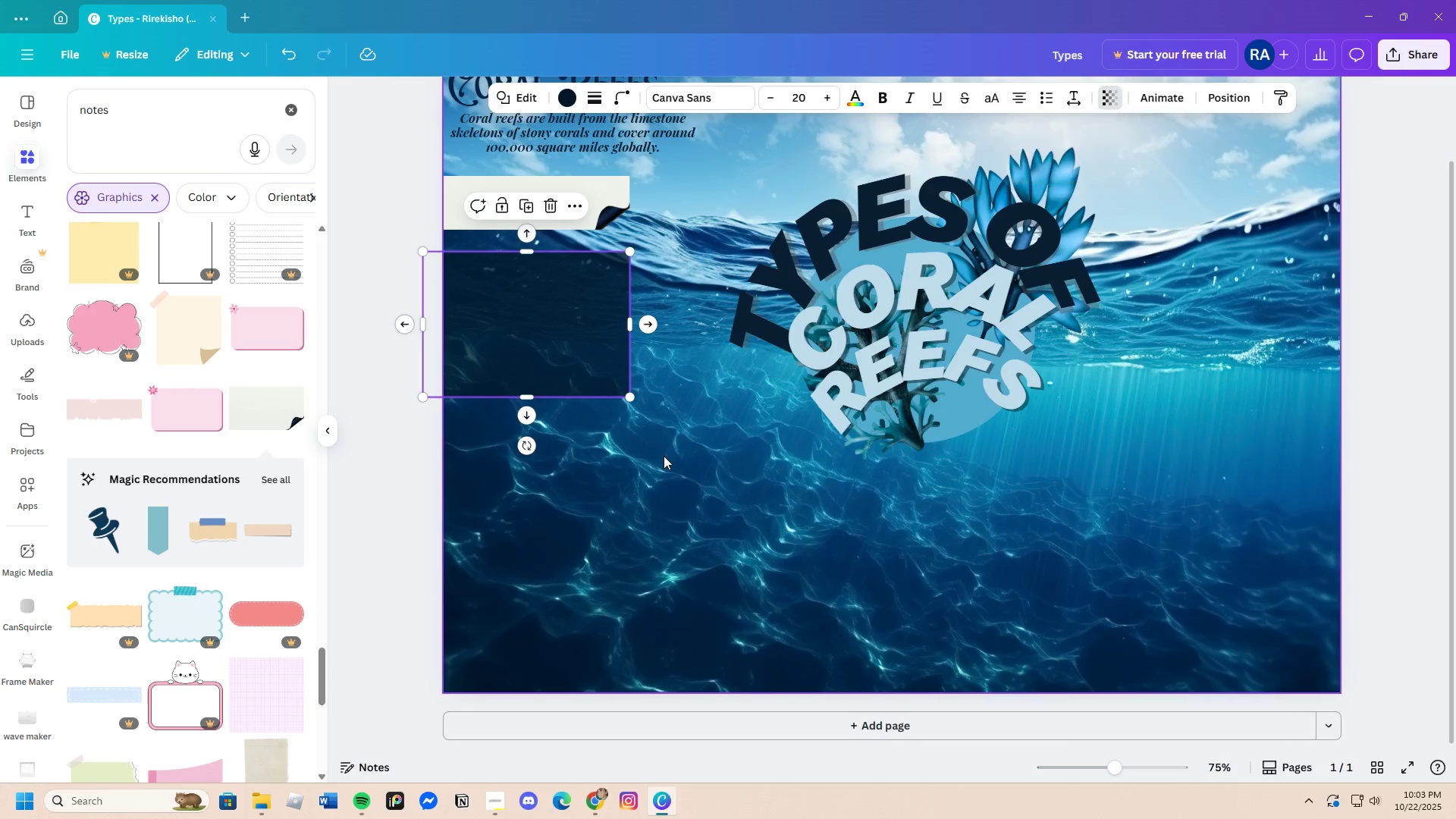 
left_click([664, 456])
 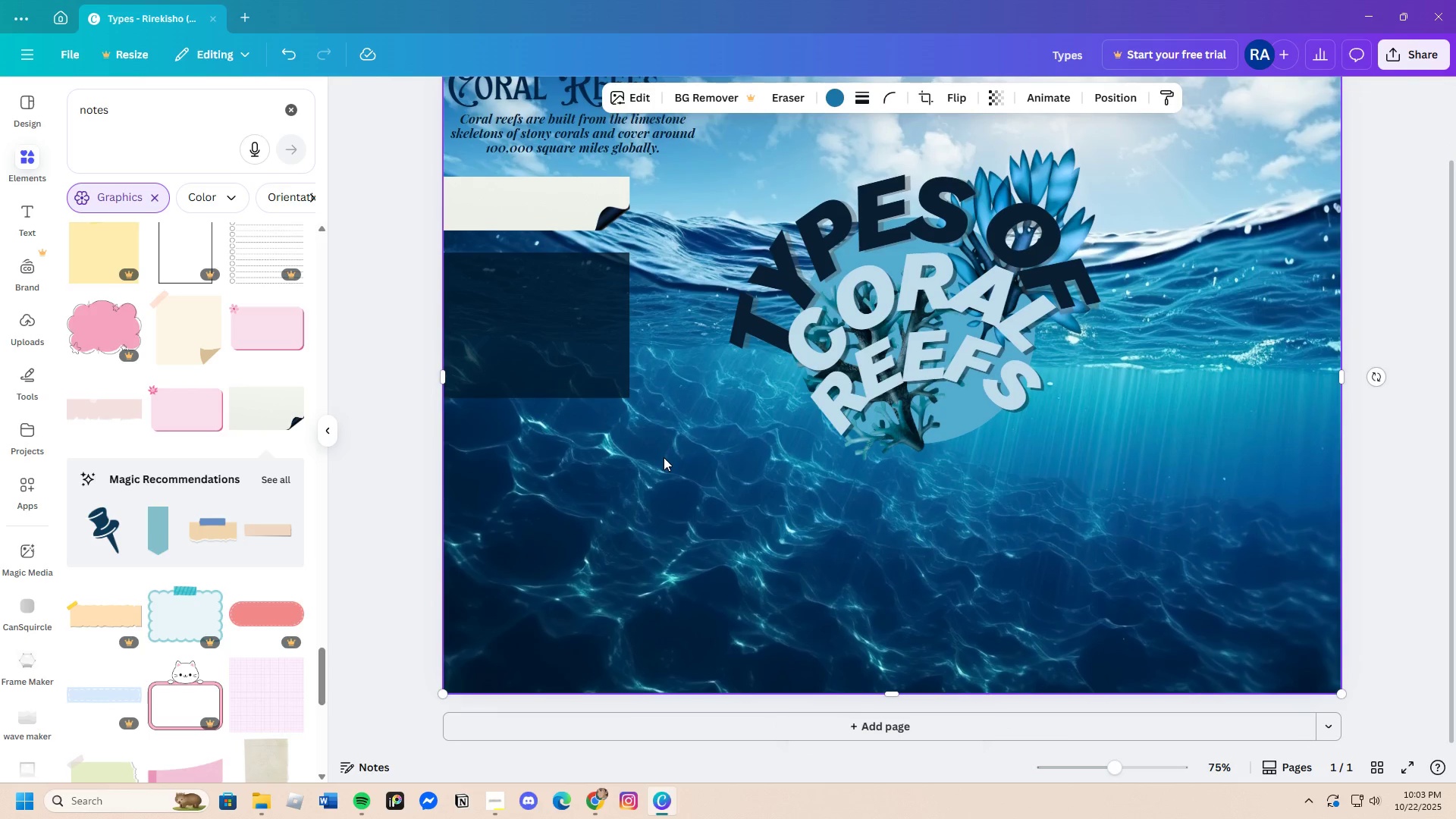 
scroll: coordinate [664, 457], scroll_direction: up, amount: 2.0
 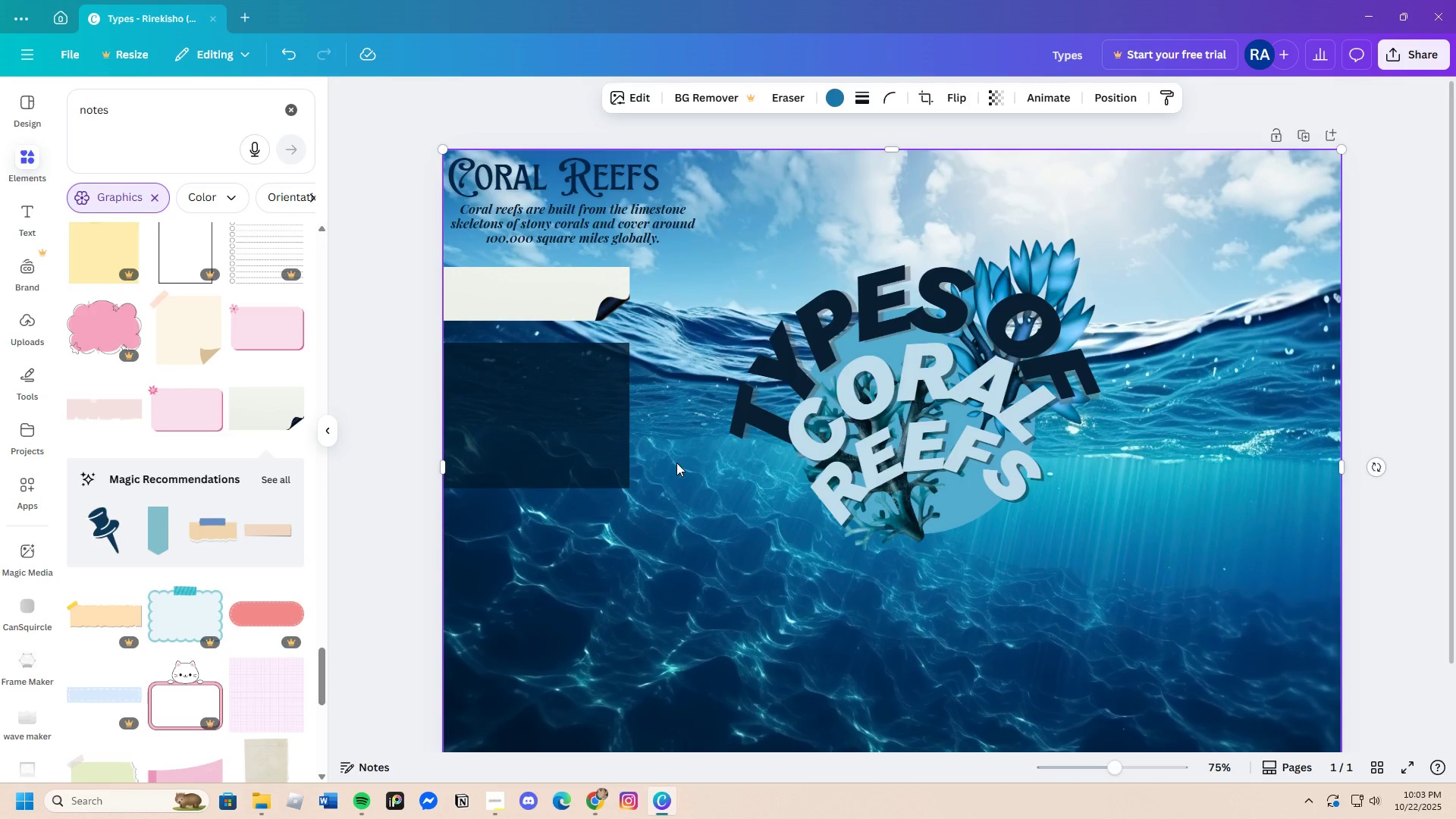 
wait(7.84)
 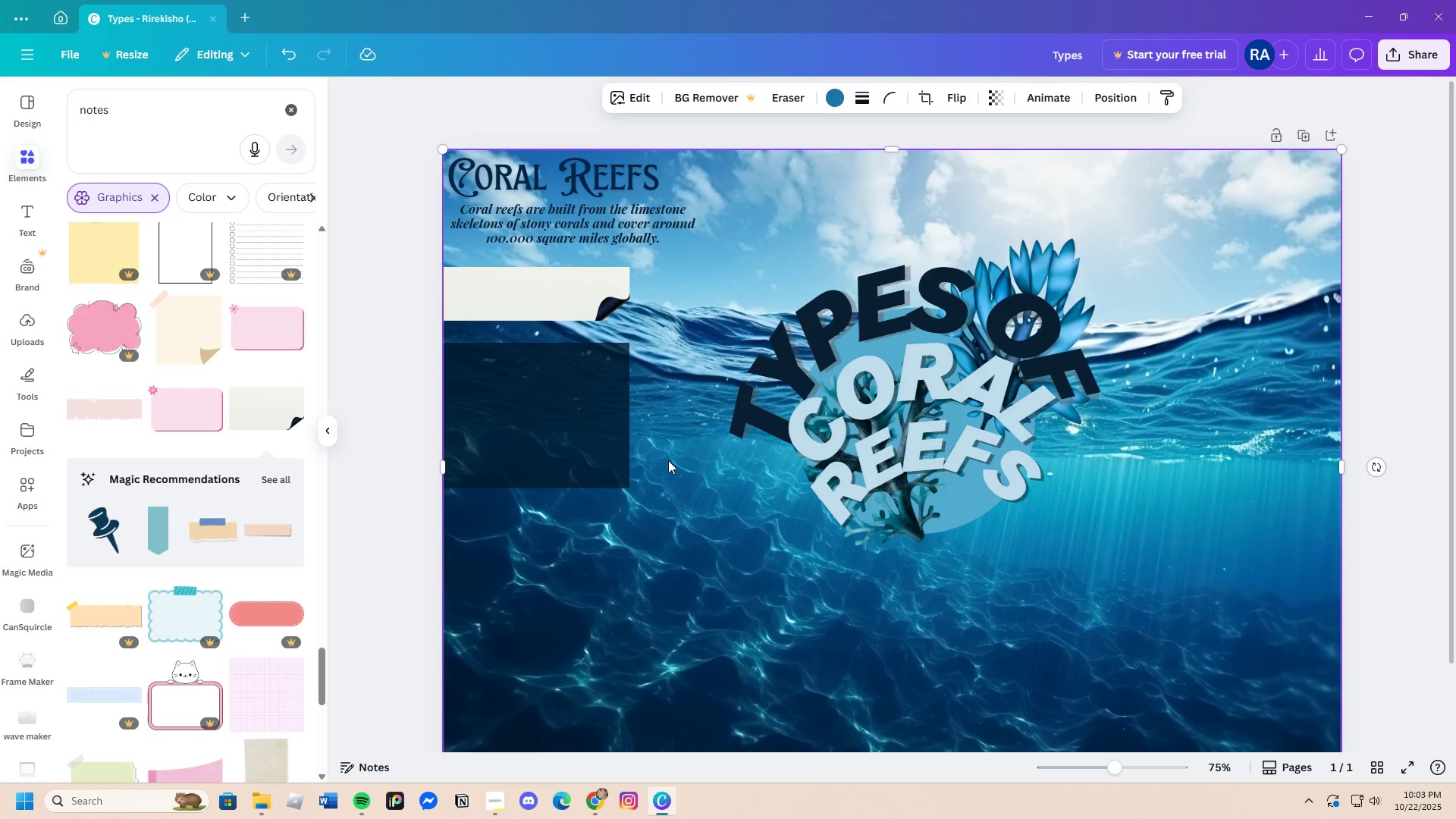 
scroll: coordinate [678, 464], scroll_direction: up, amount: 1.0
 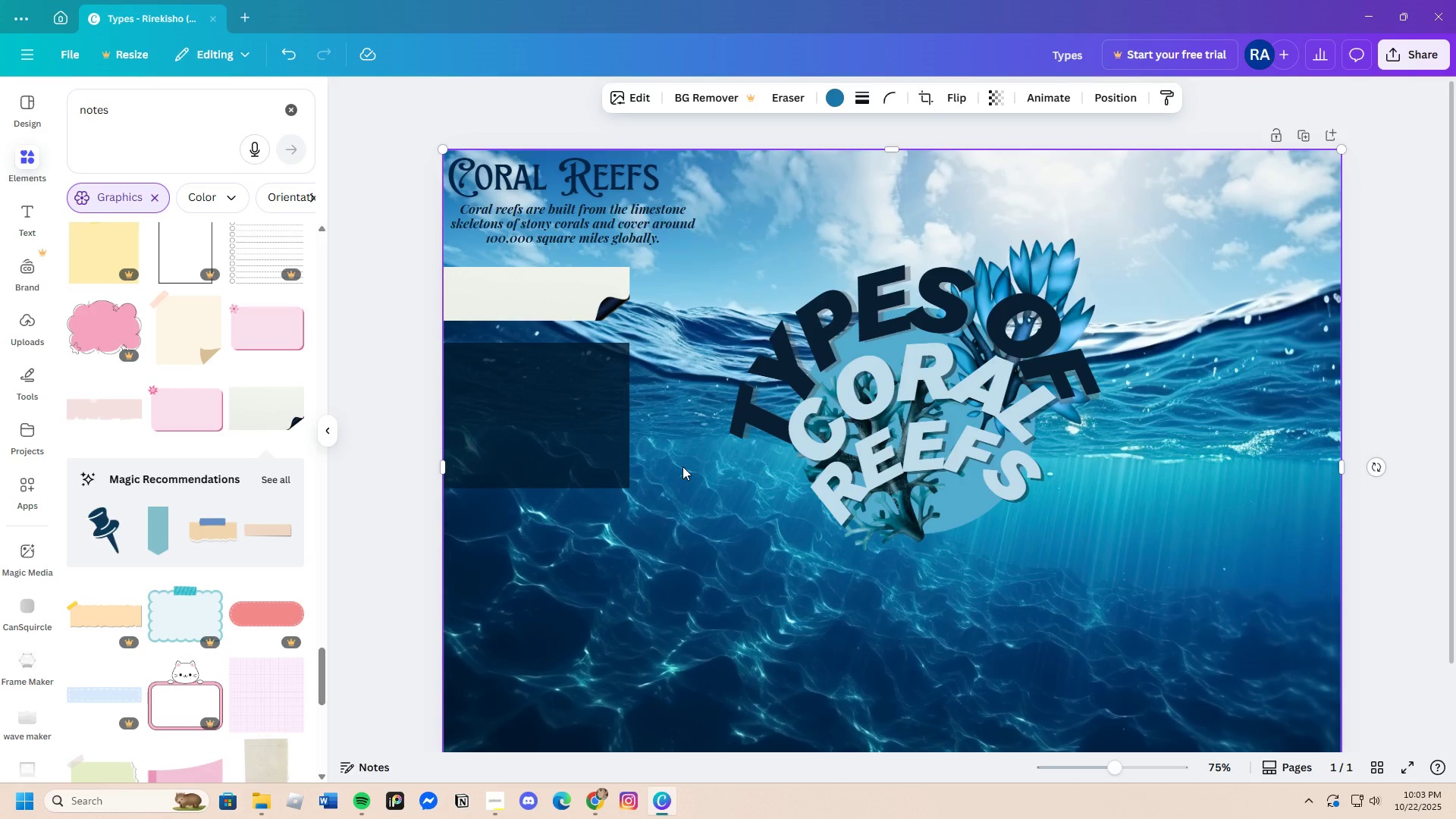 
scroll: coordinate [730, 498], scroll_direction: none, amount: 0.0
 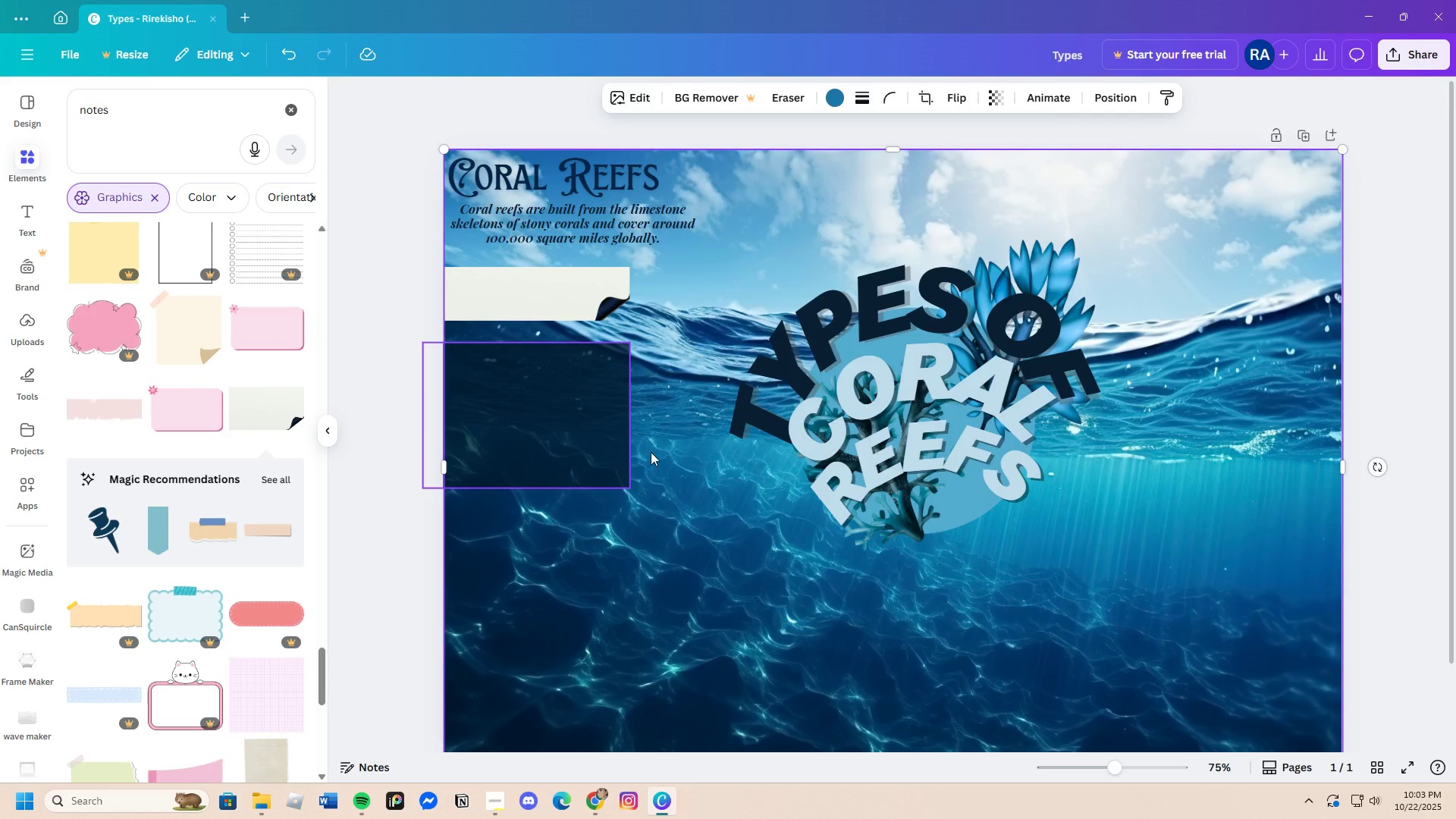 
left_click([423, 513])
 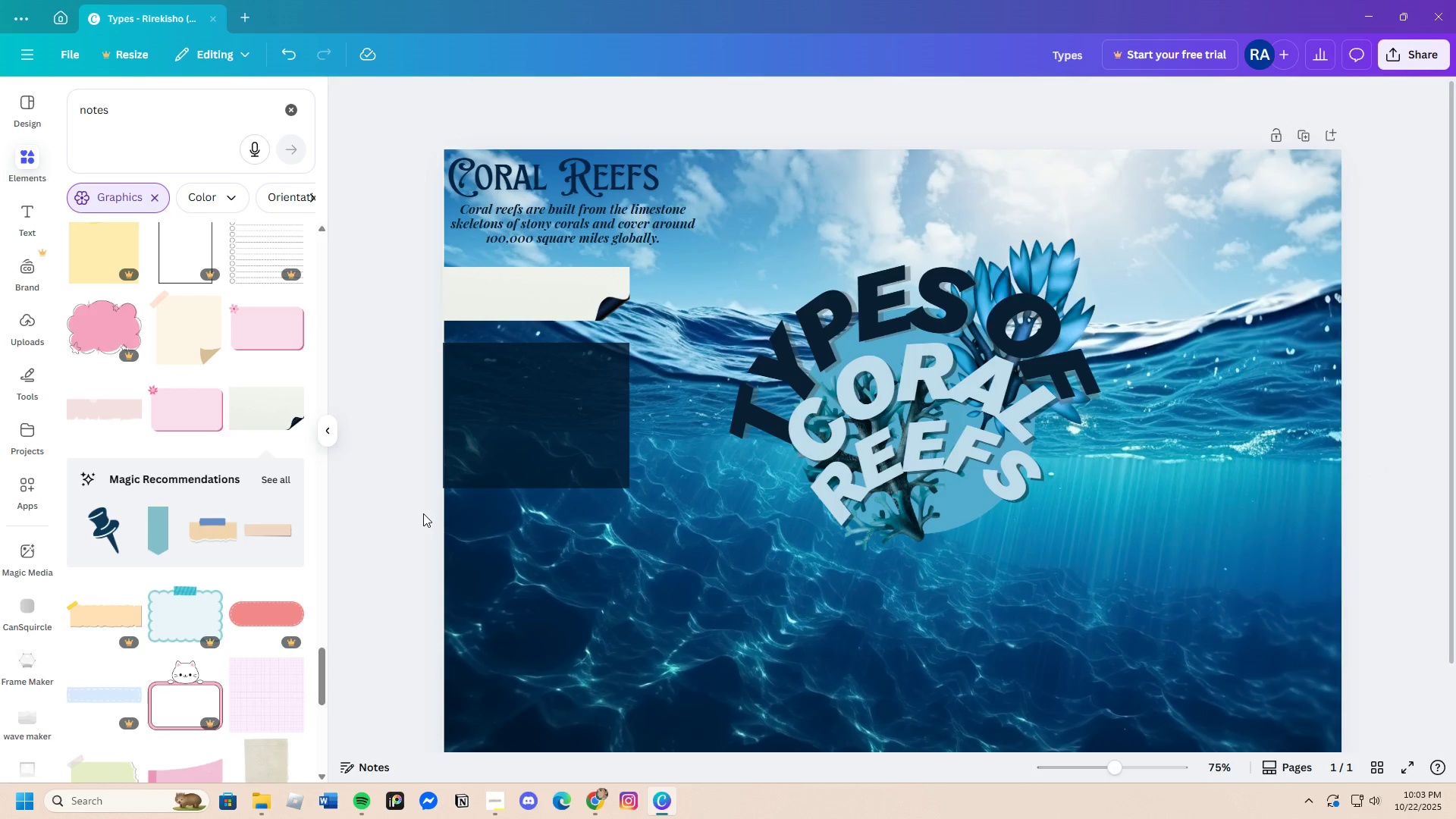 
scroll: coordinate [422, 505], scroll_direction: down, amount: 6.0
 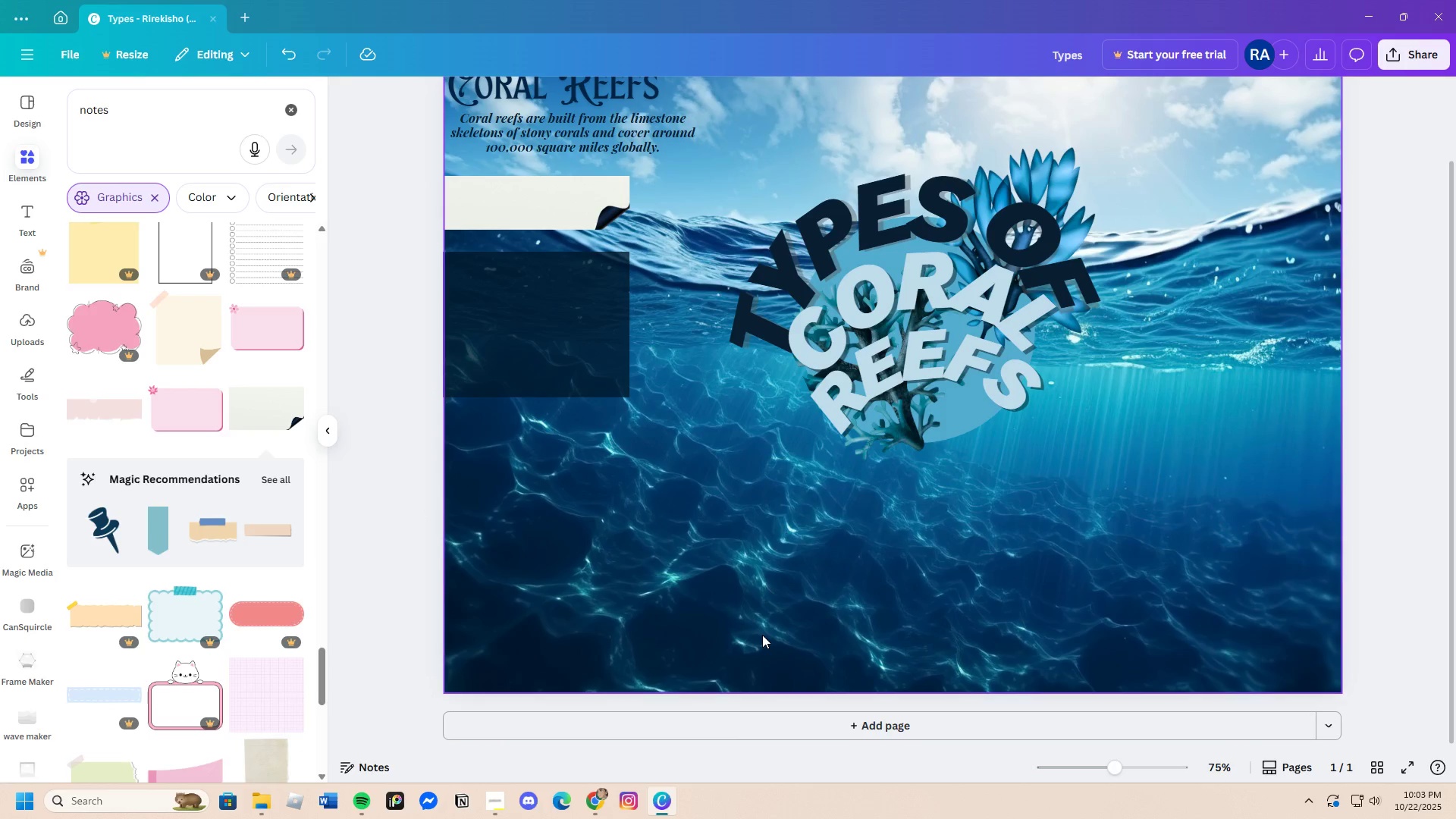 
scroll: coordinate [761, 635], scroll_direction: up, amount: 2.0
 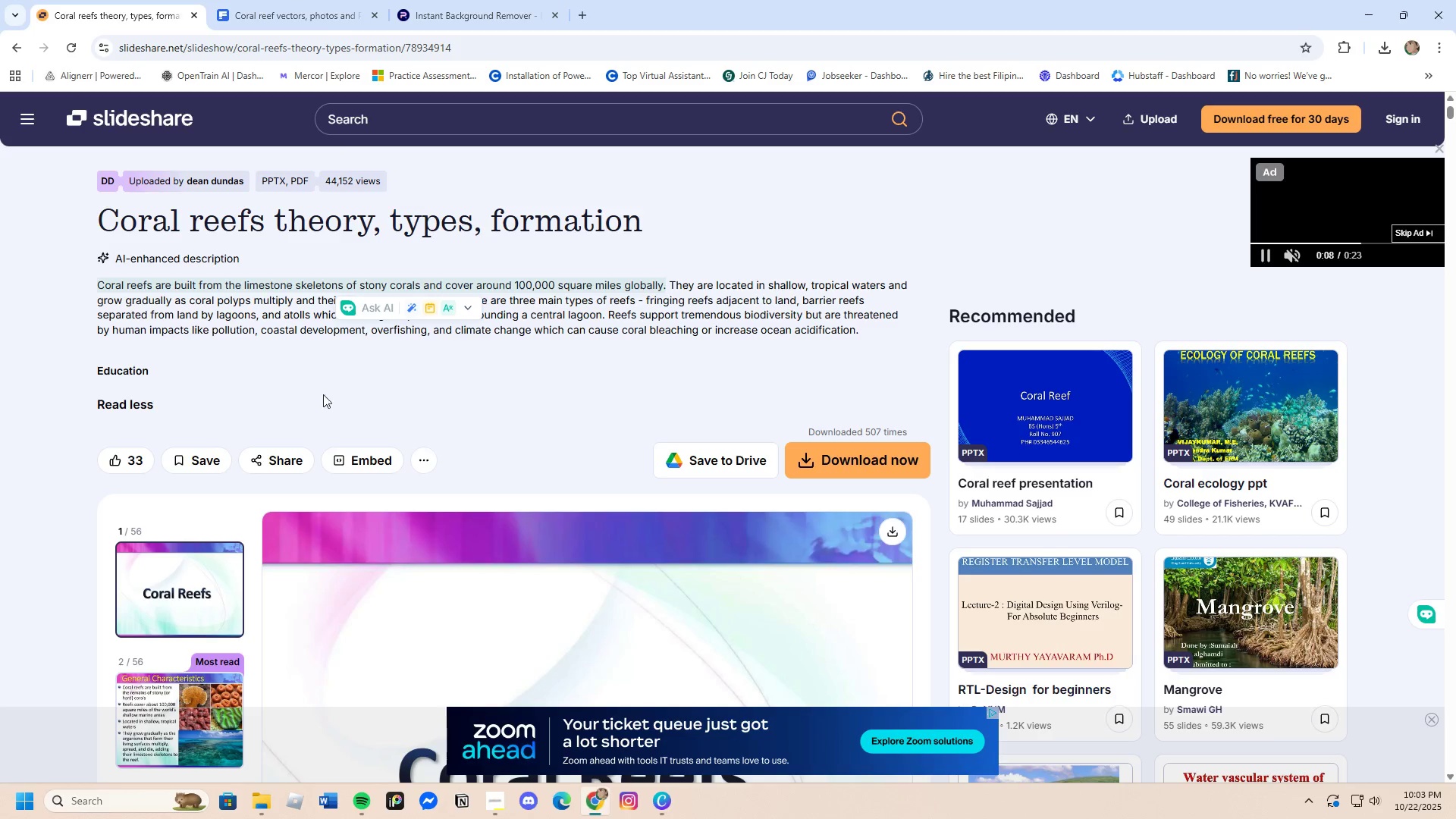 
left_click([12, 41])
 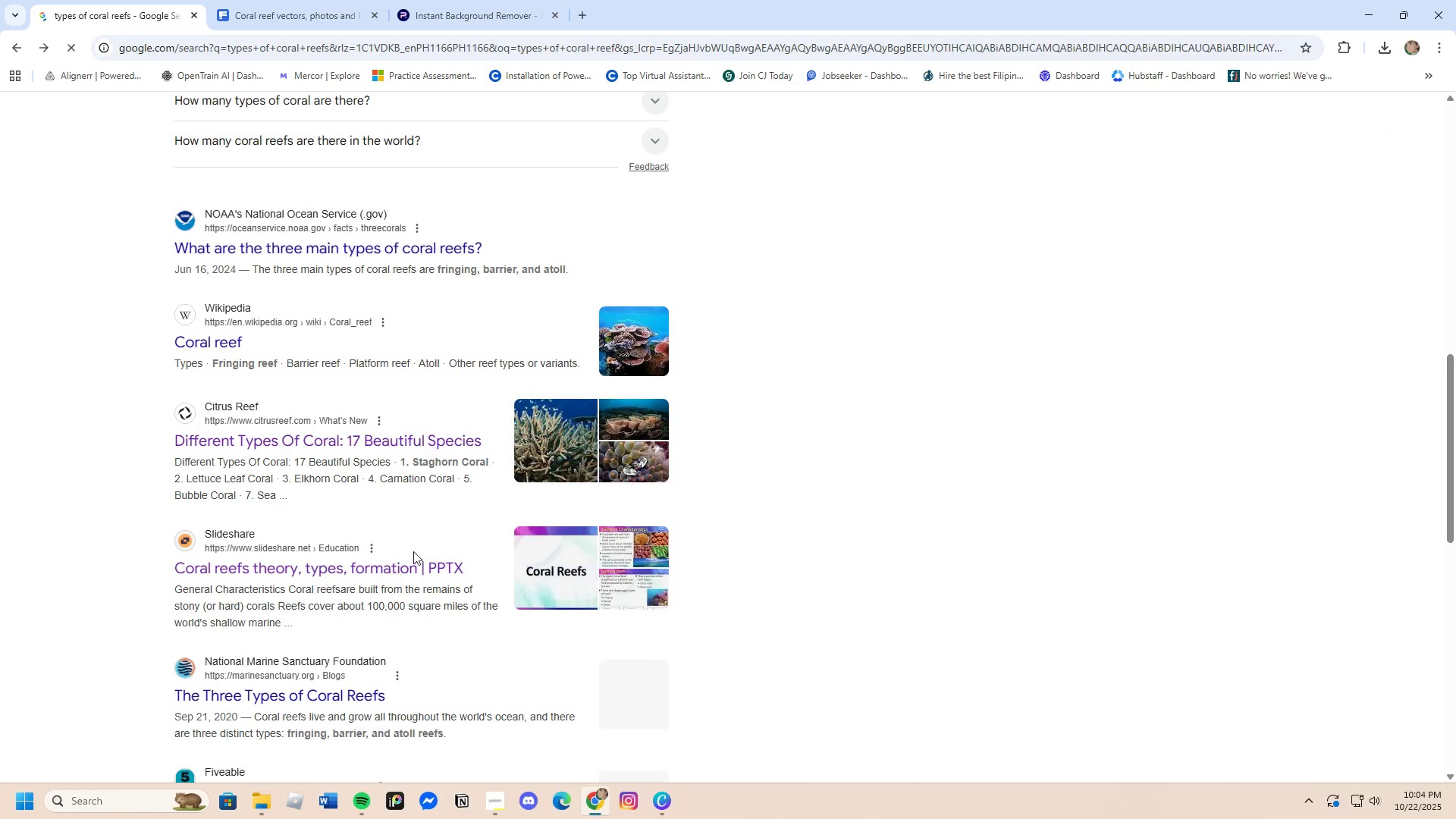 
scroll: coordinate [390, 544], scroll_direction: up, amount: 2.0
 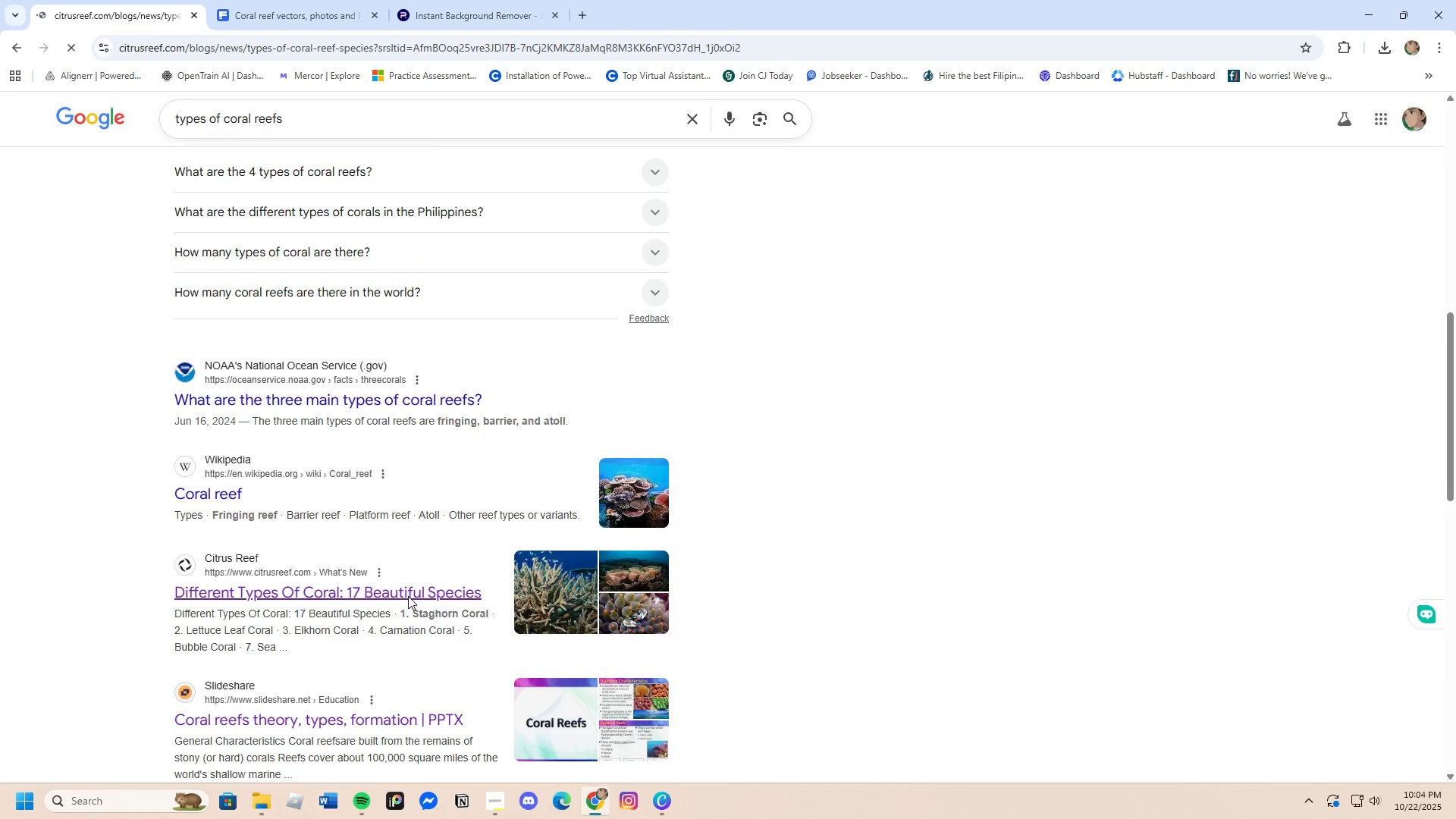 
scroll: coordinate [447, 582], scroll_direction: down, amount: 2.0
 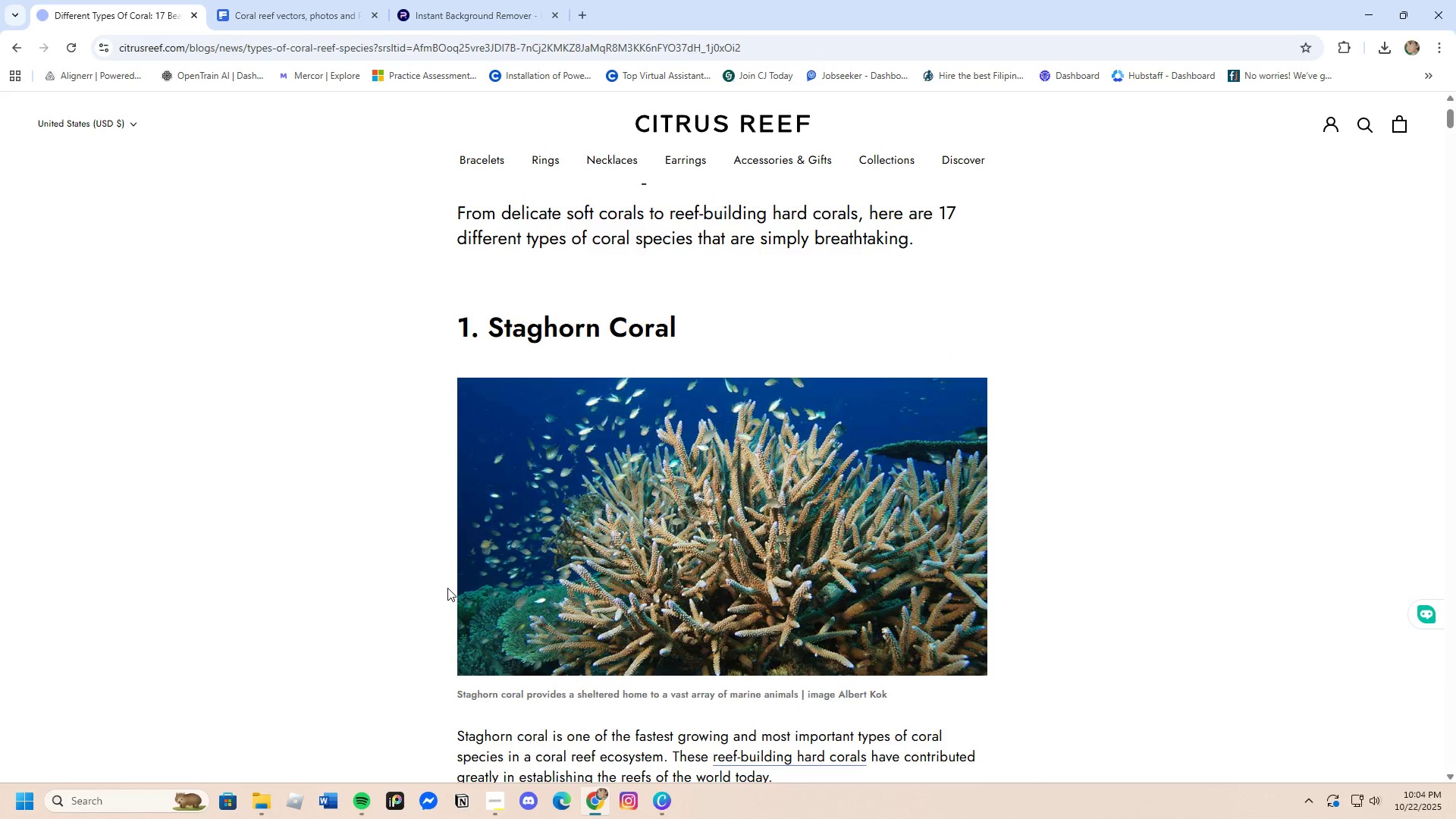 
wait(6.41)
 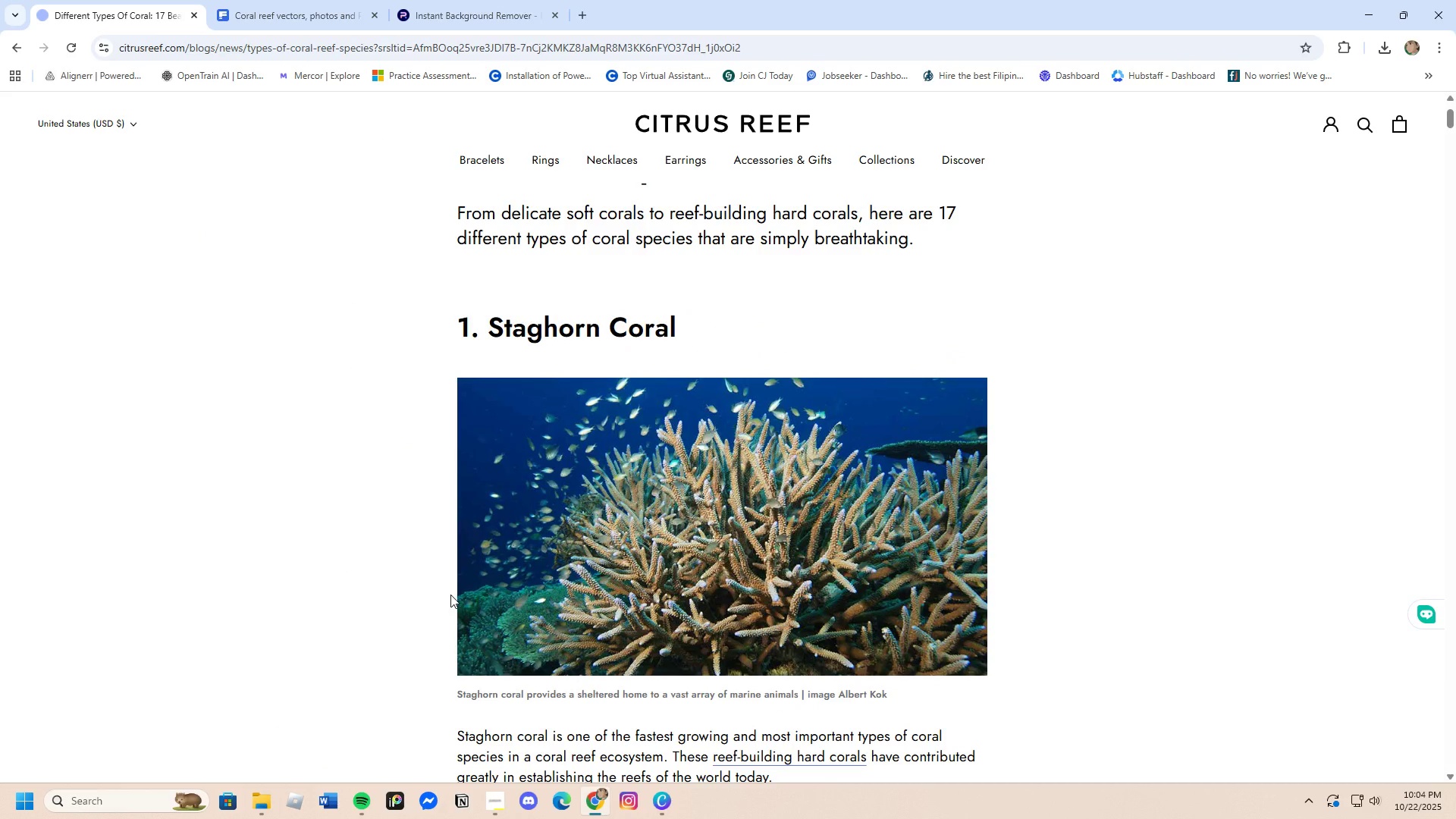 
left_click_drag(start_coordinate=[450, 328], to_coordinate=[734, 333])
 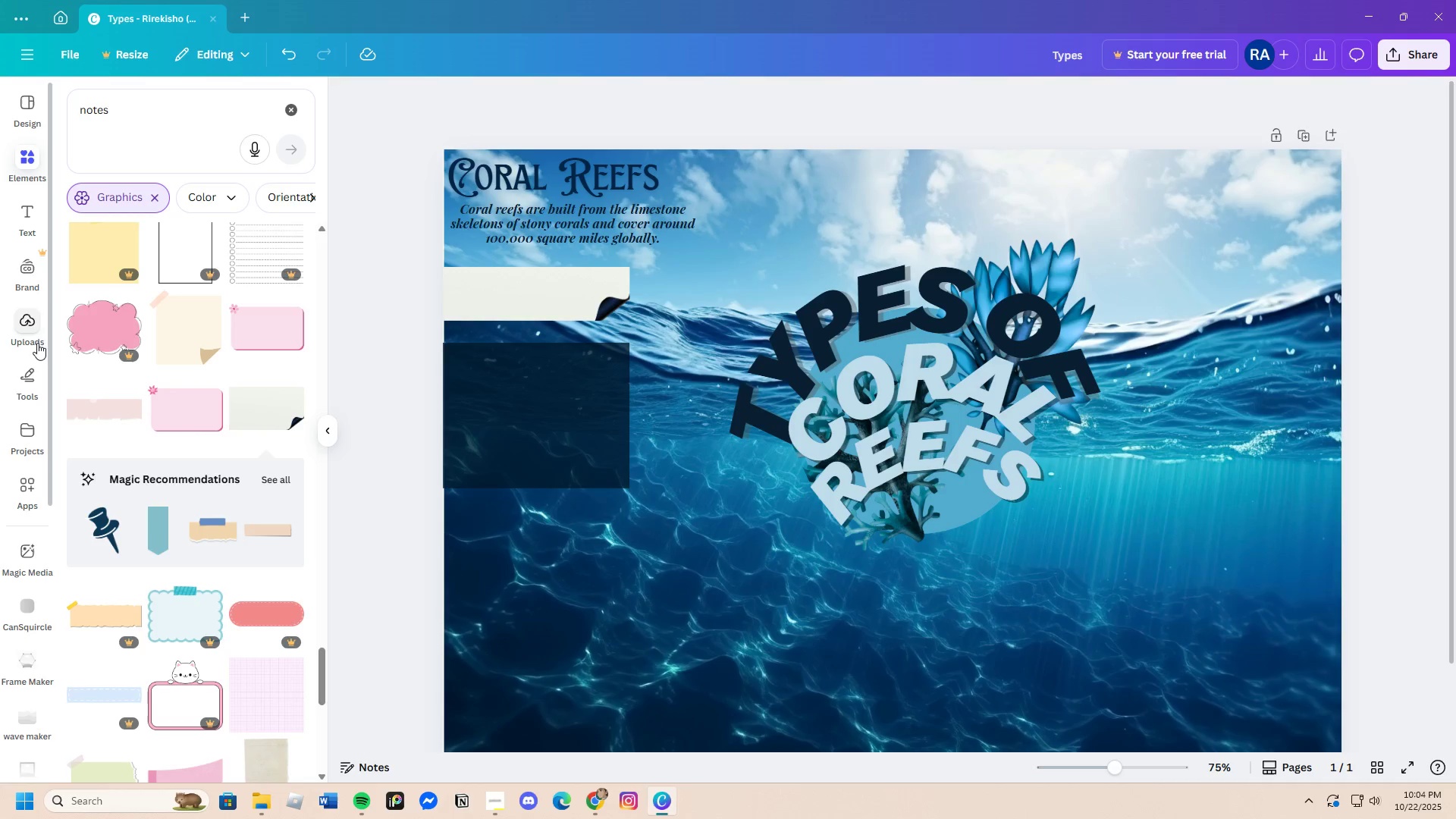 
left_click([18, 214])
 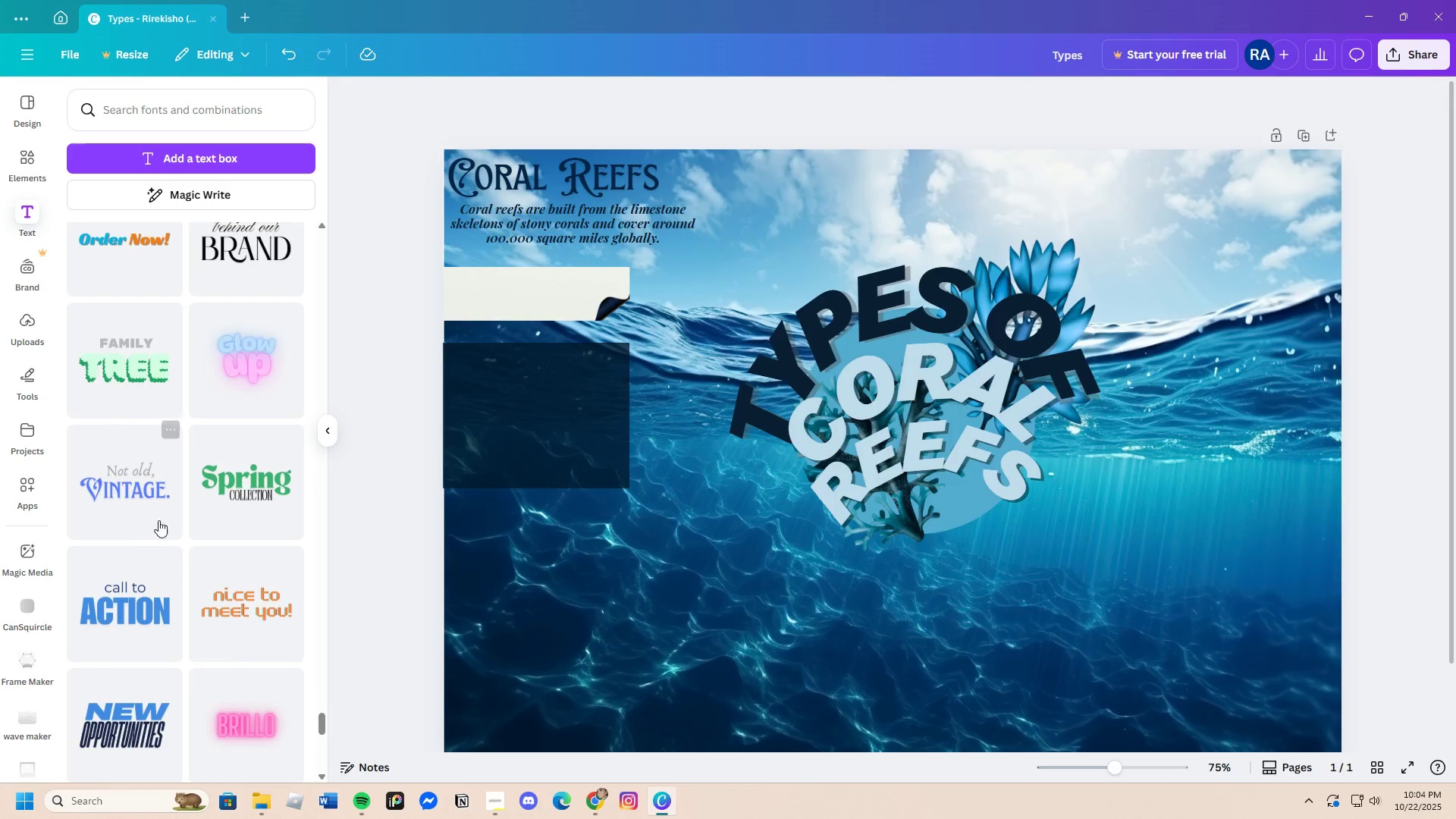 
scroll: coordinate [228, 535], scroll_direction: down, amount: 11.0
 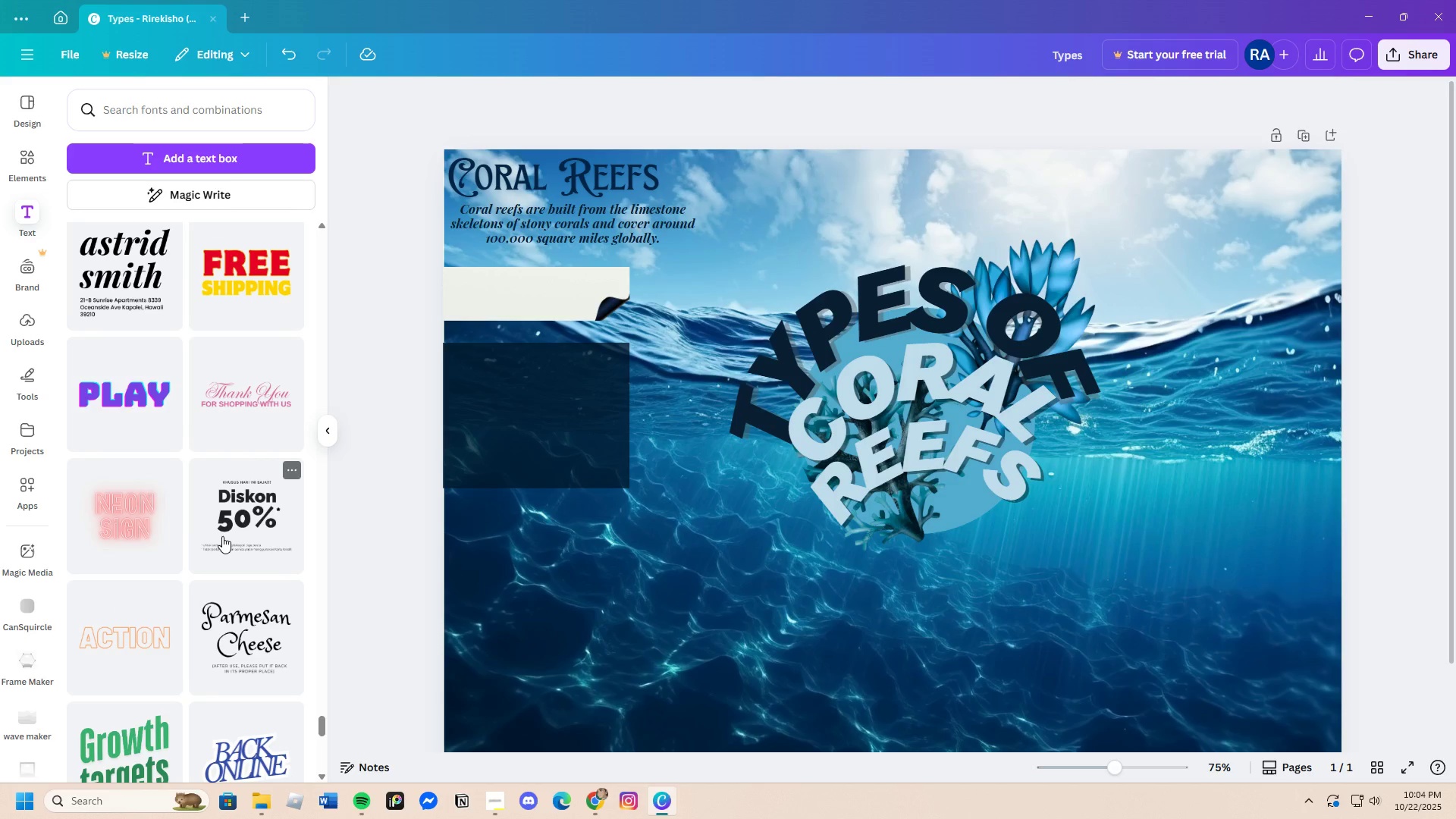 
scroll: coordinate [222, 536], scroll_direction: up, amount: 1.0
 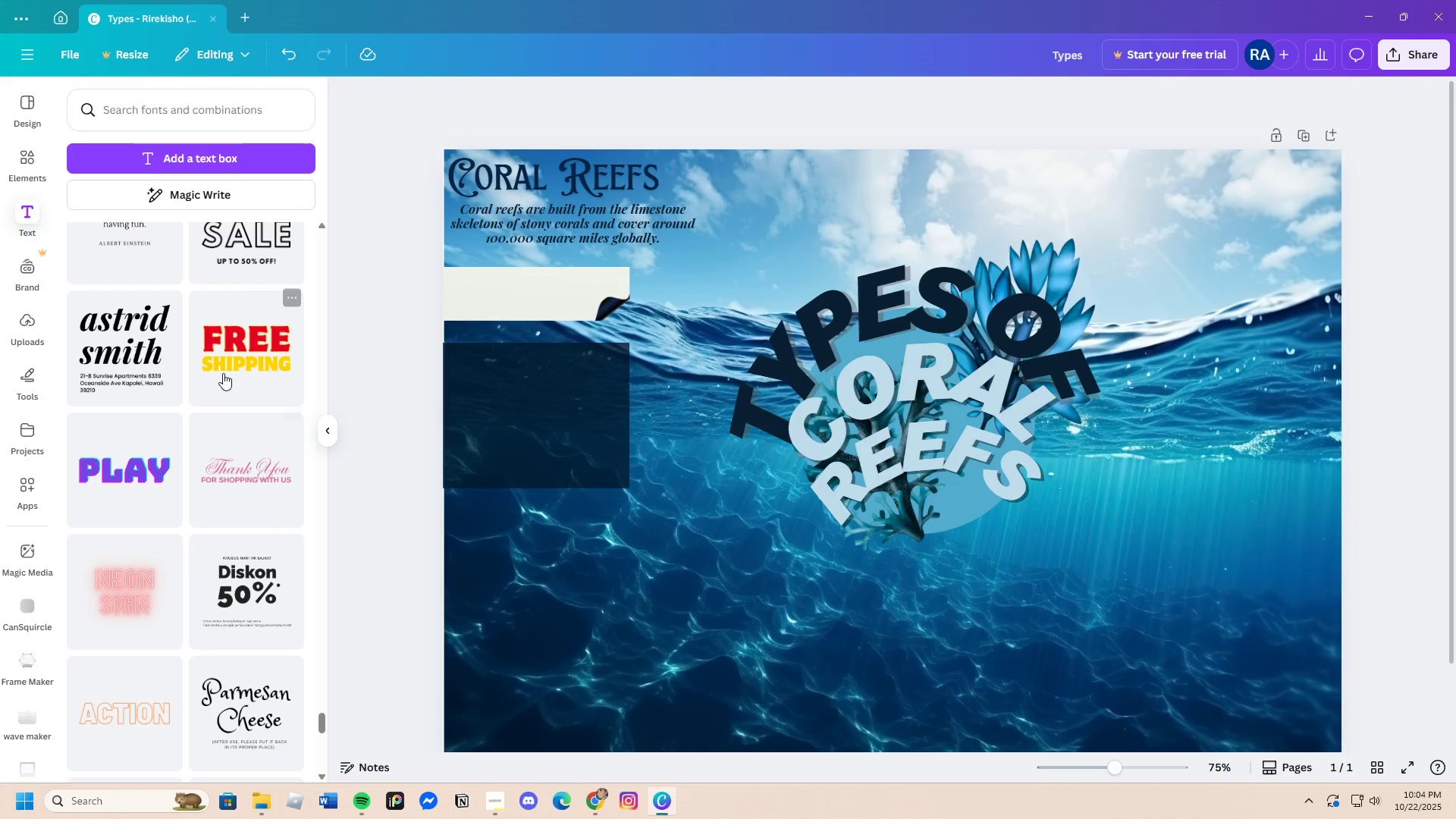 
left_click([225, 369])
 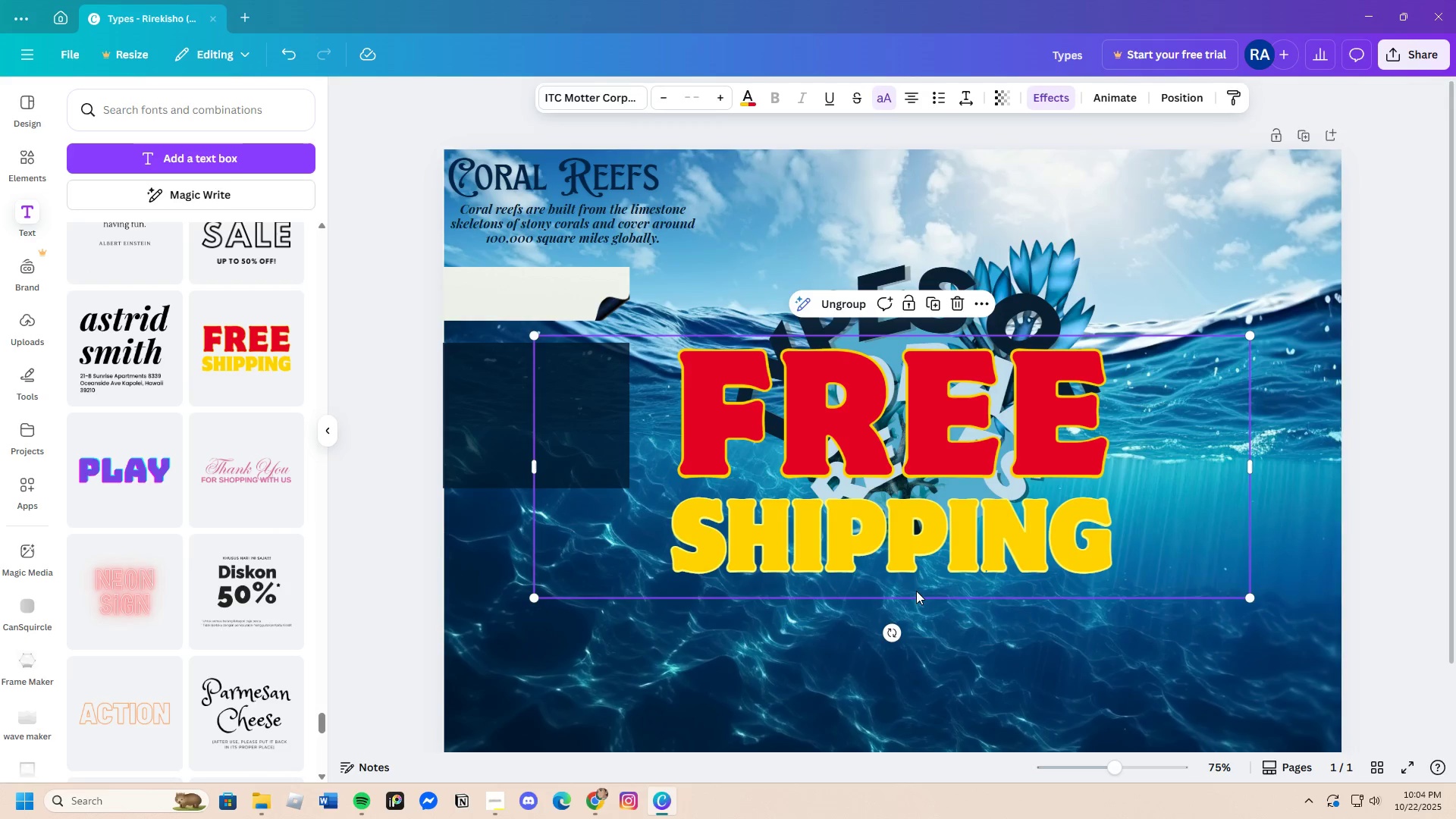 
left_click([907, 568])
 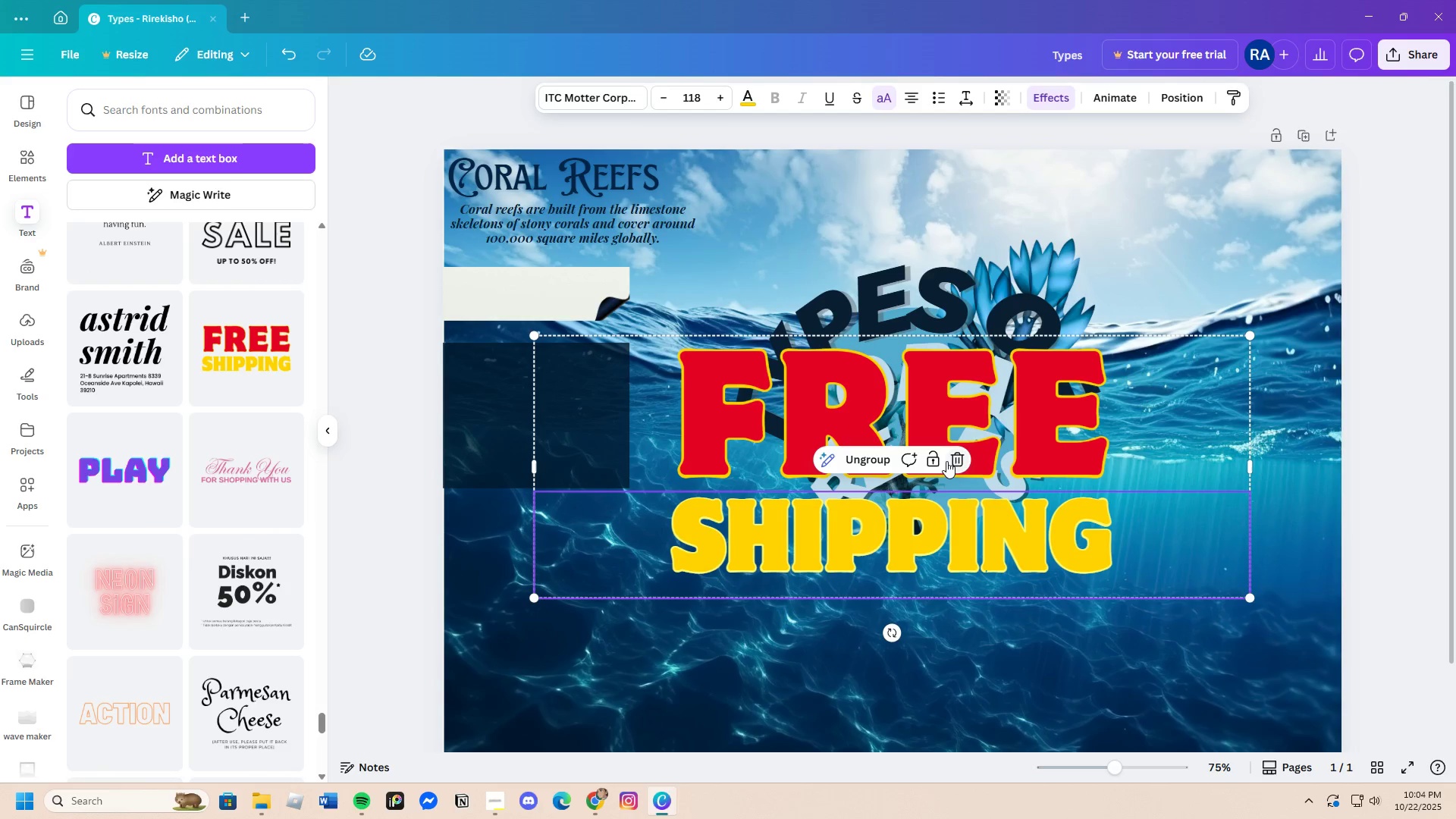 
left_click([956, 456])
 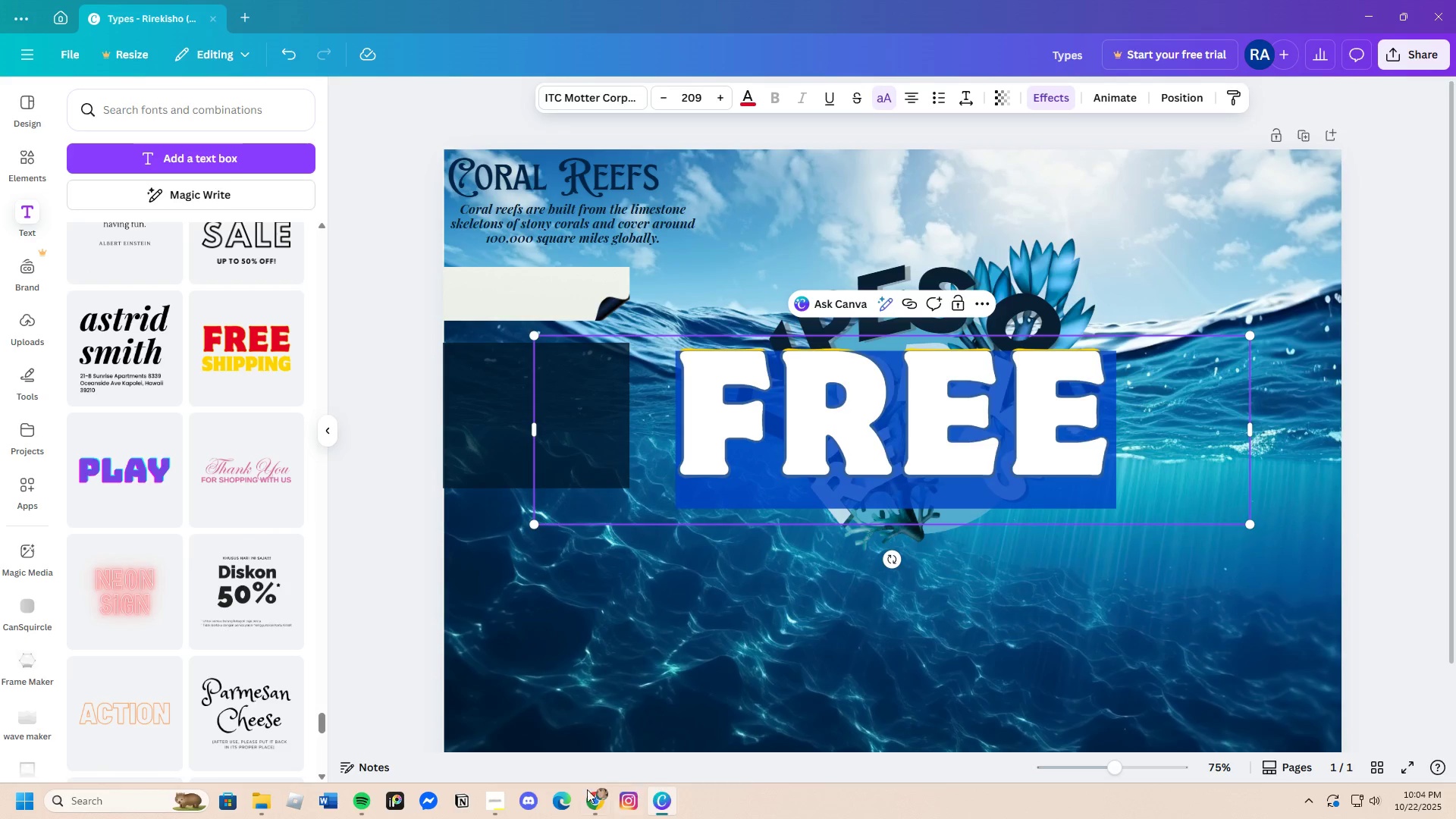 
left_click([595, 800])
 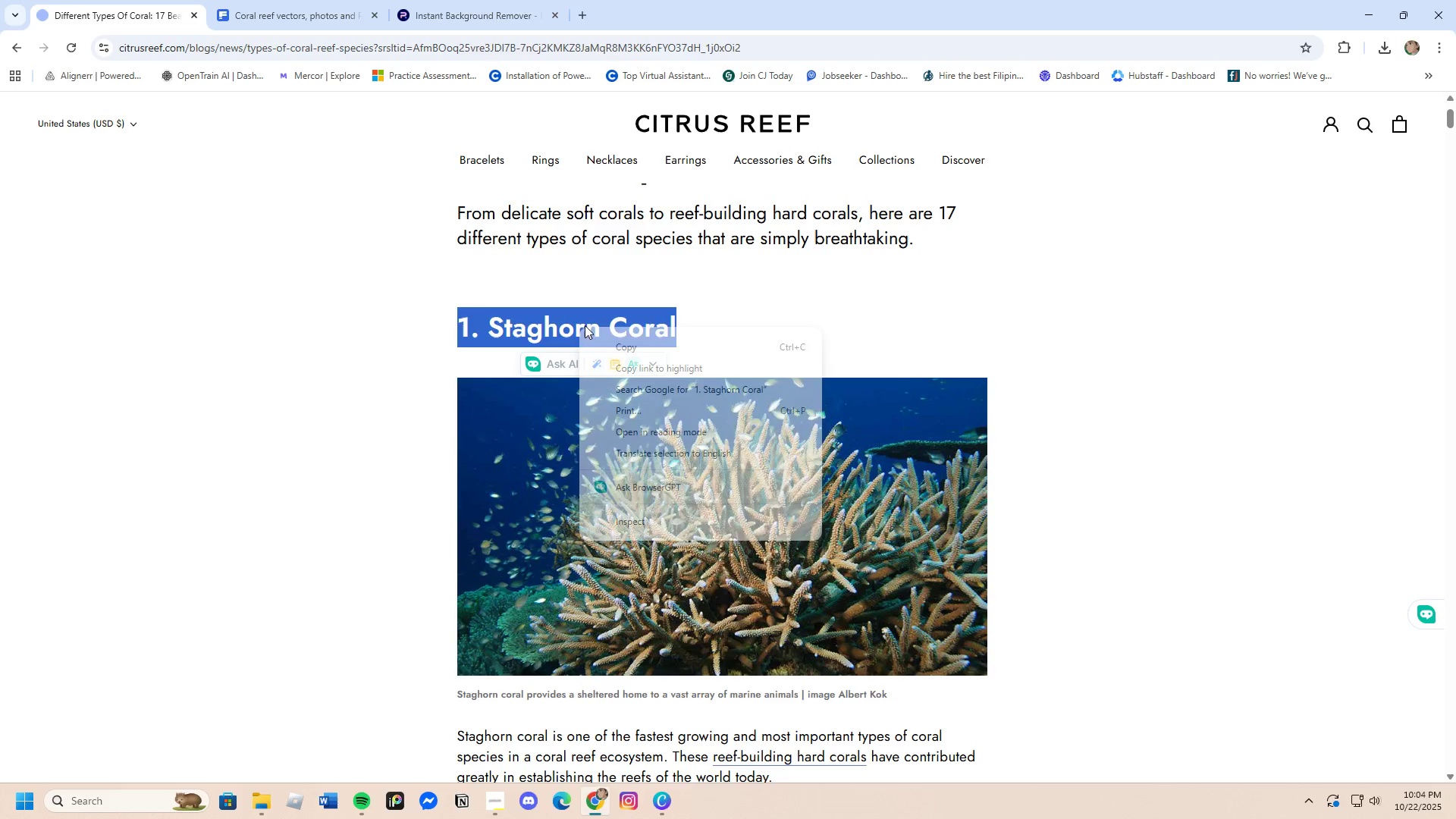 
left_click([625, 347])
 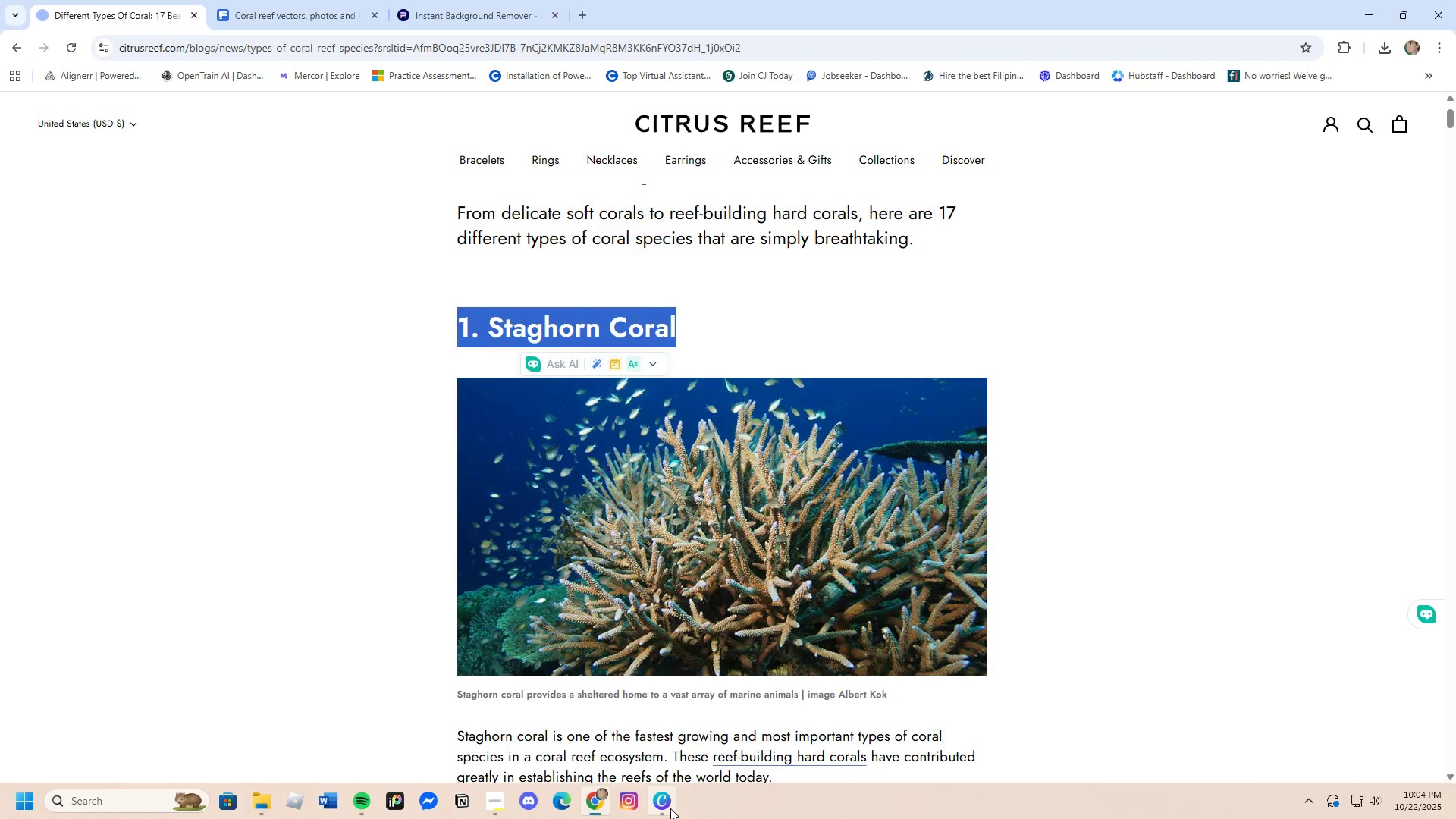 
left_click([669, 808])
 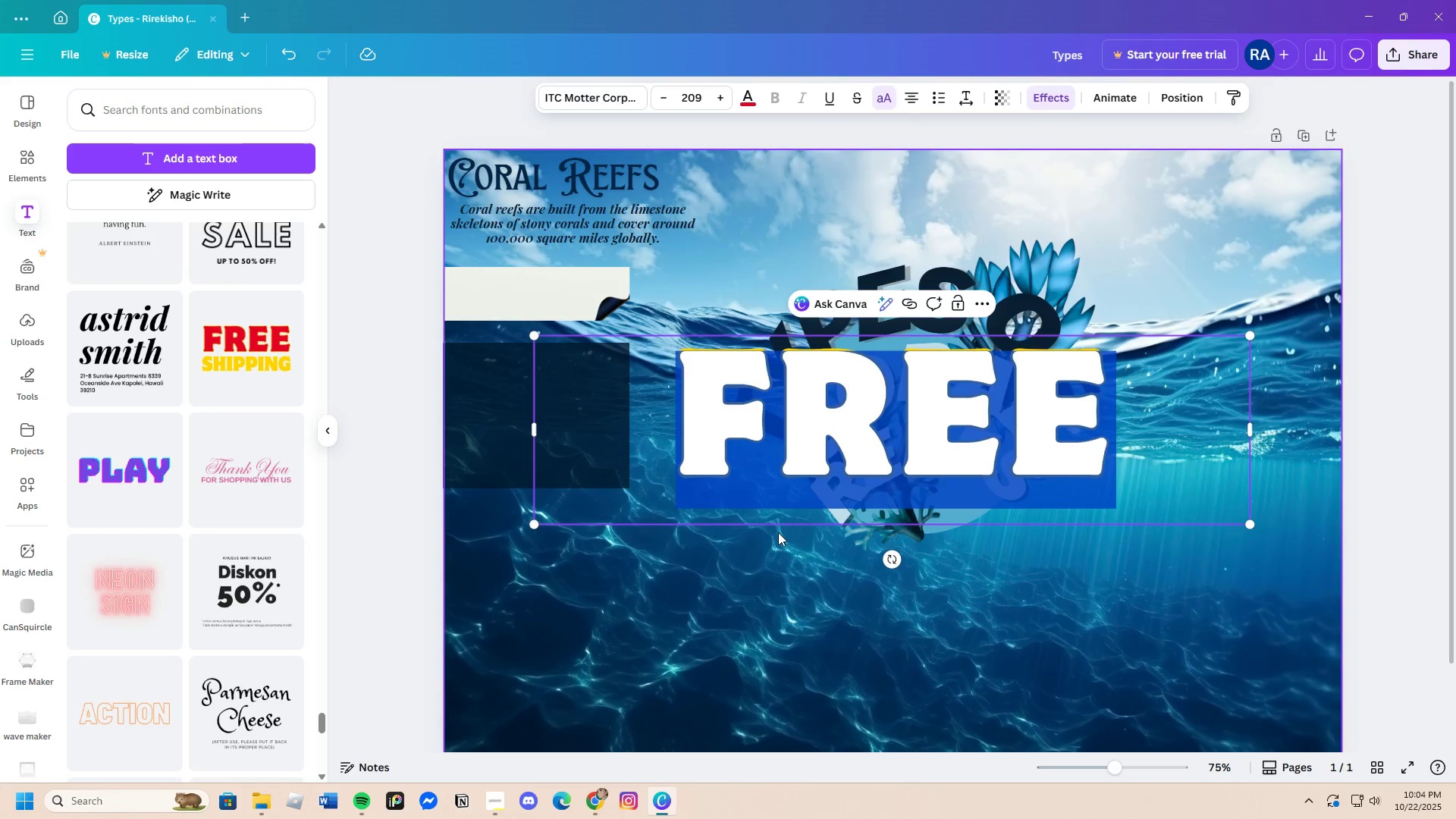 
key(Backspace)
 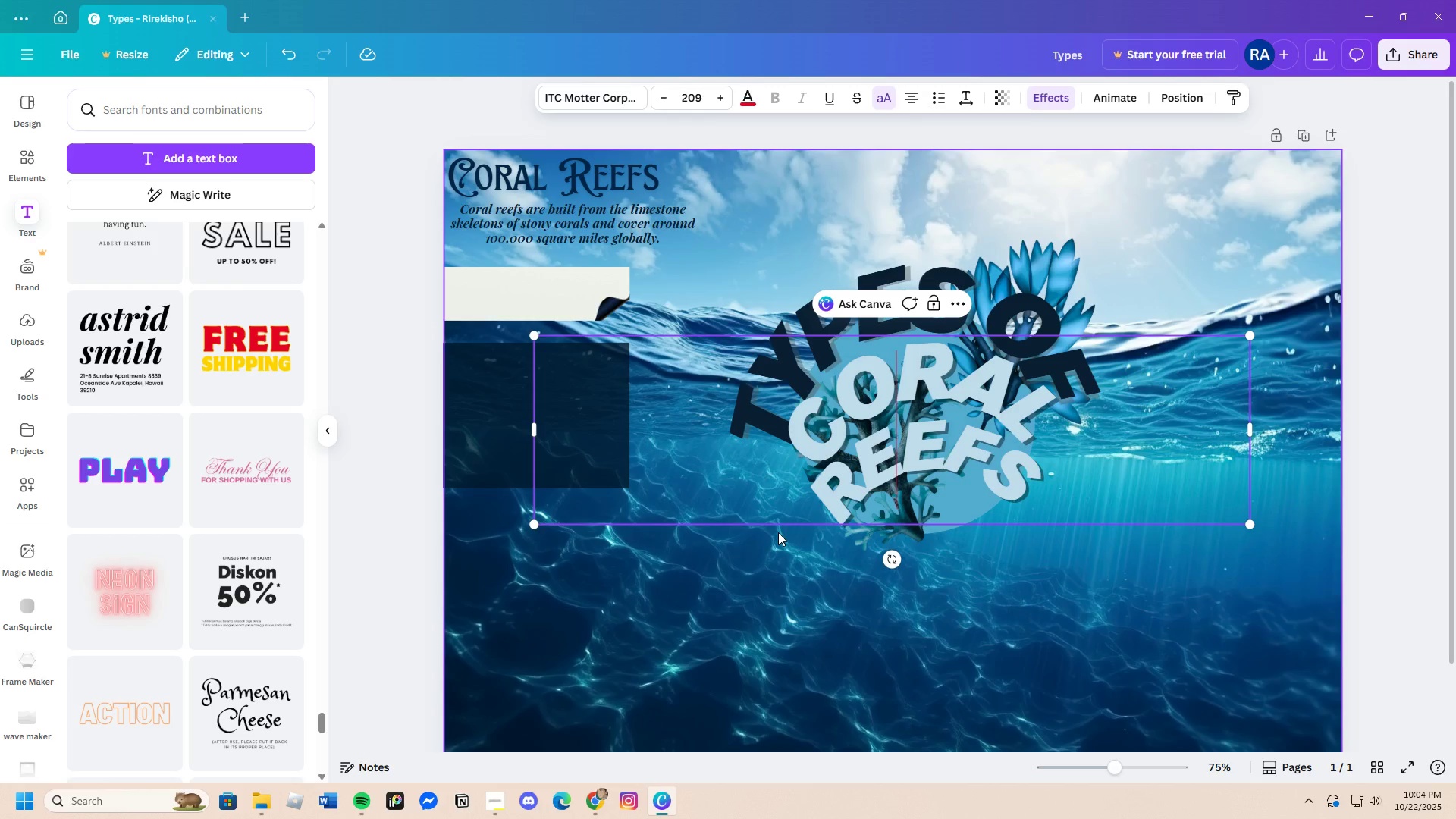 
key(Control+V)
 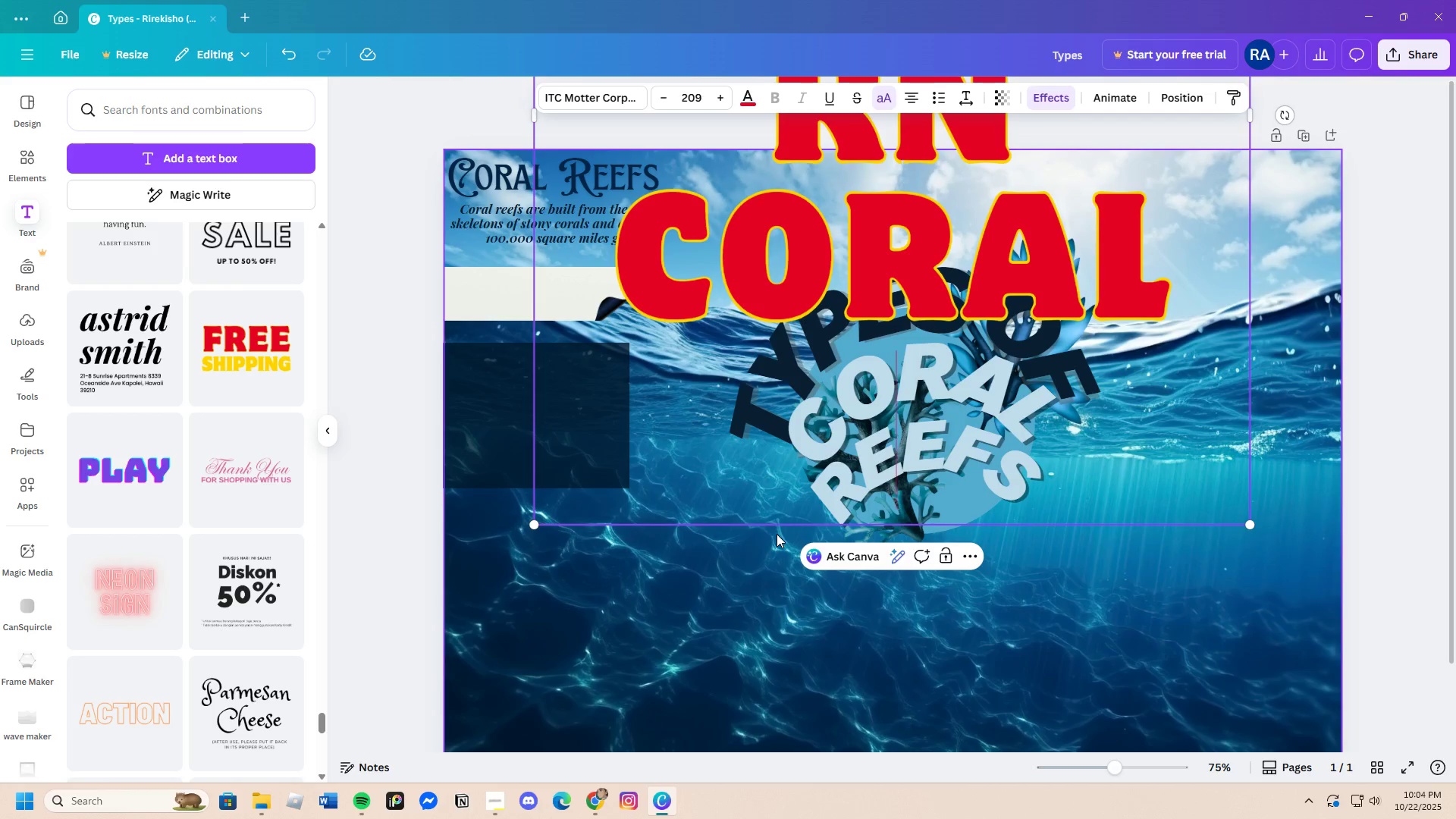 
scroll: coordinate [780, 537], scroll_direction: up, amount: 2.0
 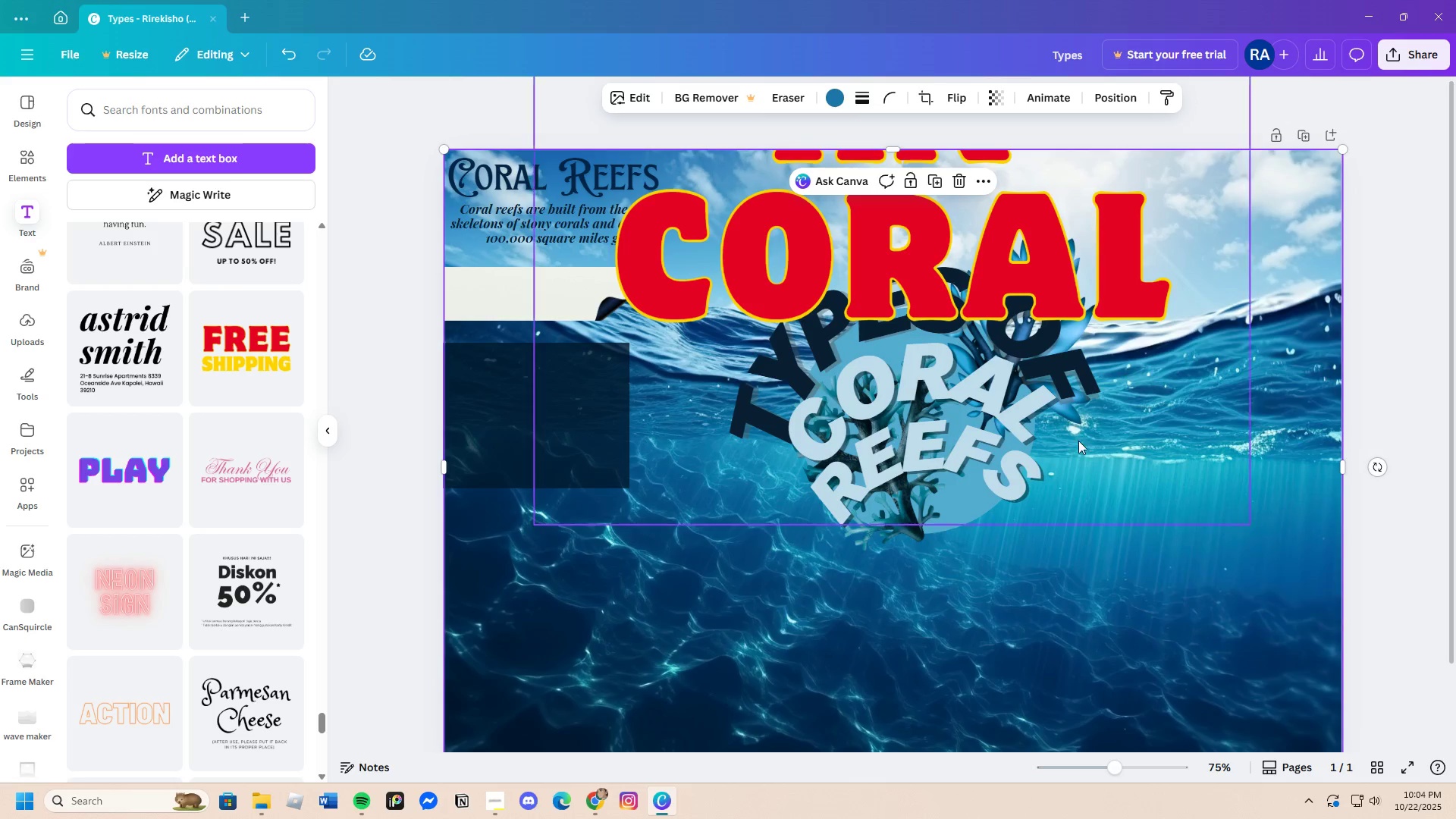 
double_click([981, 293])
 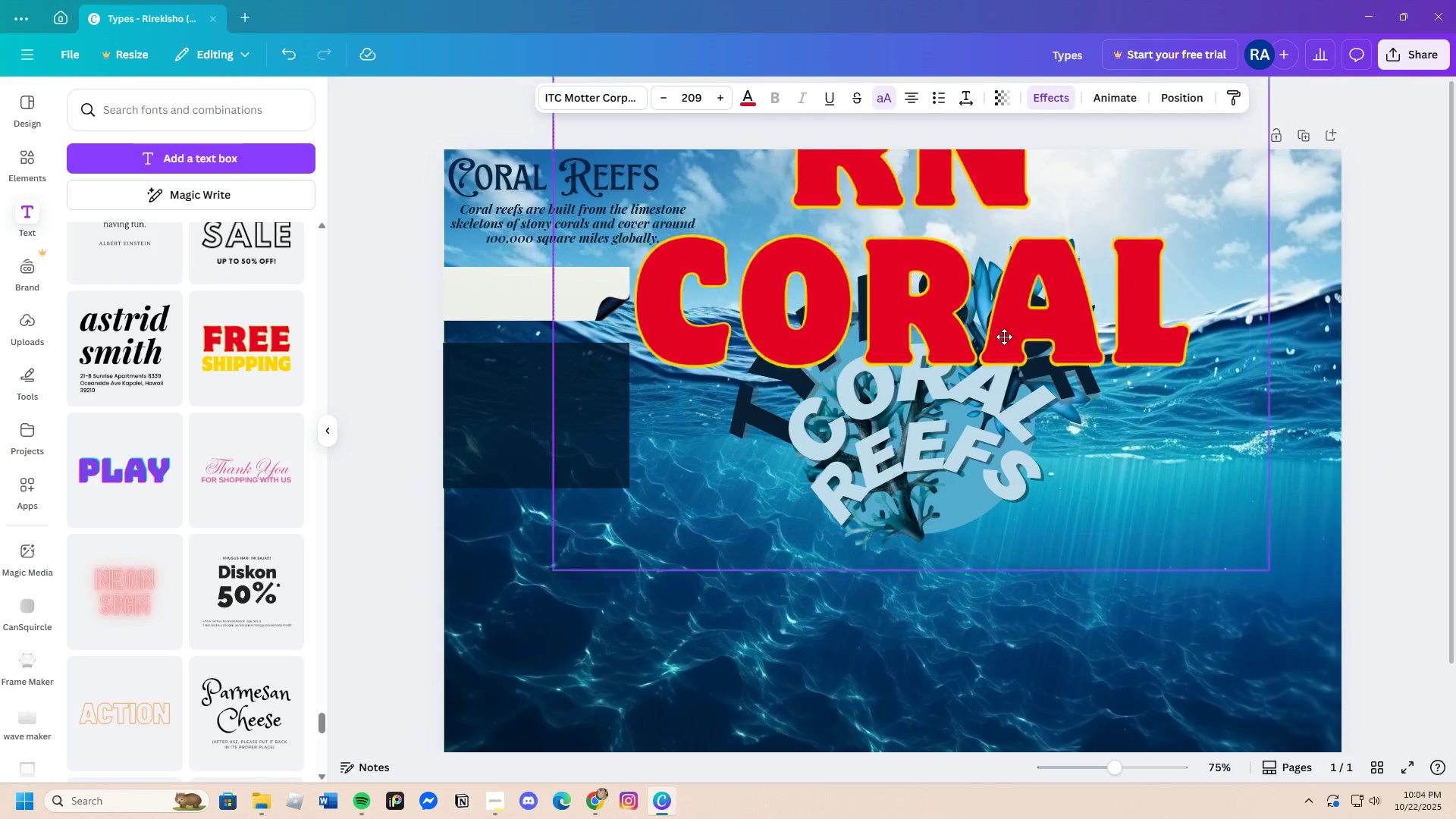 
left_click_drag(start_coordinate=[981, 281], to_coordinate=[969, 544])
 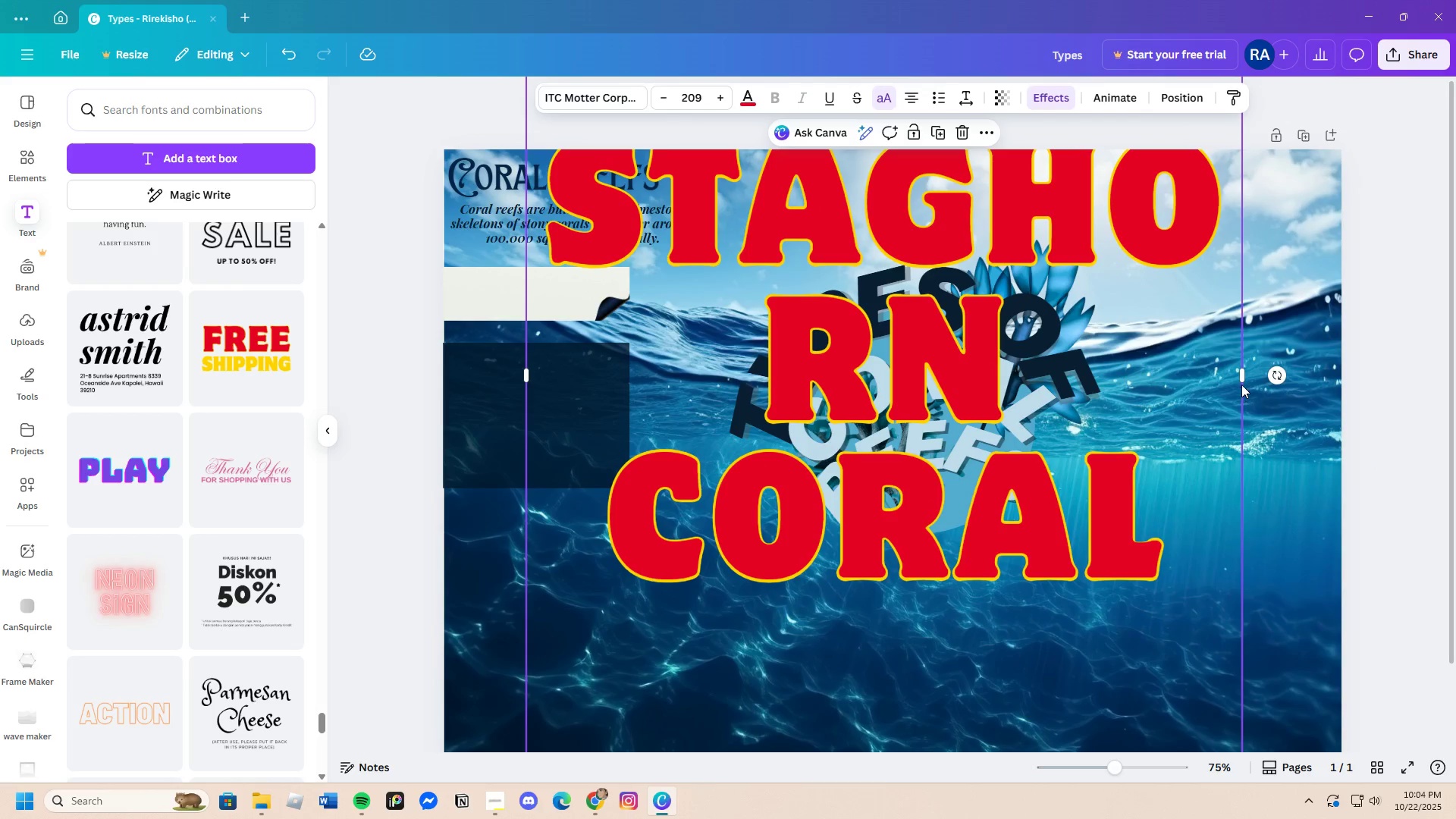 
left_click_drag(start_coordinate=[1244, 378], to_coordinate=[1452, 376])
 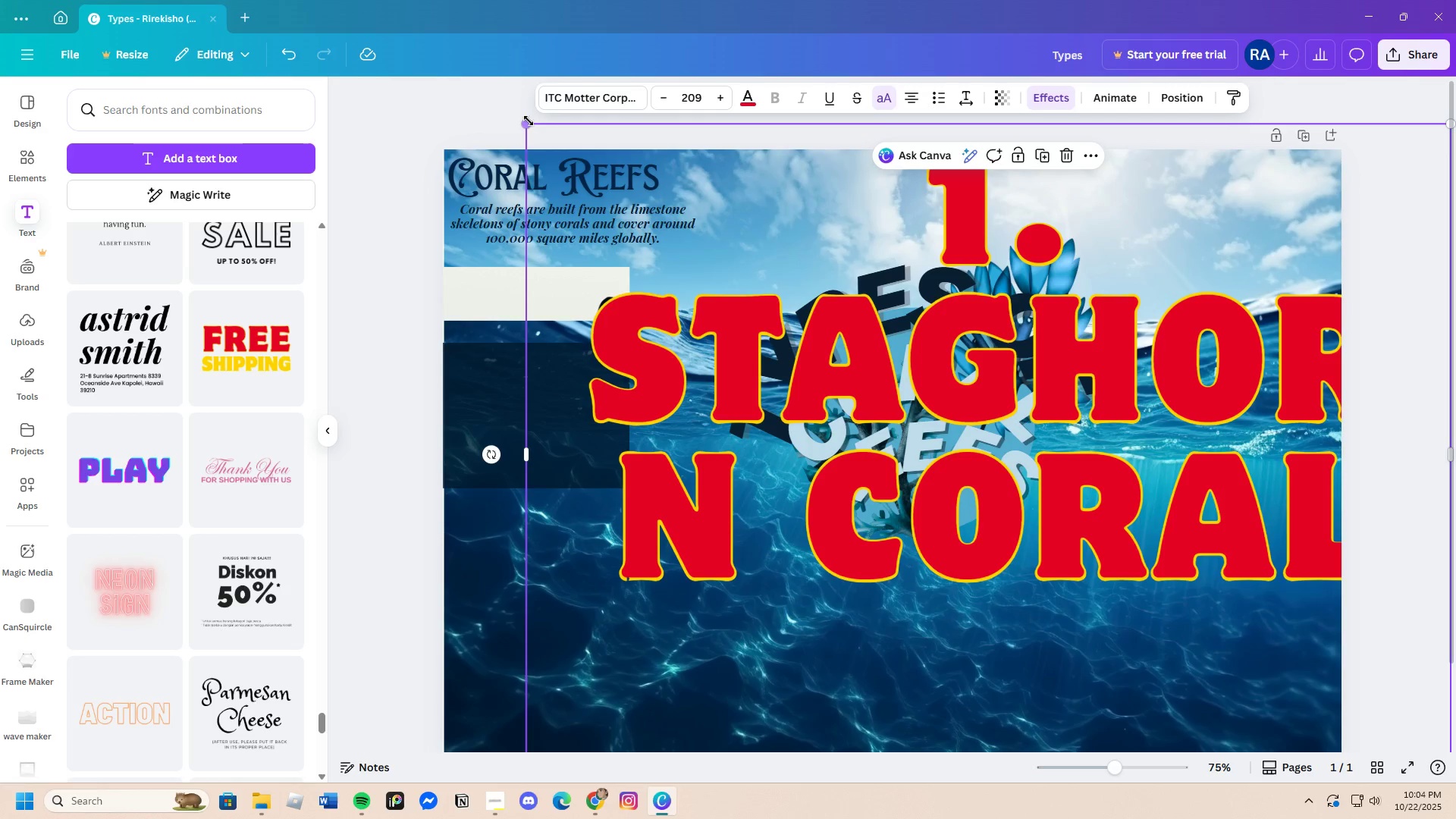 
left_click_drag(start_coordinate=[529, 124], to_coordinate=[930, 453])
 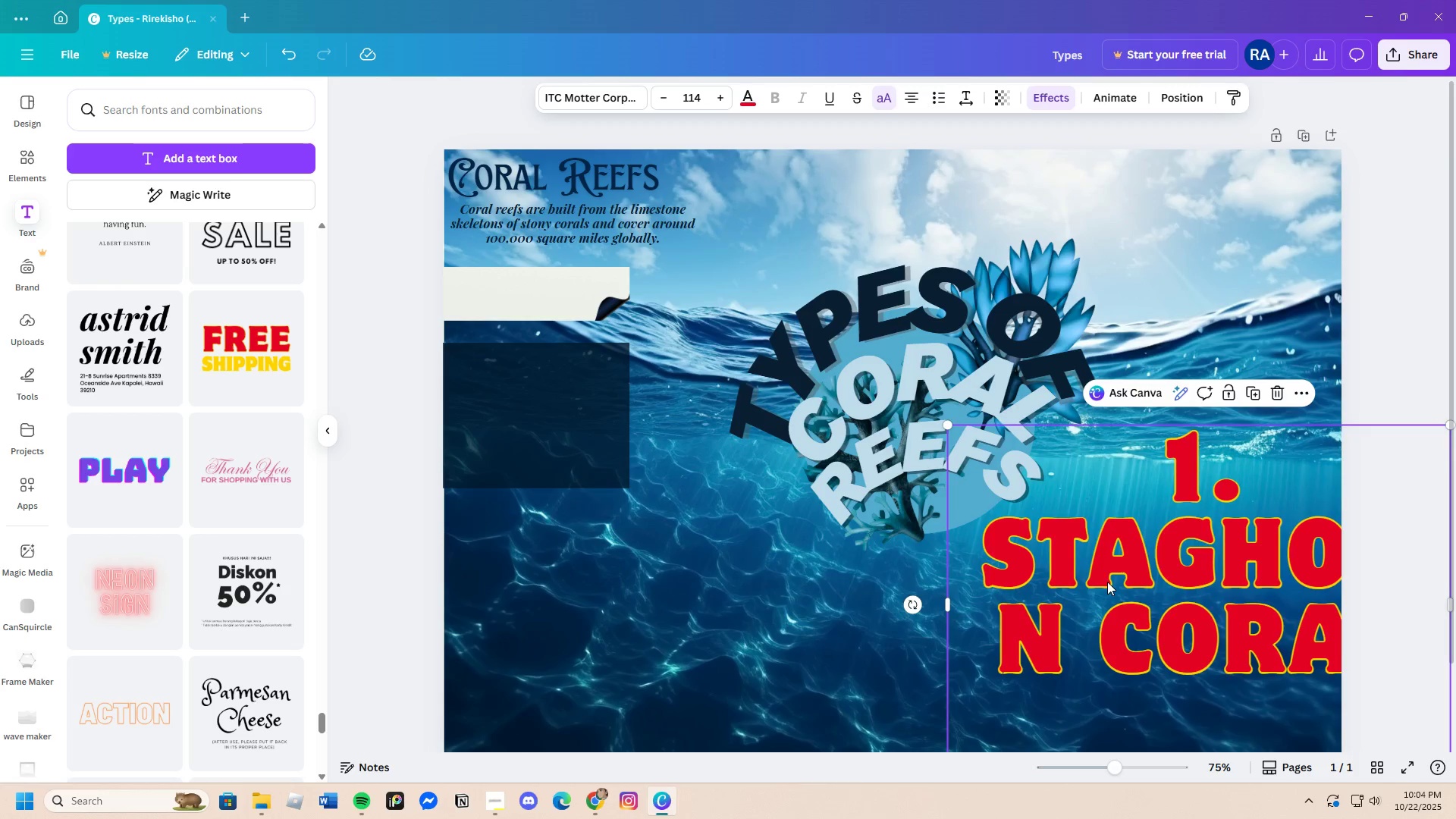 
left_click_drag(start_coordinate=[1108, 582], to_coordinate=[737, 434])
 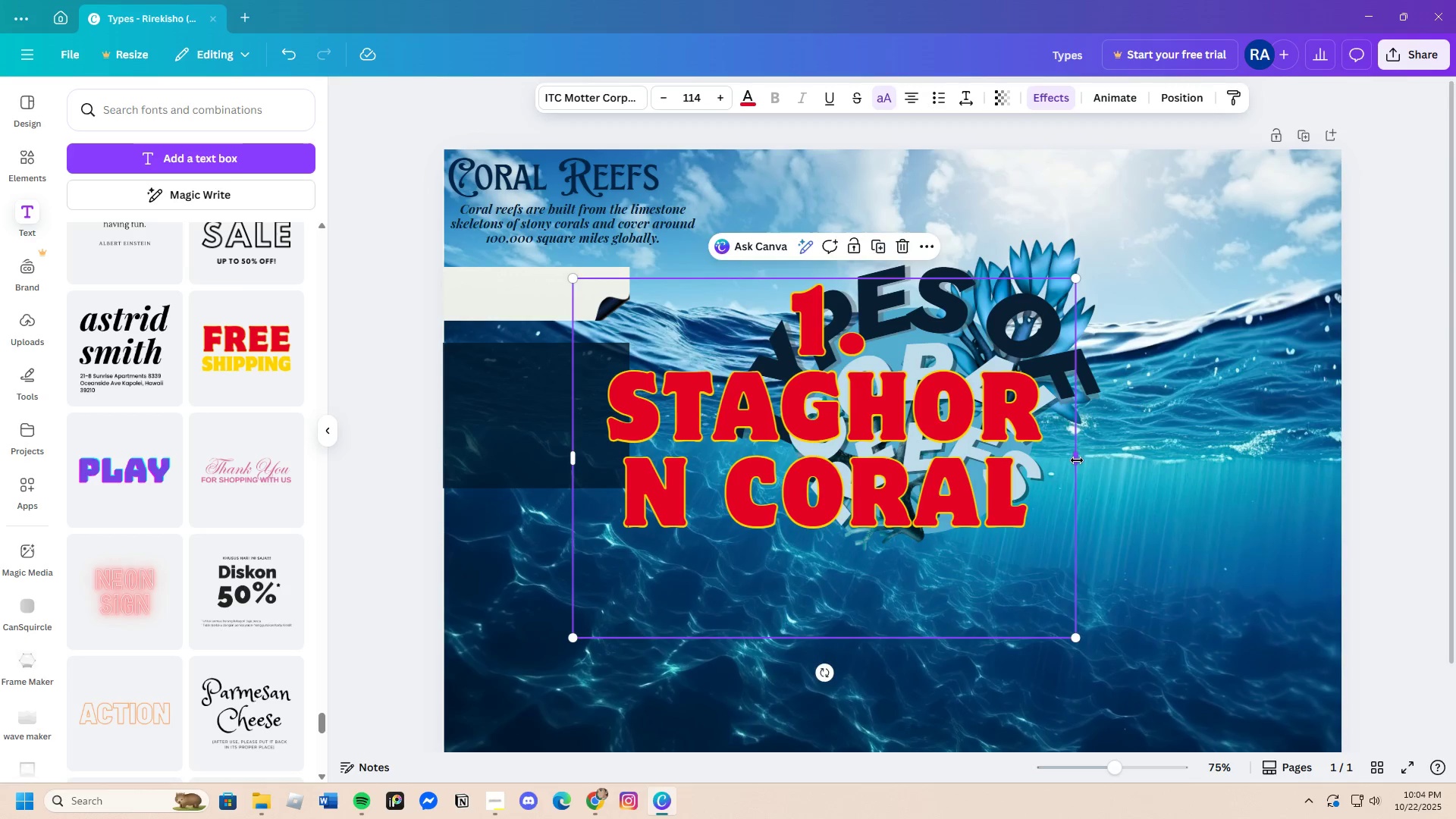 
left_click_drag(start_coordinate=[1079, 460], to_coordinate=[1266, 467])
 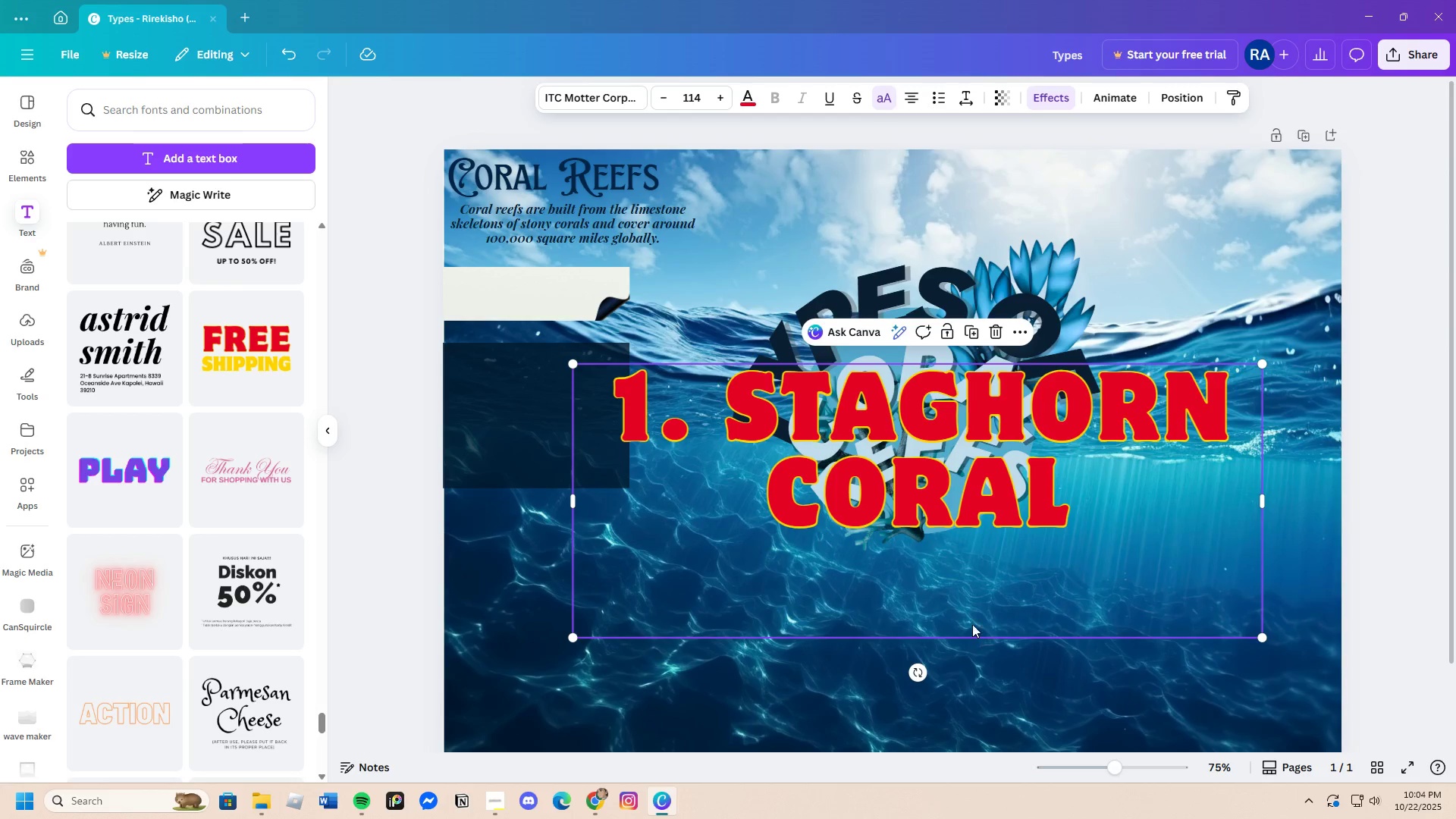 
double_click([952, 601])
 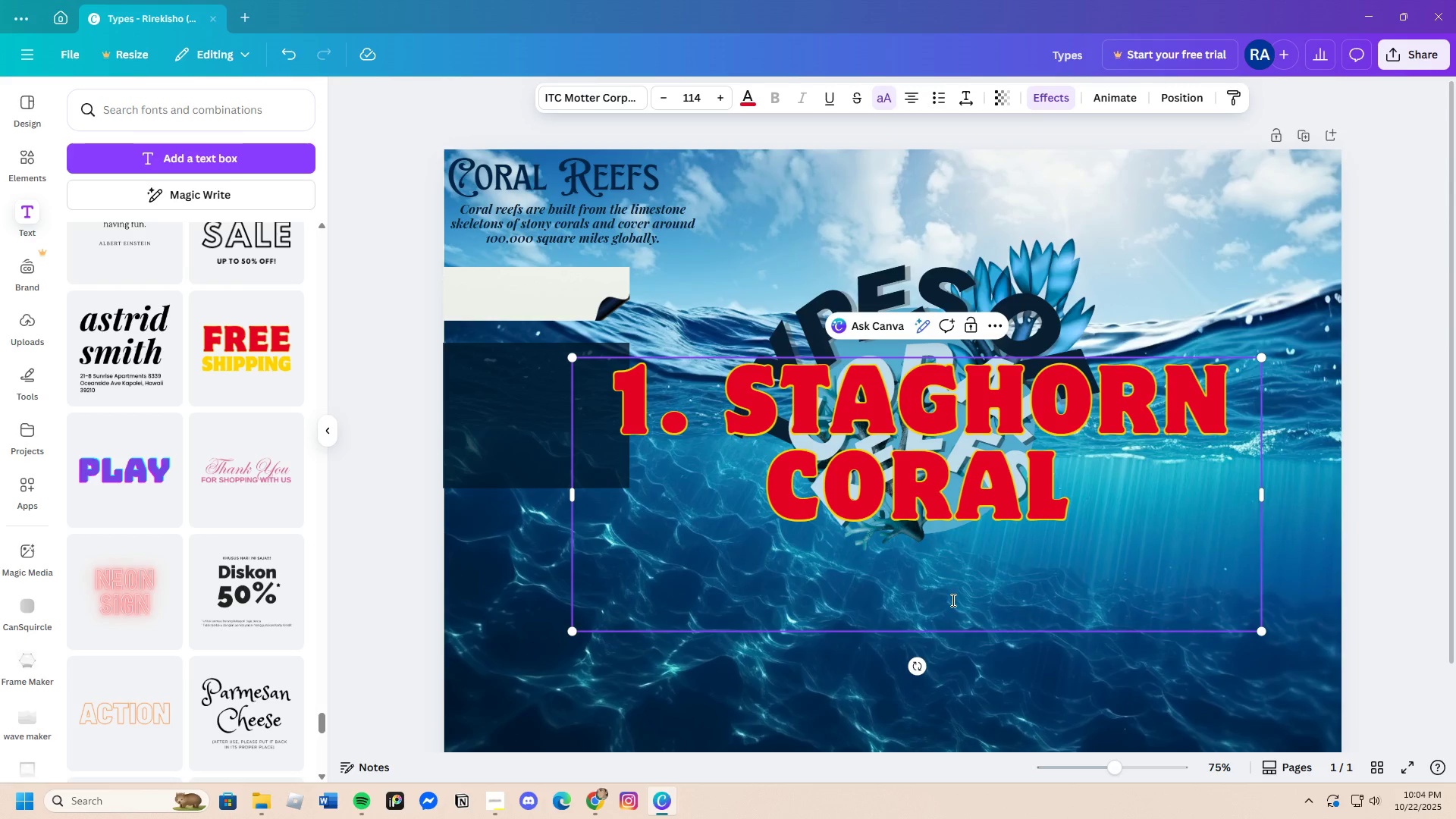 
key(Backspace)
 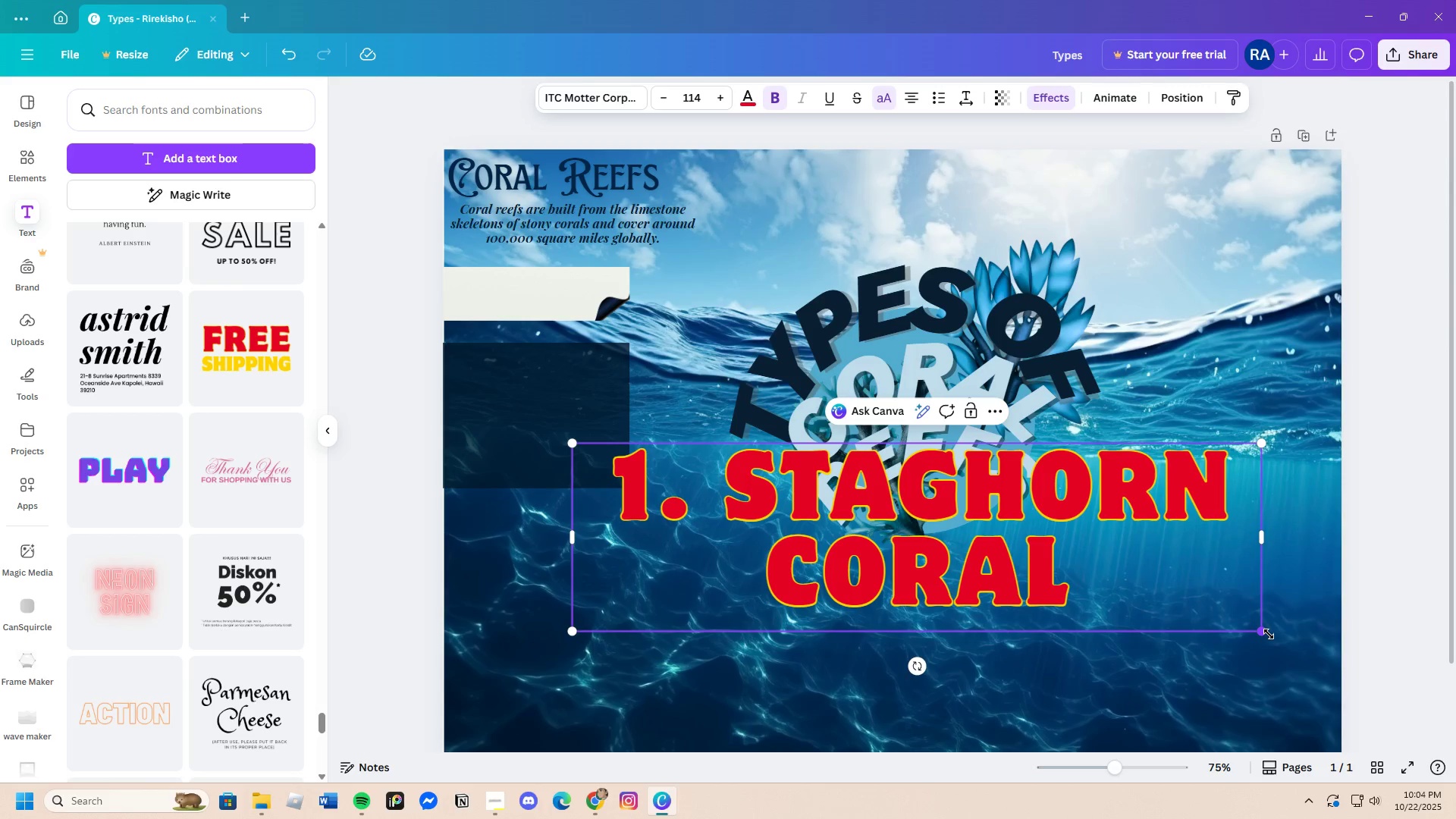 
left_click_drag(start_coordinate=[1264, 635], to_coordinate=[961, 579])
 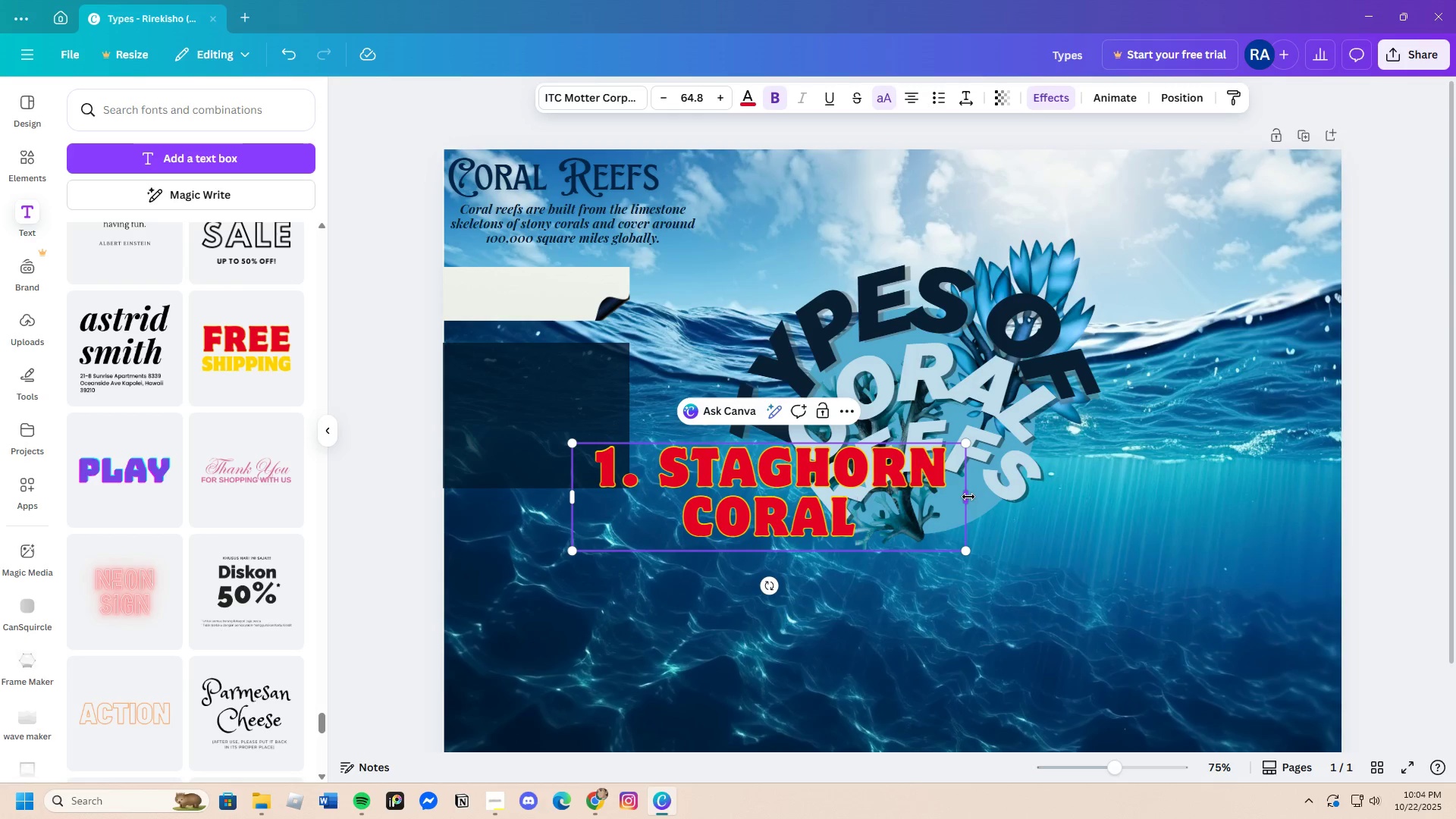 
left_click_drag(start_coordinate=[968, 497], to_coordinate=[1126, 529])
 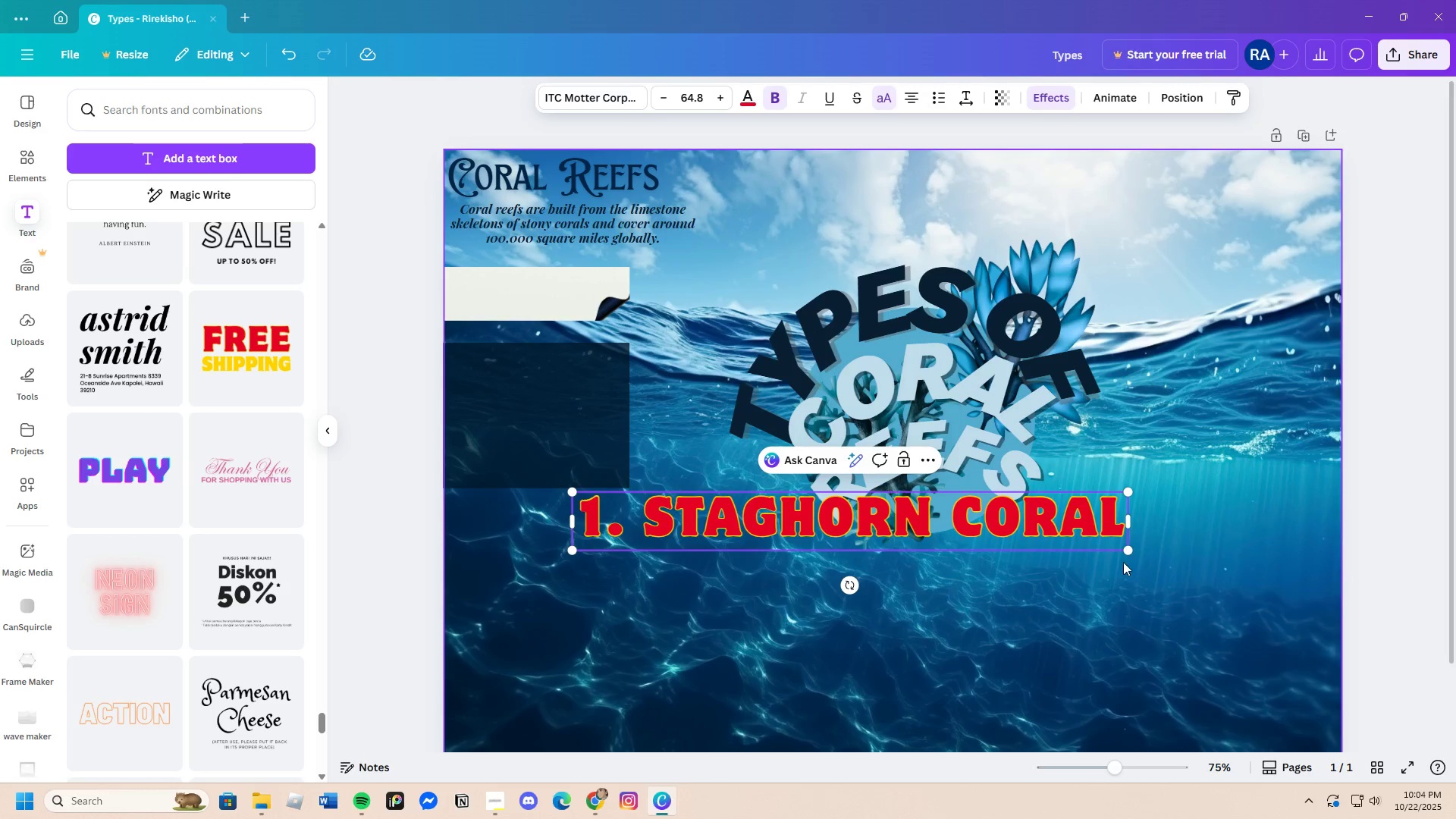 
left_click_drag(start_coordinate=[1129, 552], to_coordinate=[915, 547])
 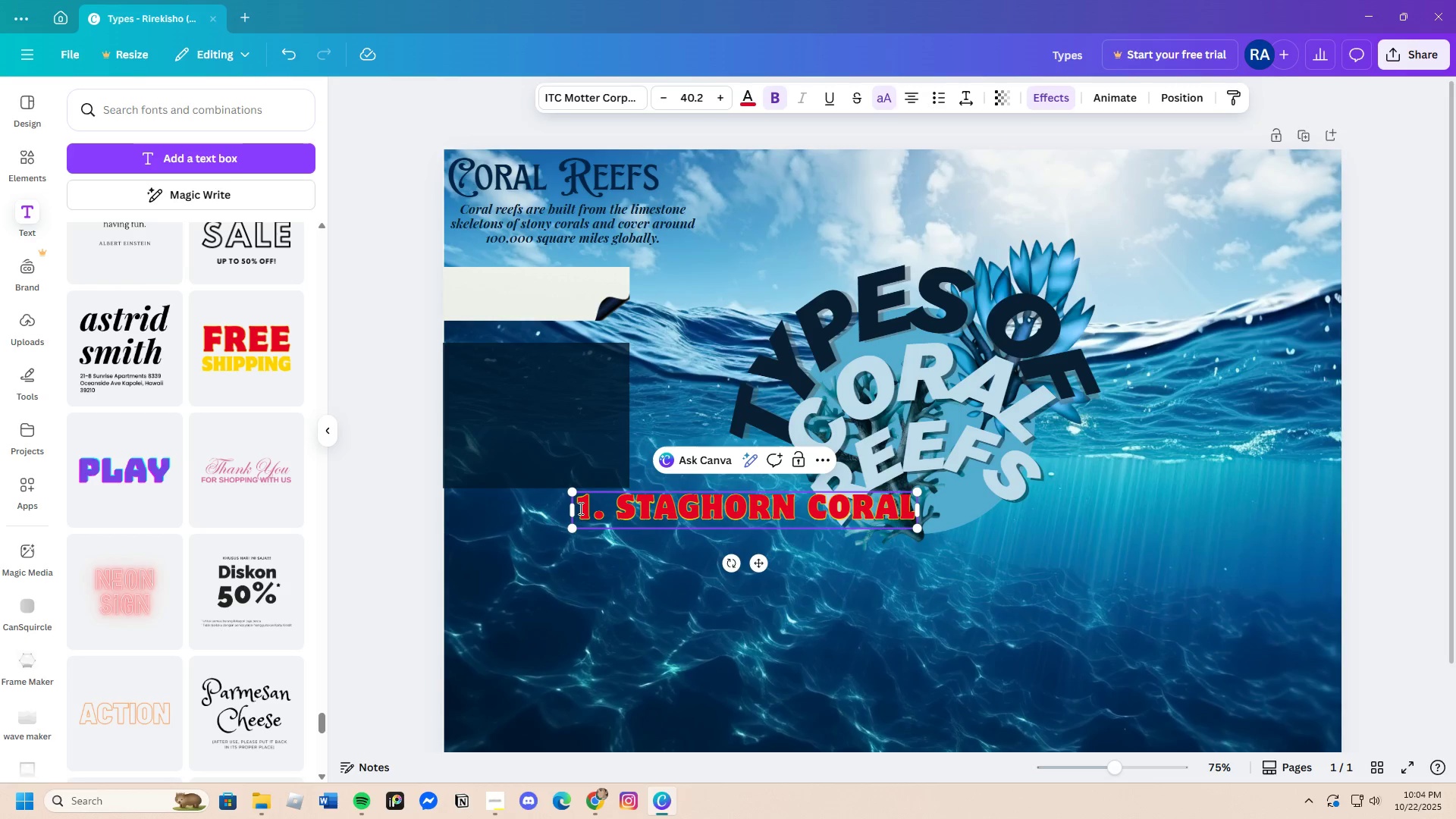 
left_click_drag(start_coordinate=[579, 507], to_coordinate=[916, 504])
 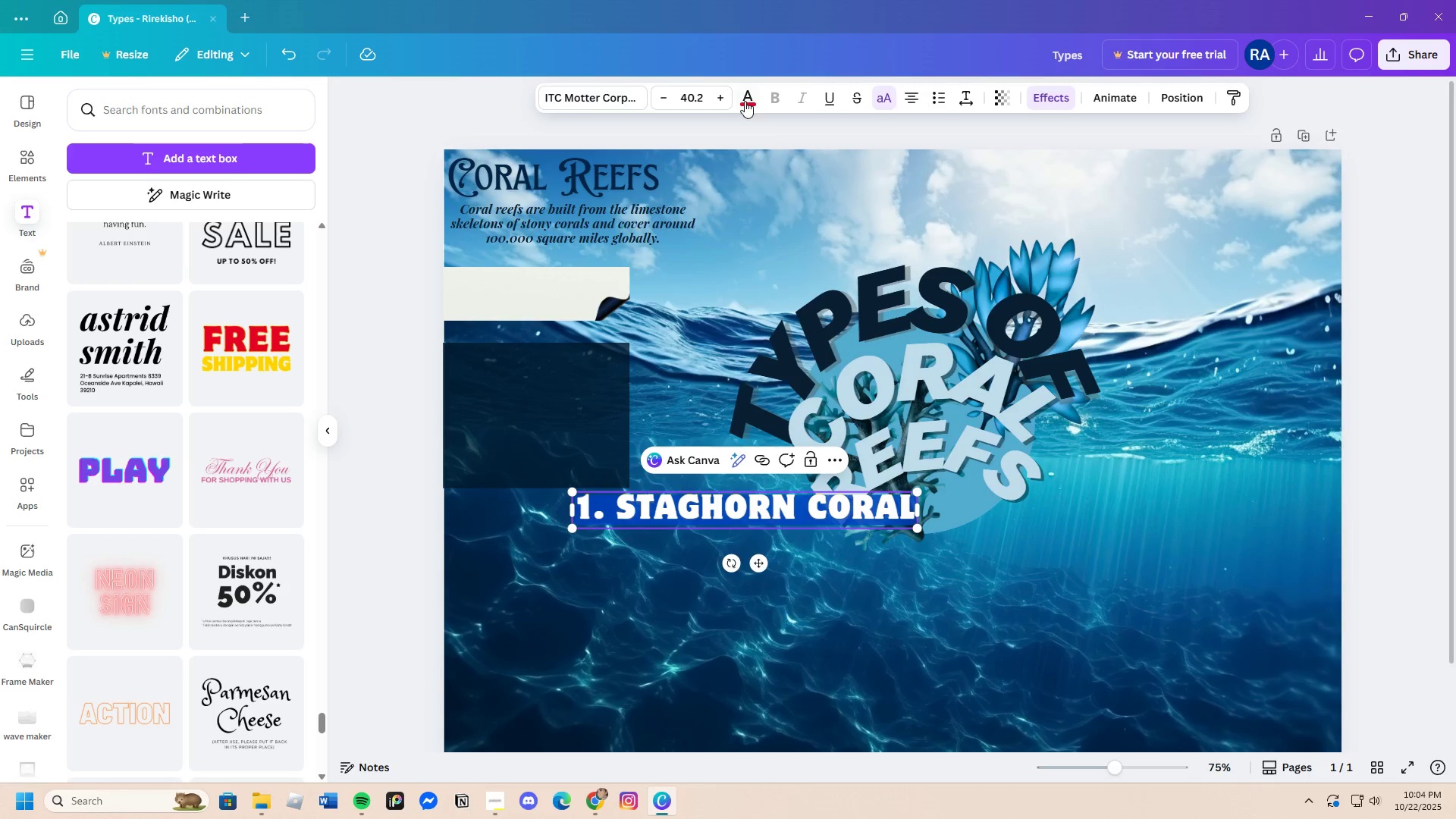 
left_click([745, 95])
 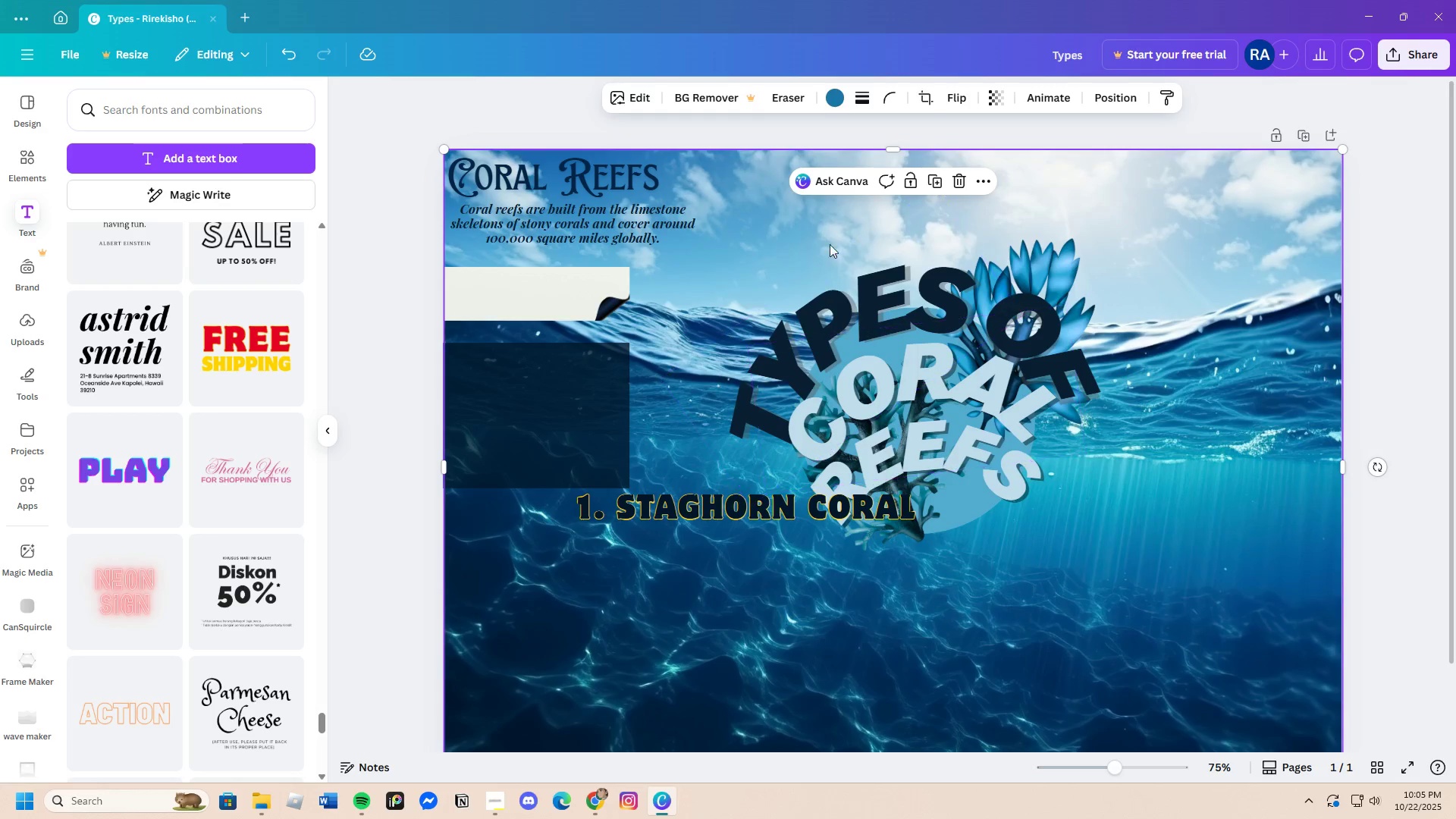 
wait(5.66)
 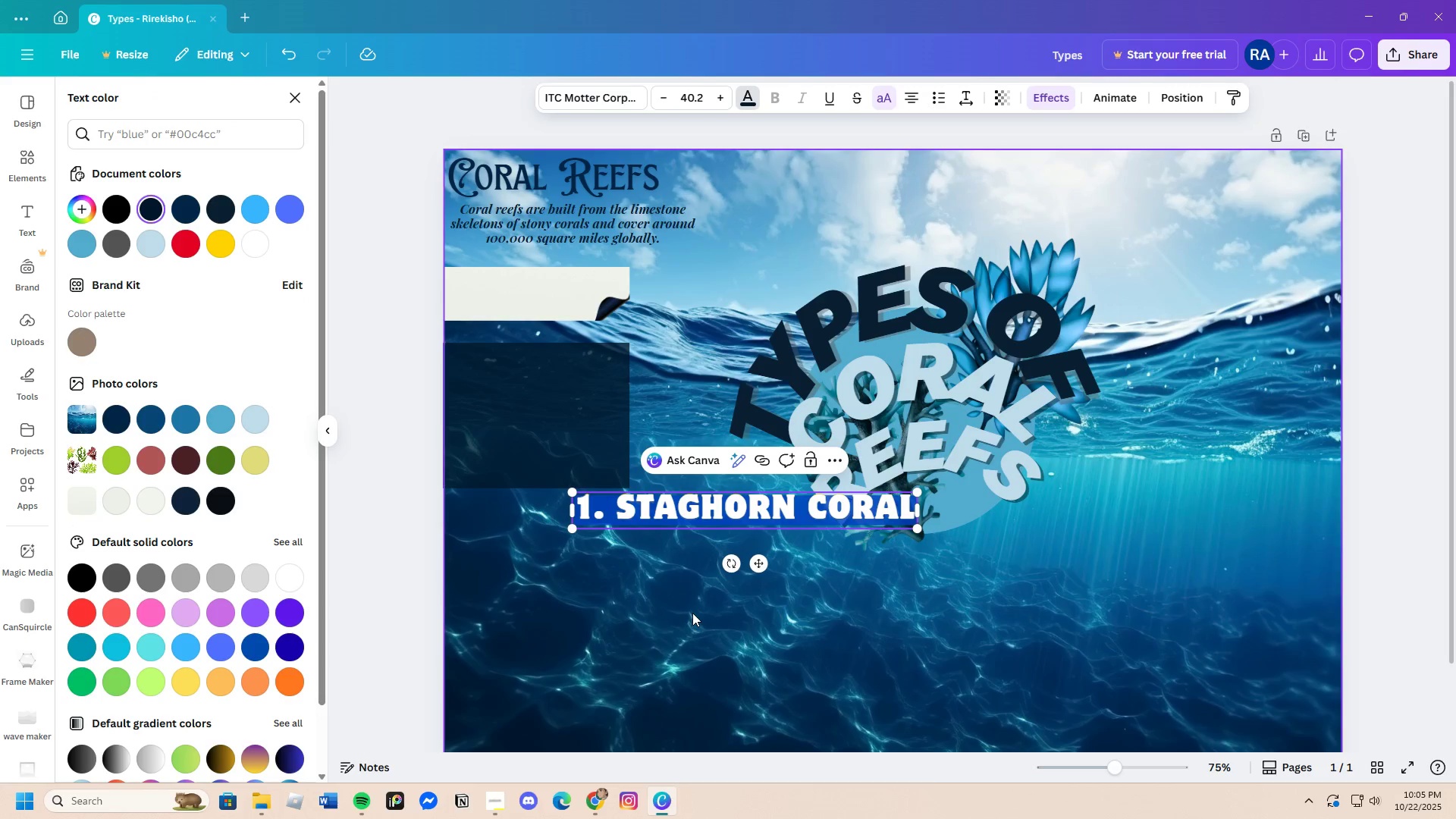 
left_click([722, 511])
 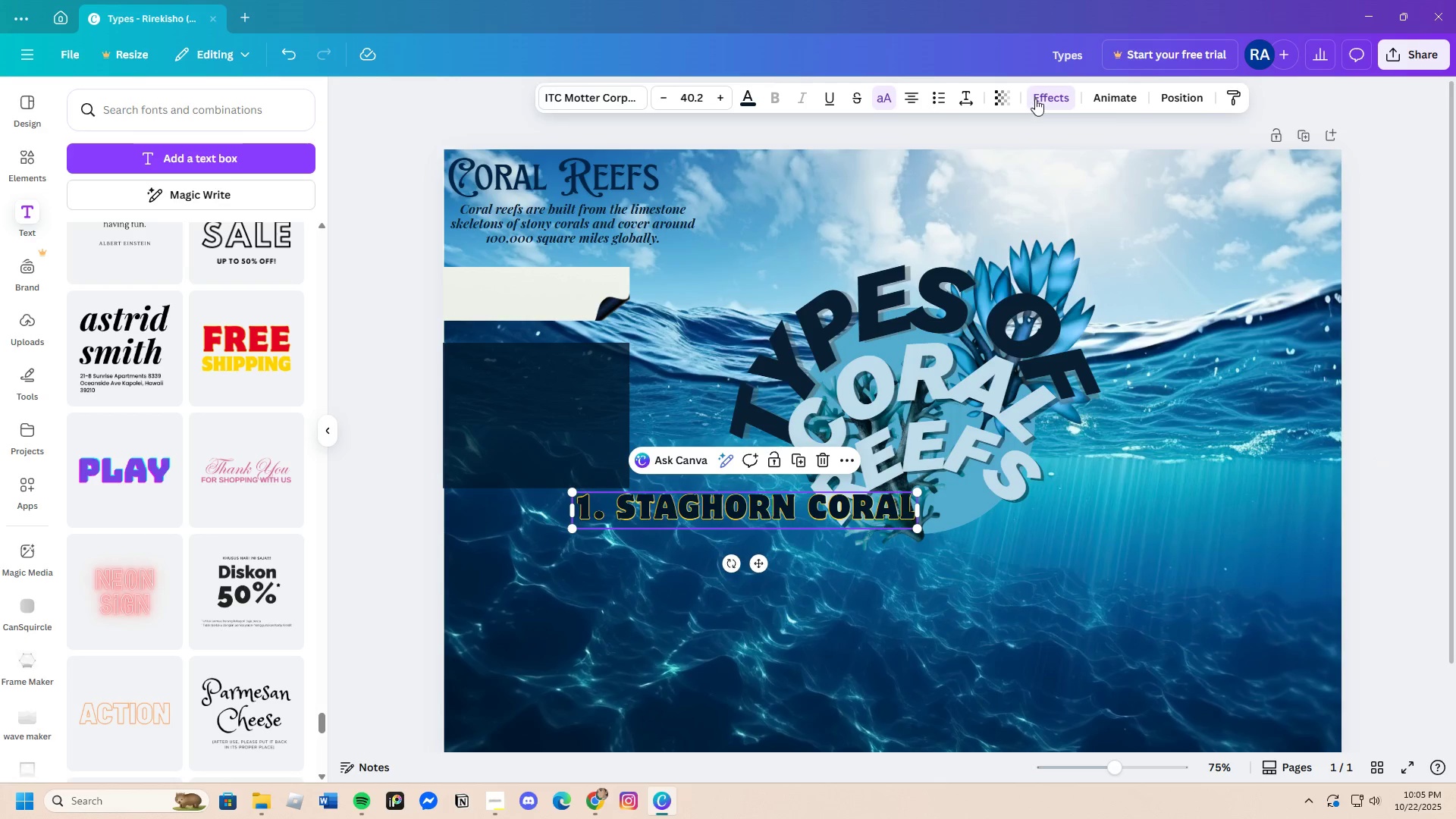 
left_click([1040, 96])
 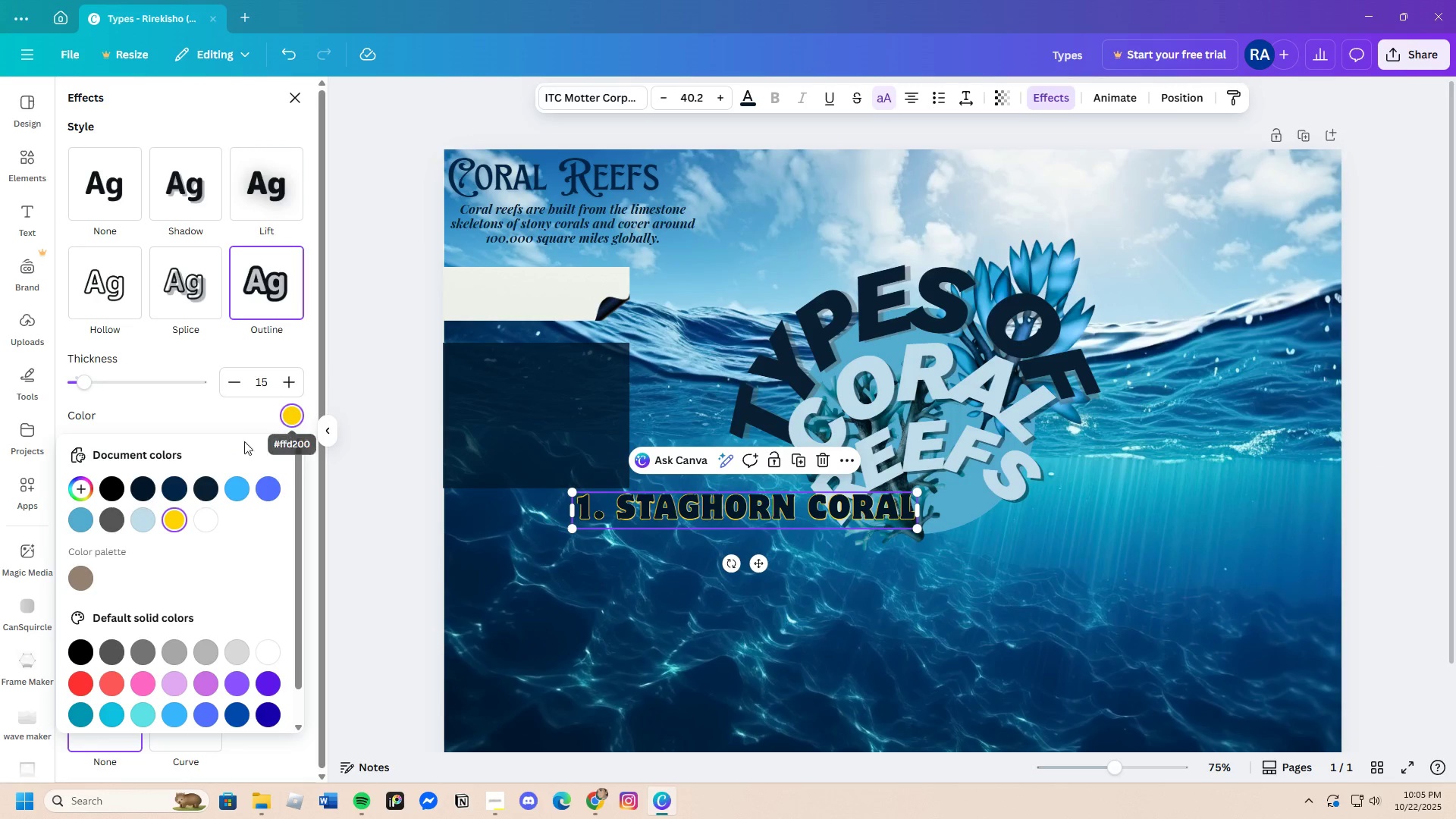 
left_click([240, 492])
 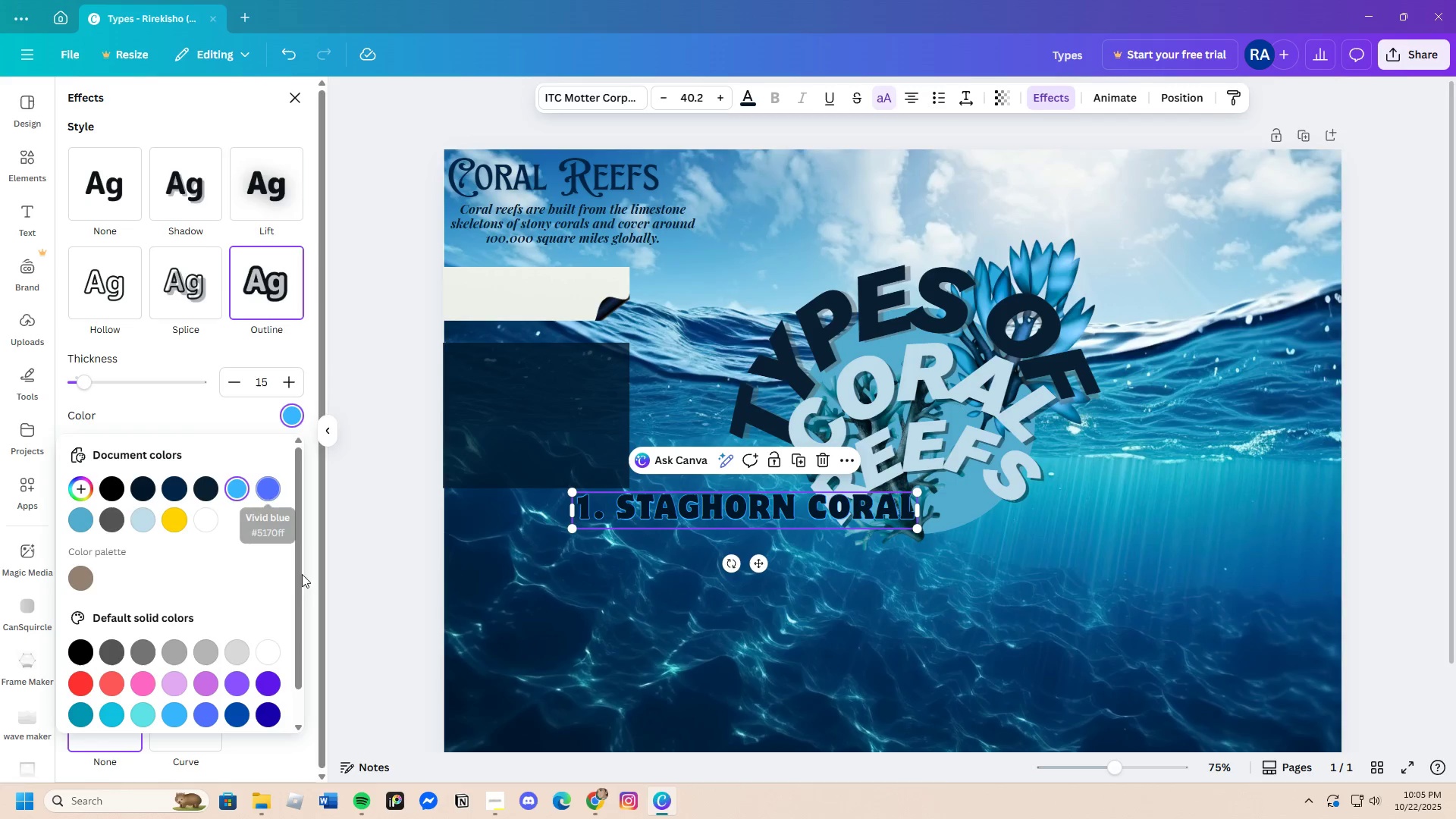 
left_click([584, 634])
 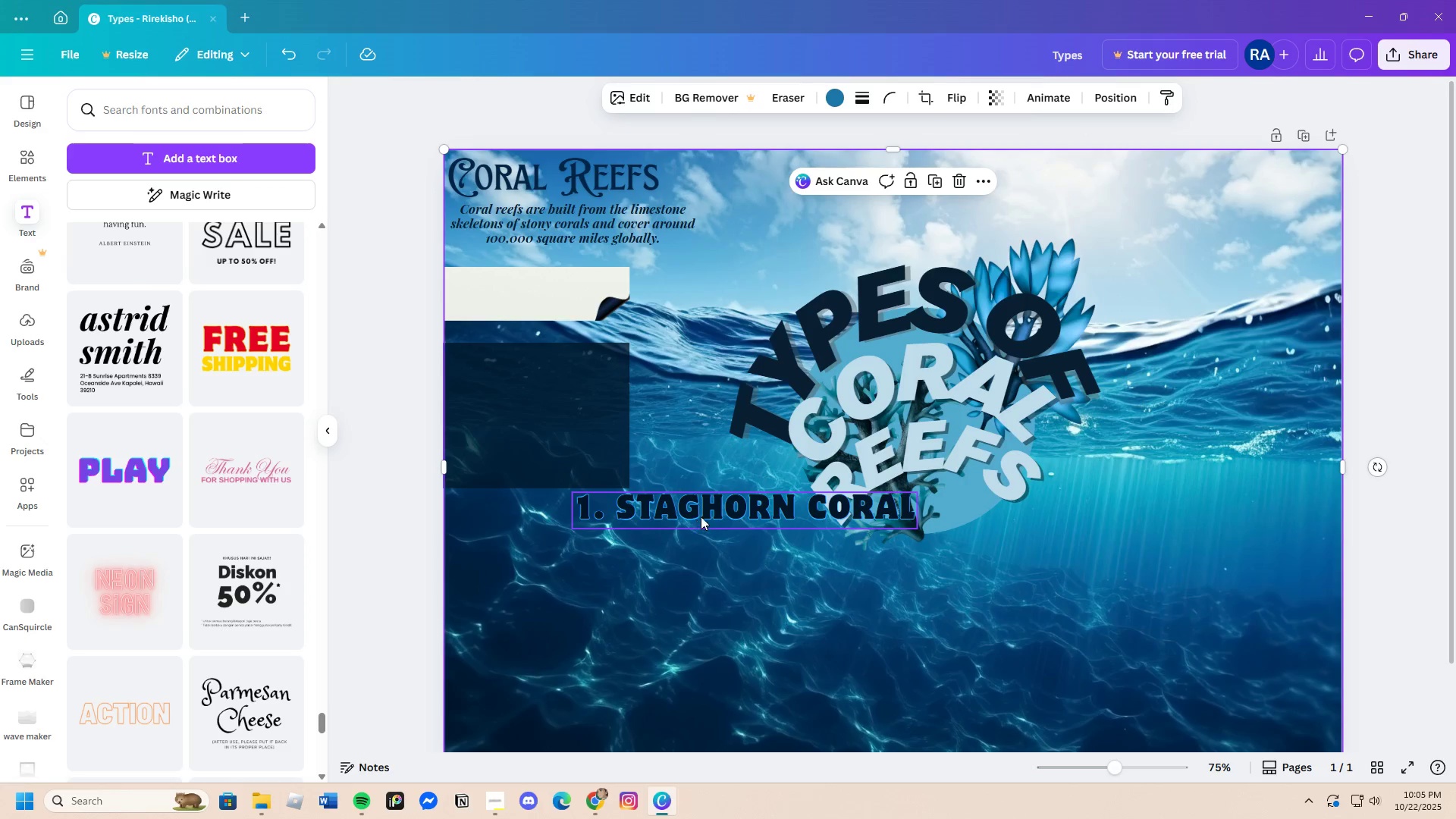 
left_click_drag(start_coordinate=[701, 516], to_coordinate=[702, 582])
 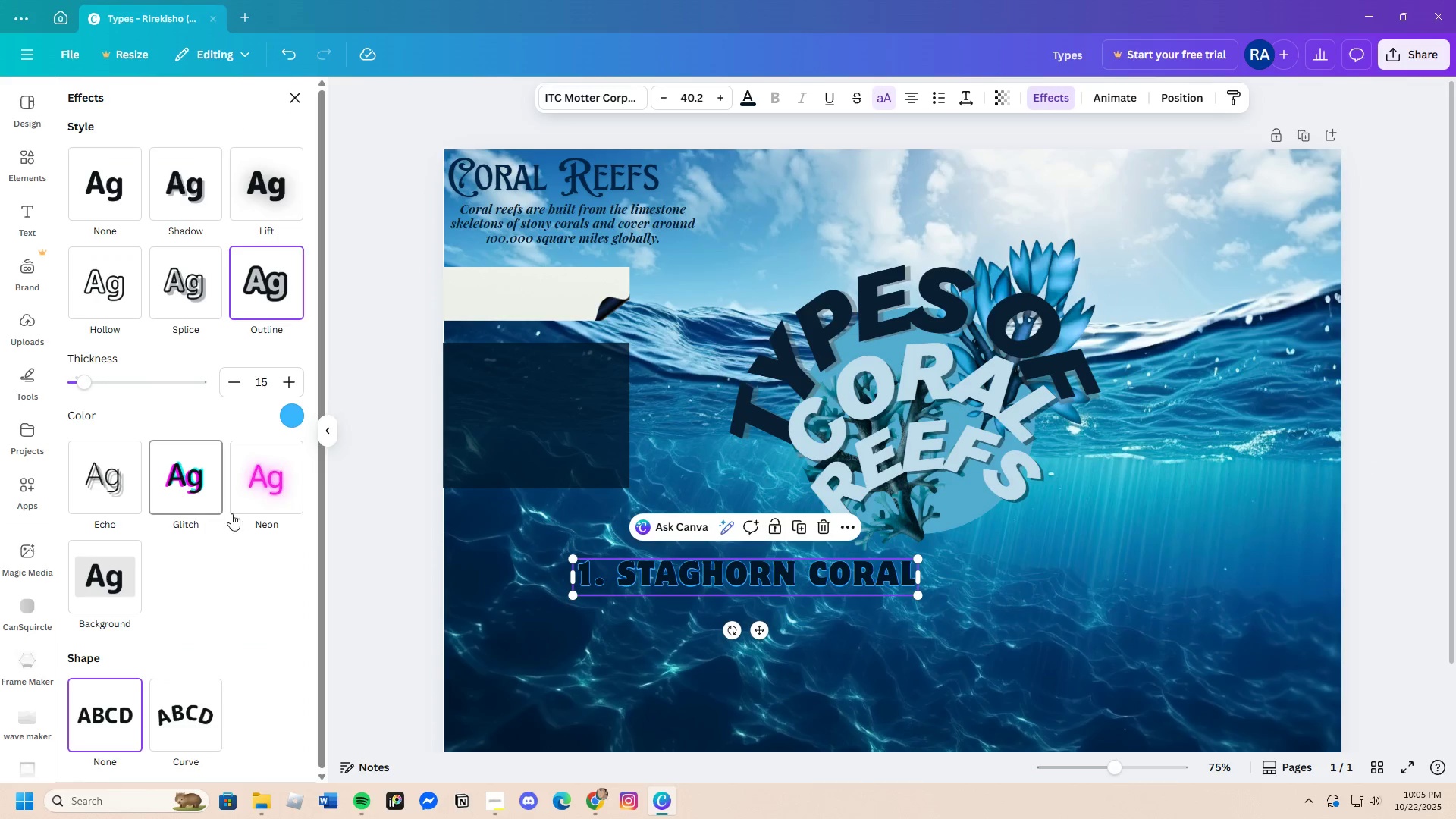 
left_click([287, 419])
 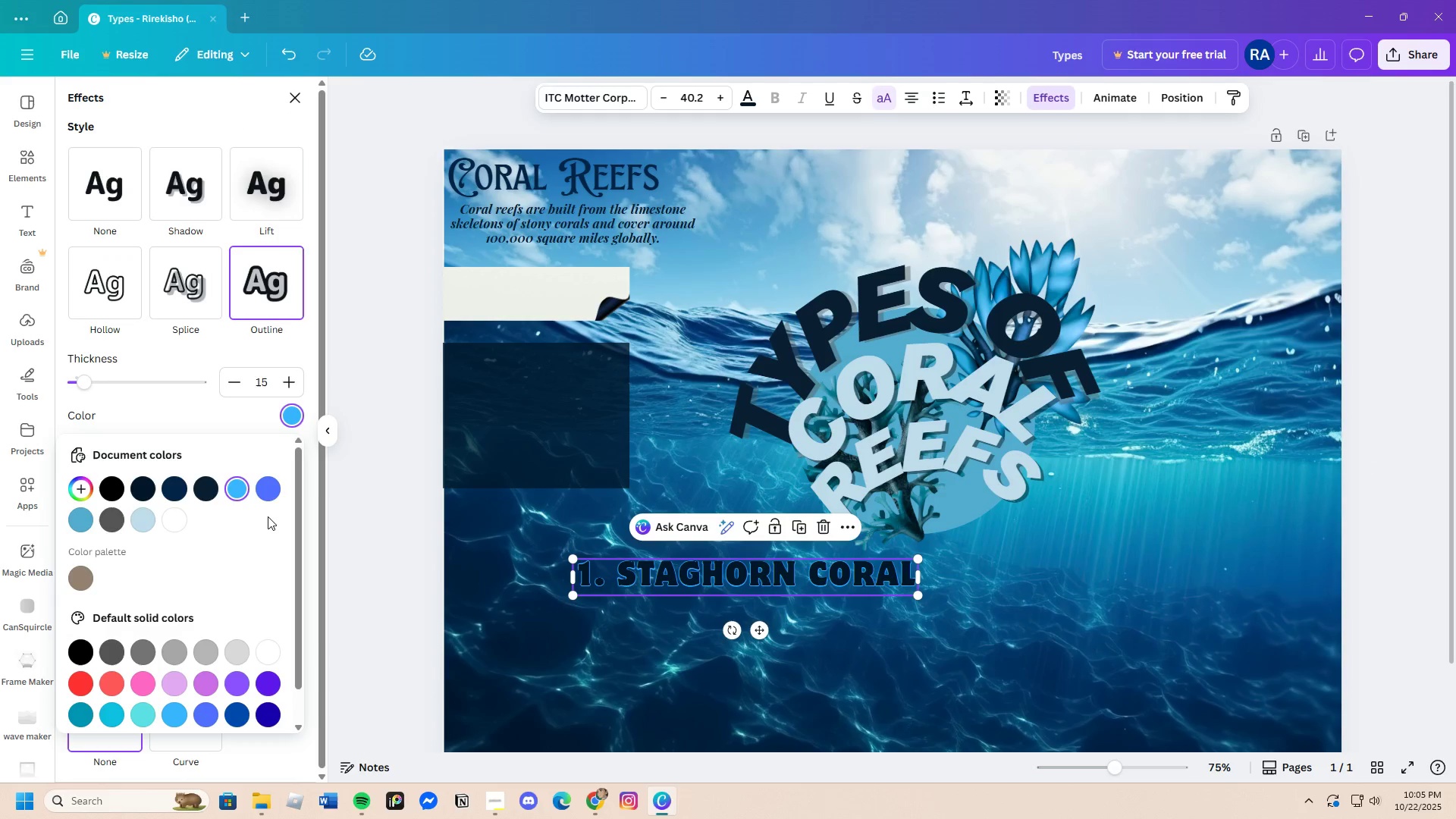 
left_click([266, 493])
 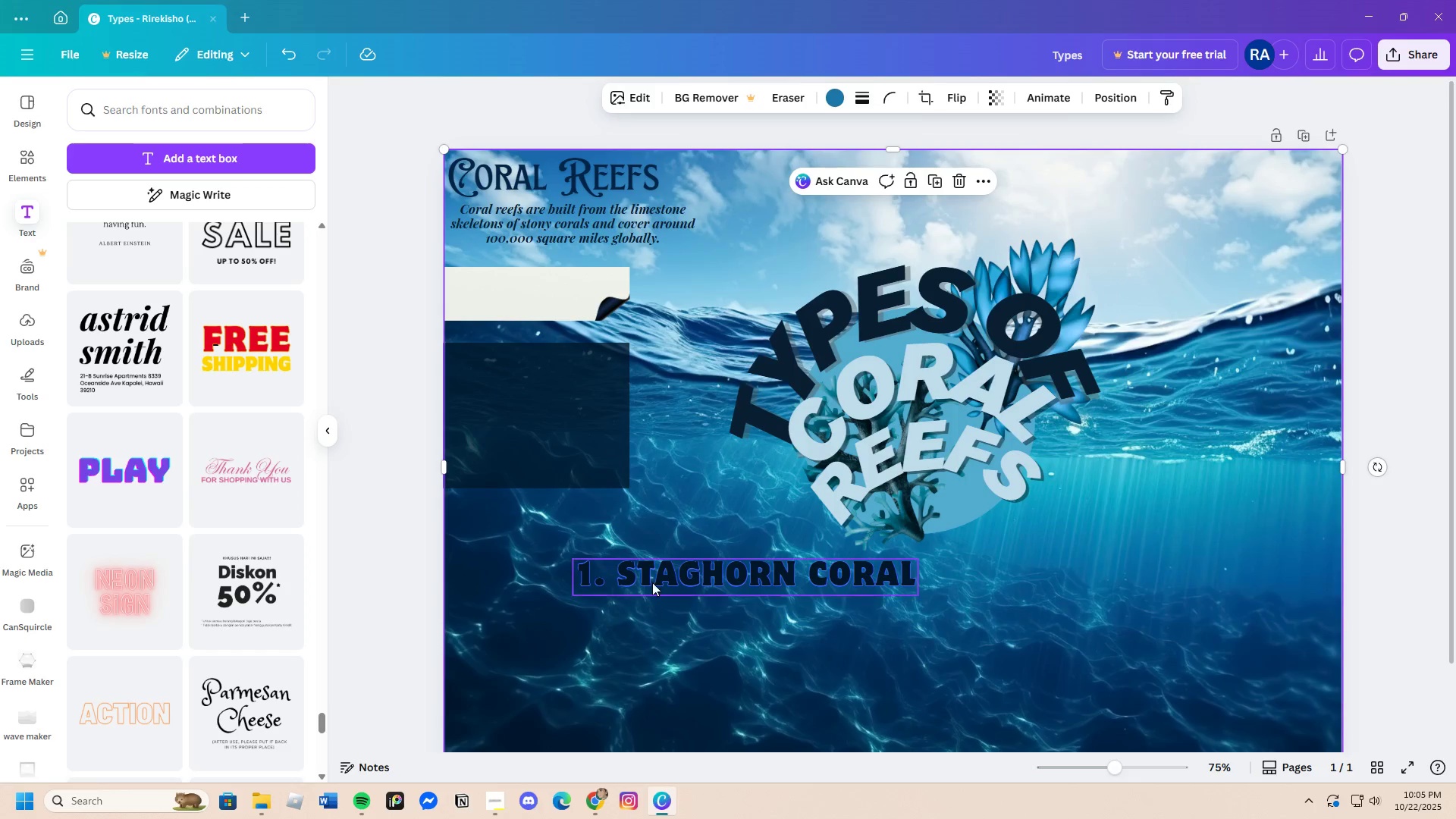 
left_click_drag(start_coordinate=[663, 576], to_coordinate=[516, 291])
 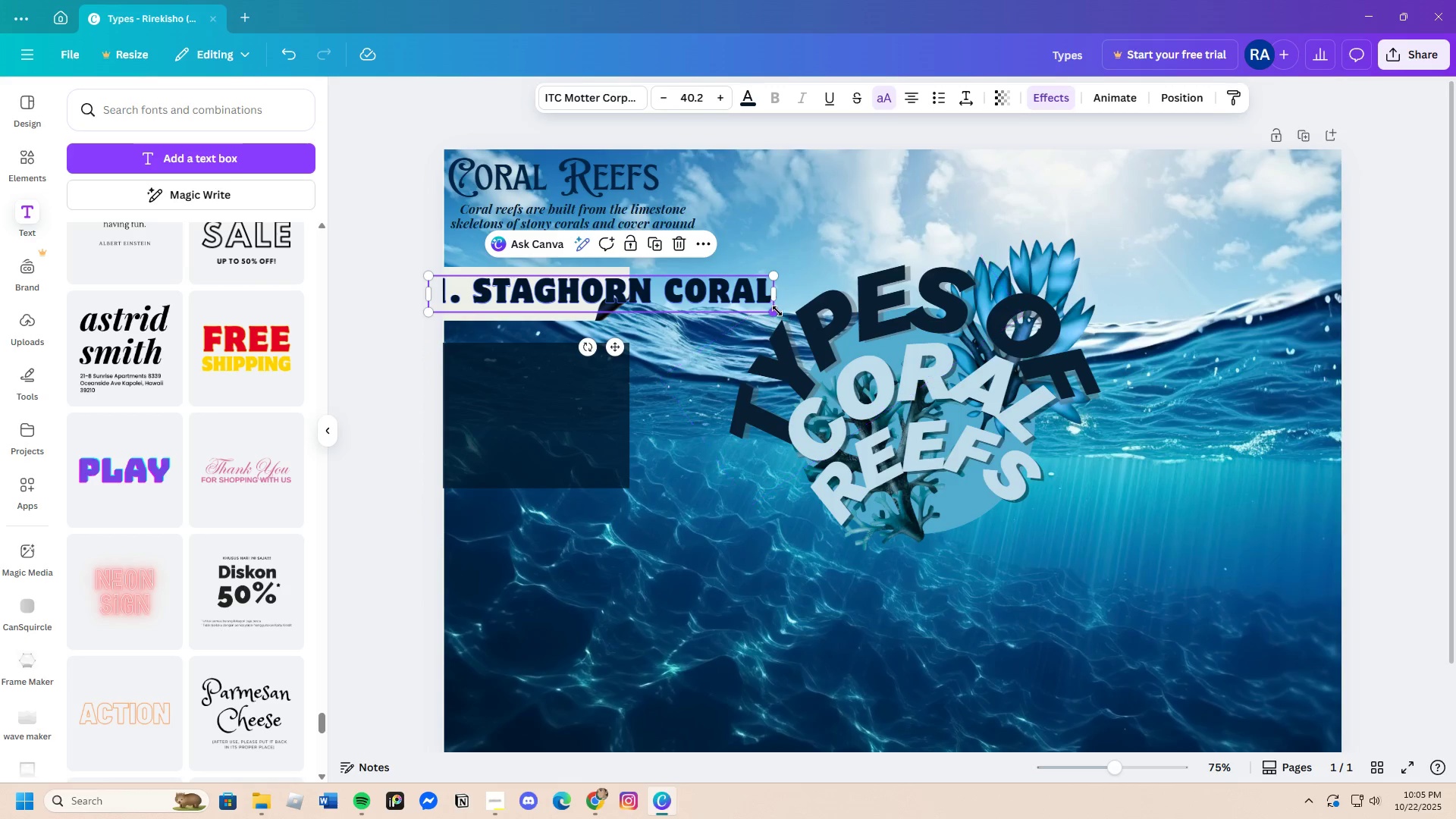 
left_click_drag(start_coordinate=[770, 311], to_coordinate=[607, 336])
 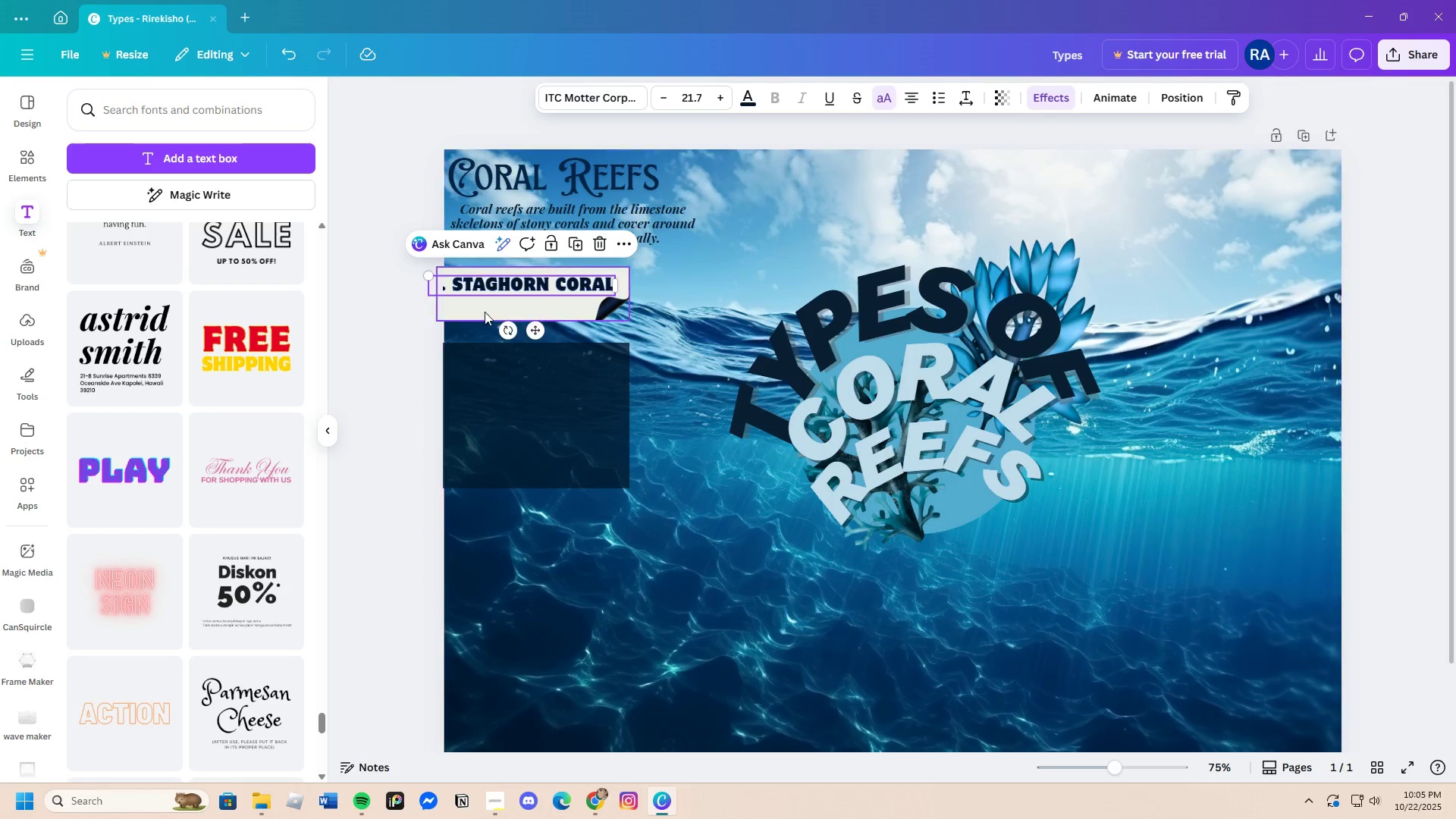 
left_click([480, 312])
 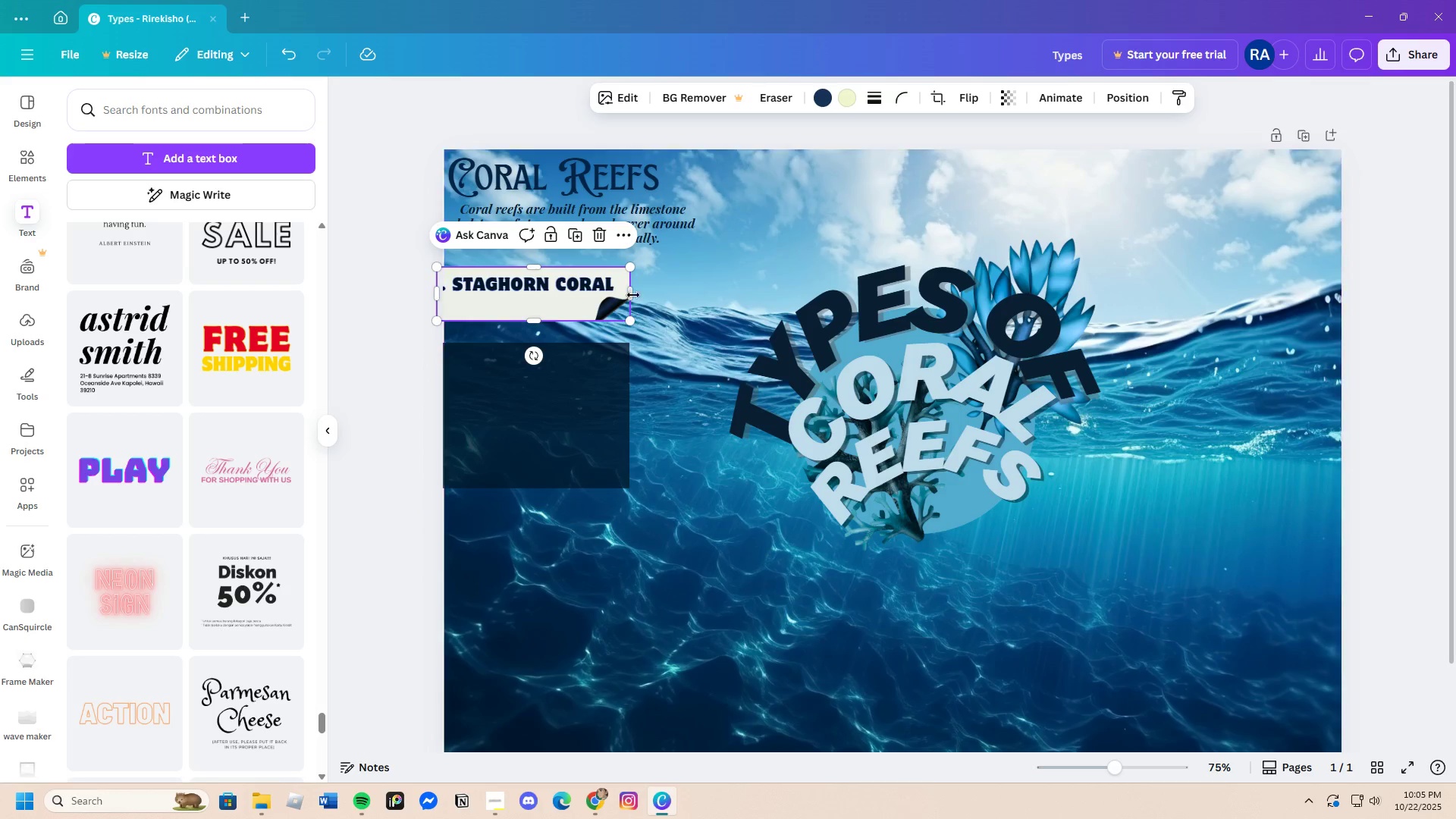 
left_click_drag(start_coordinate=[636, 293], to_coordinate=[660, 295])
 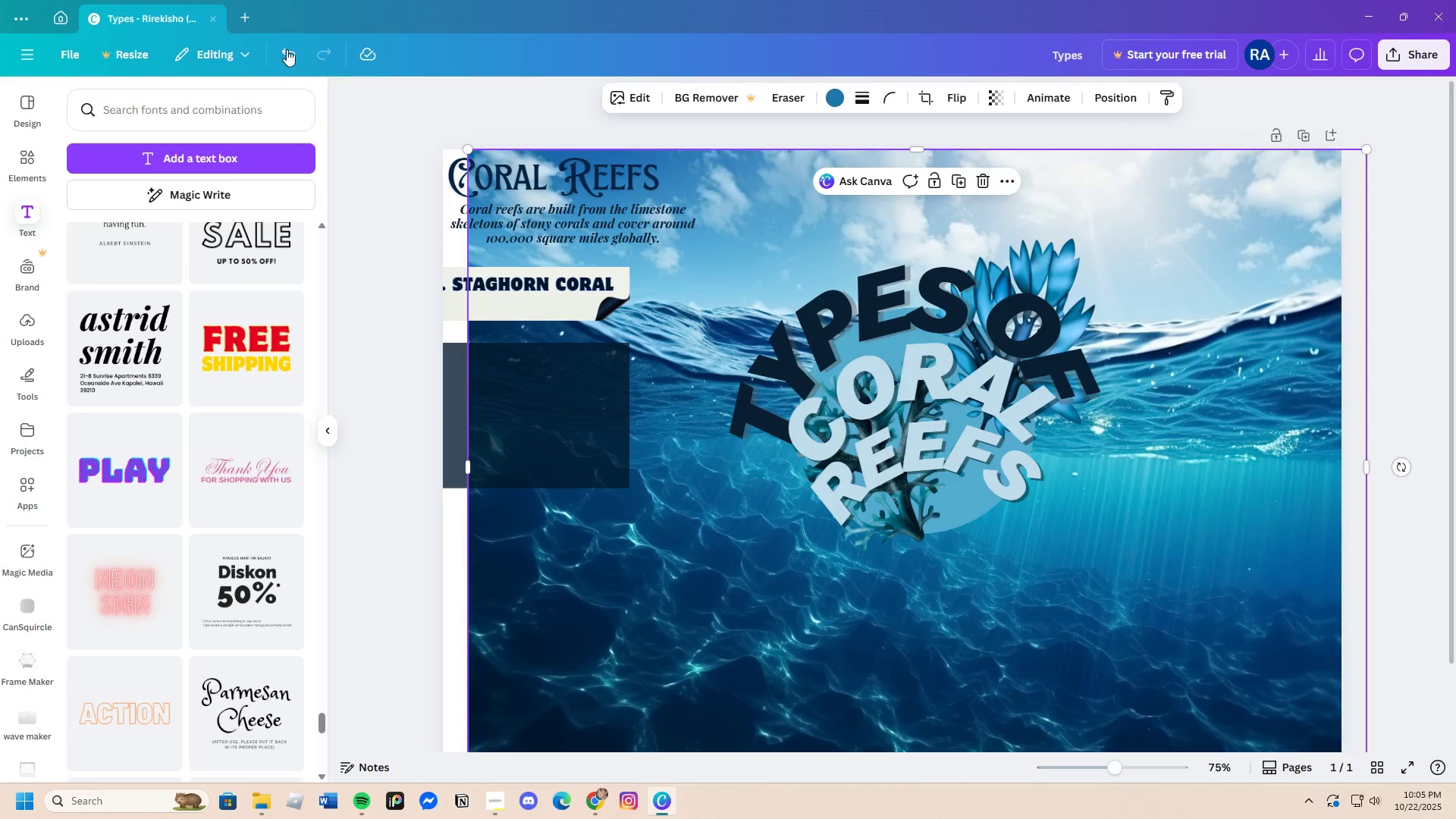 
left_click([284, 49])
 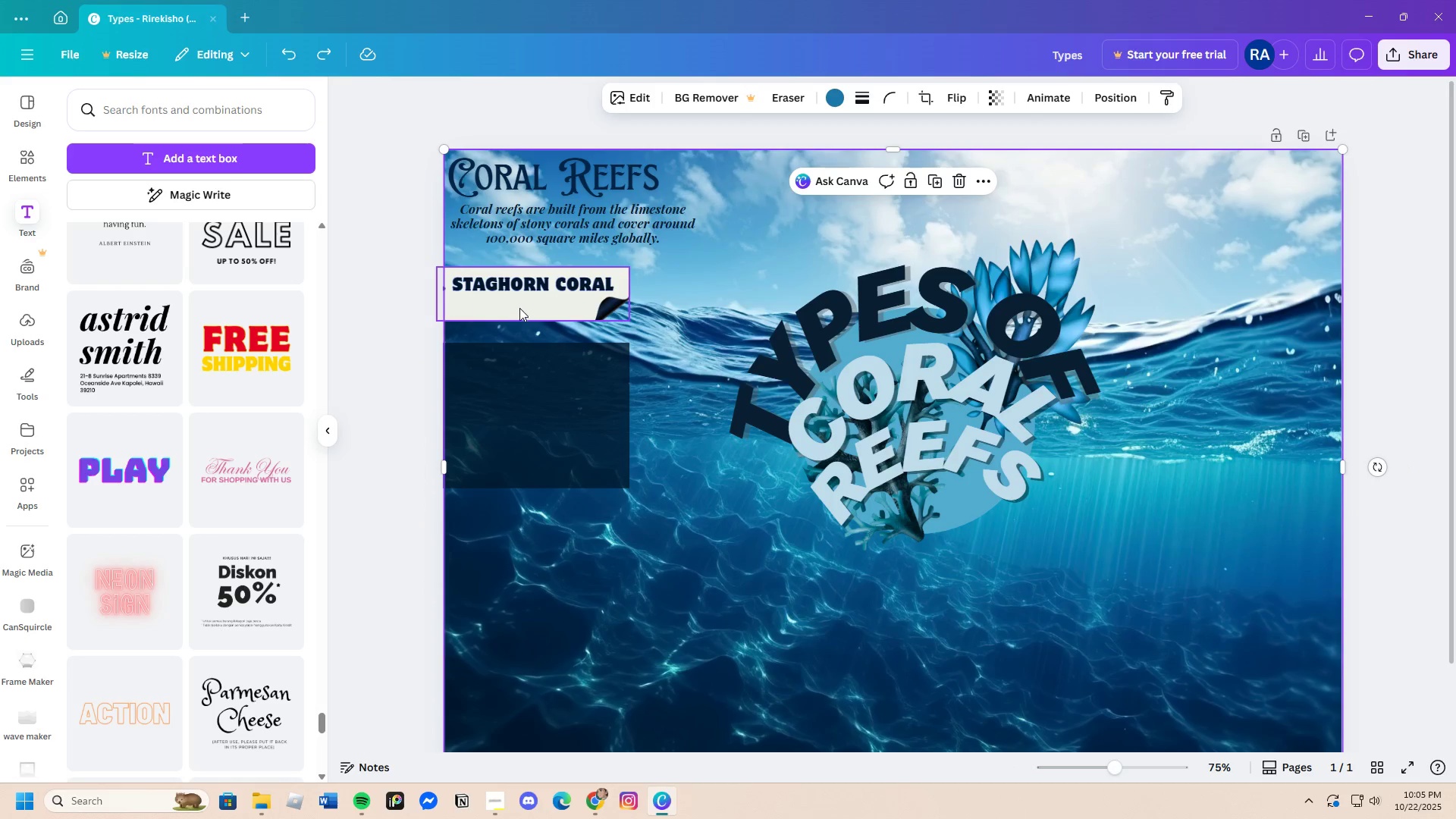 
left_click([516, 309])
 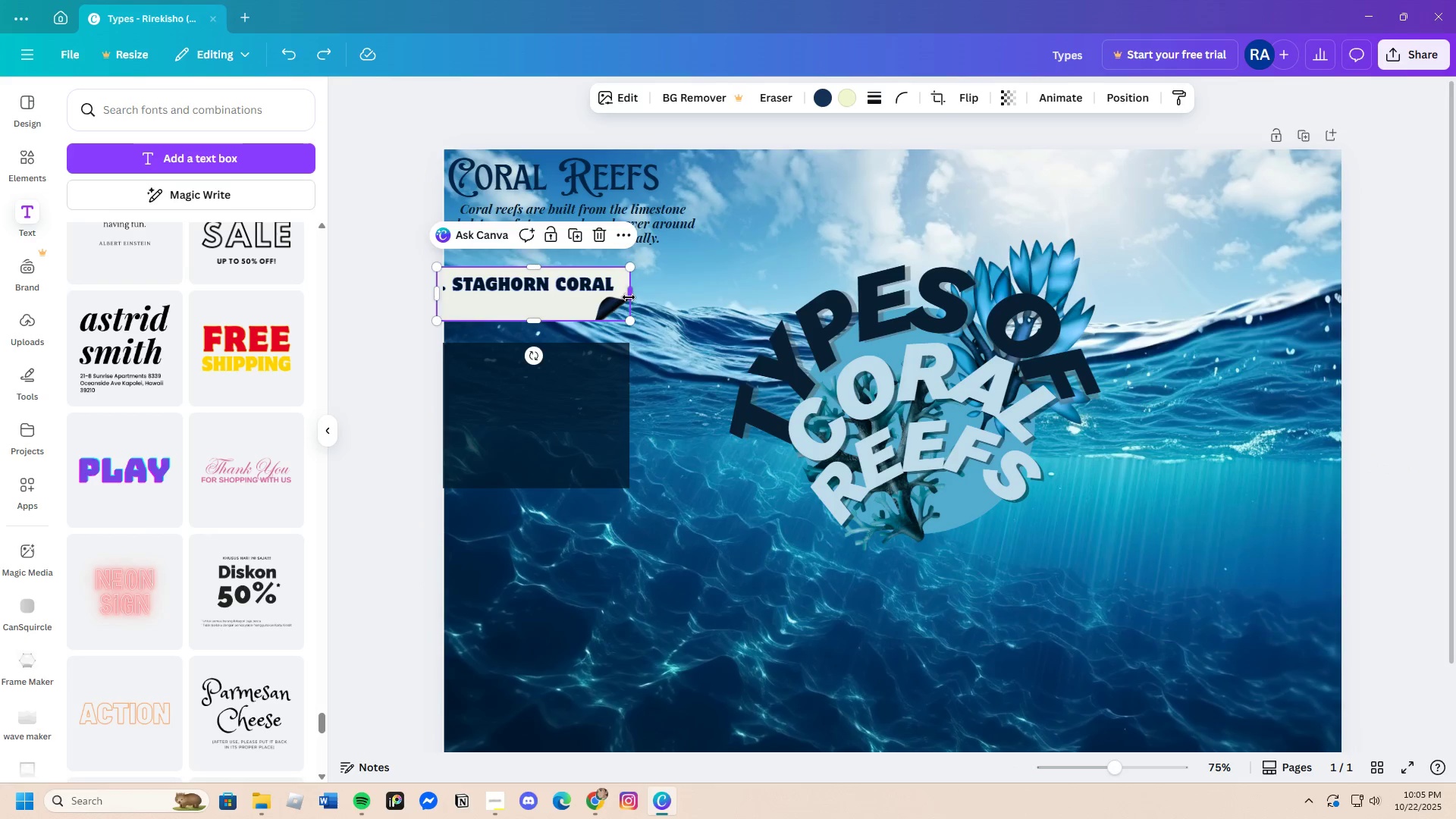 
left_click_drag(start_coordinate=[629, 297], to_coordinate=[647, 298])
 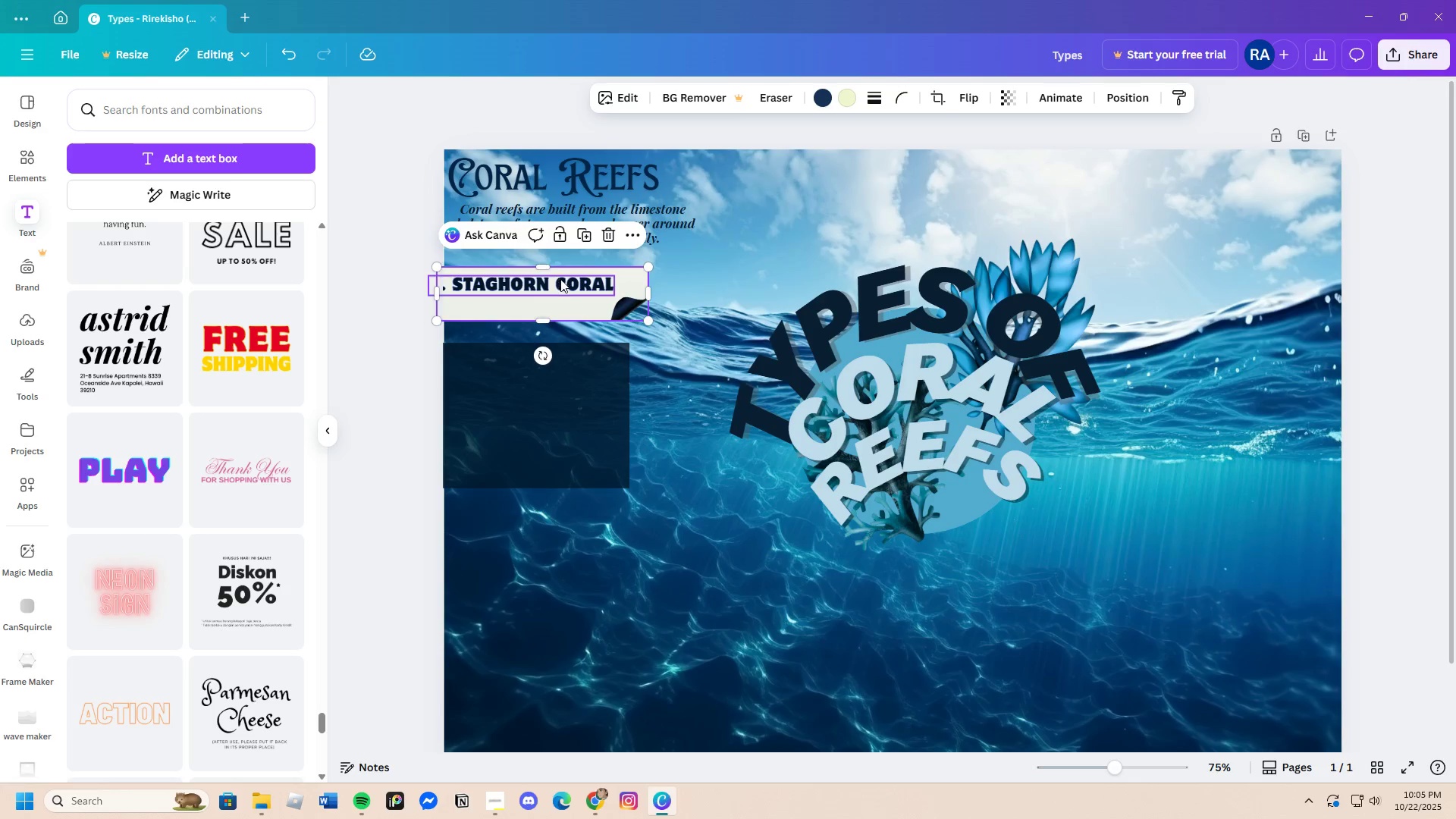 
left_click_drag(start_coordinate=[558, 278], to_coordinate=[560, 282])
 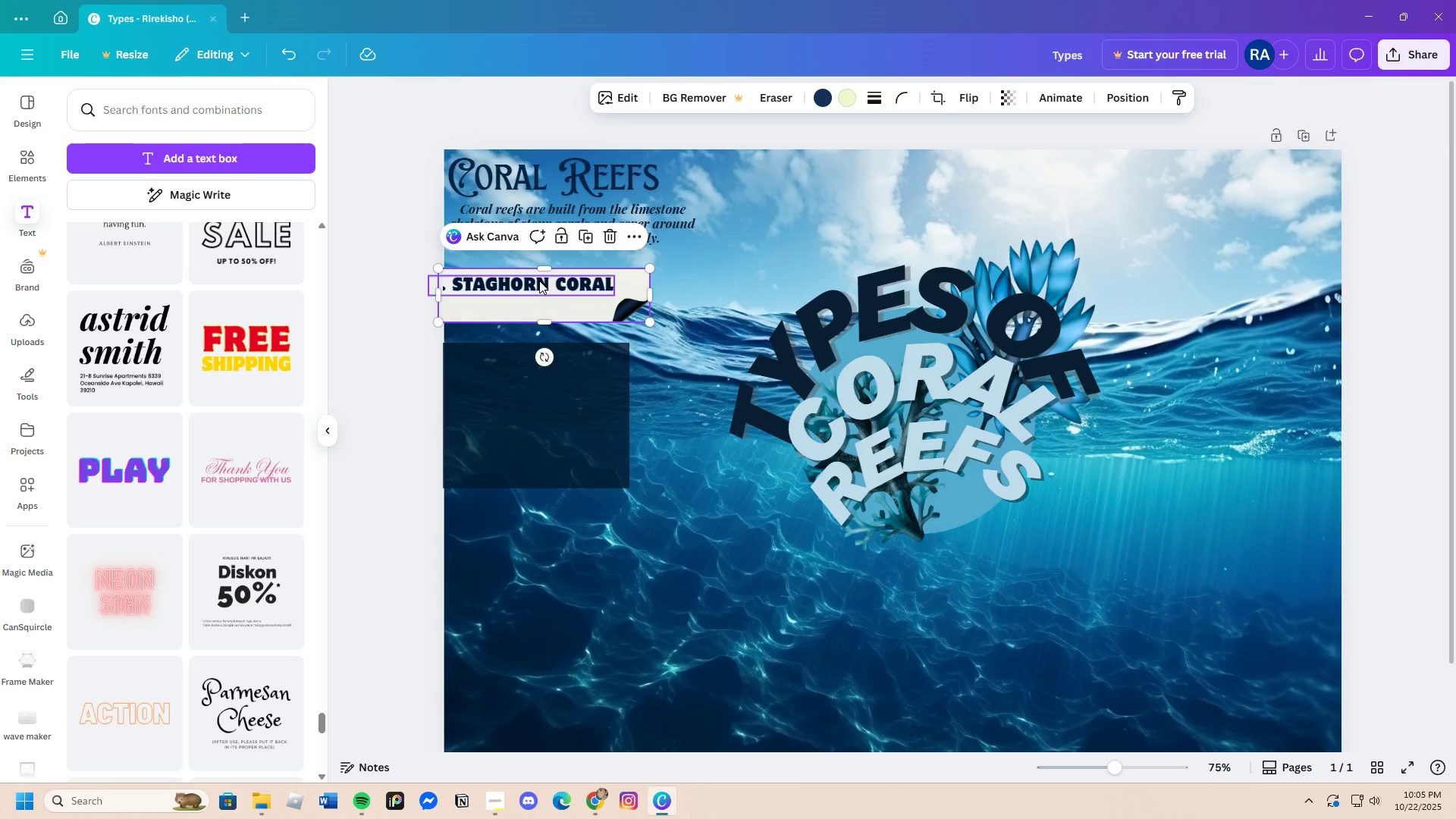 
left_click_drag(start_coordinate=[539, 281], to_coordinate=[539, 272])
 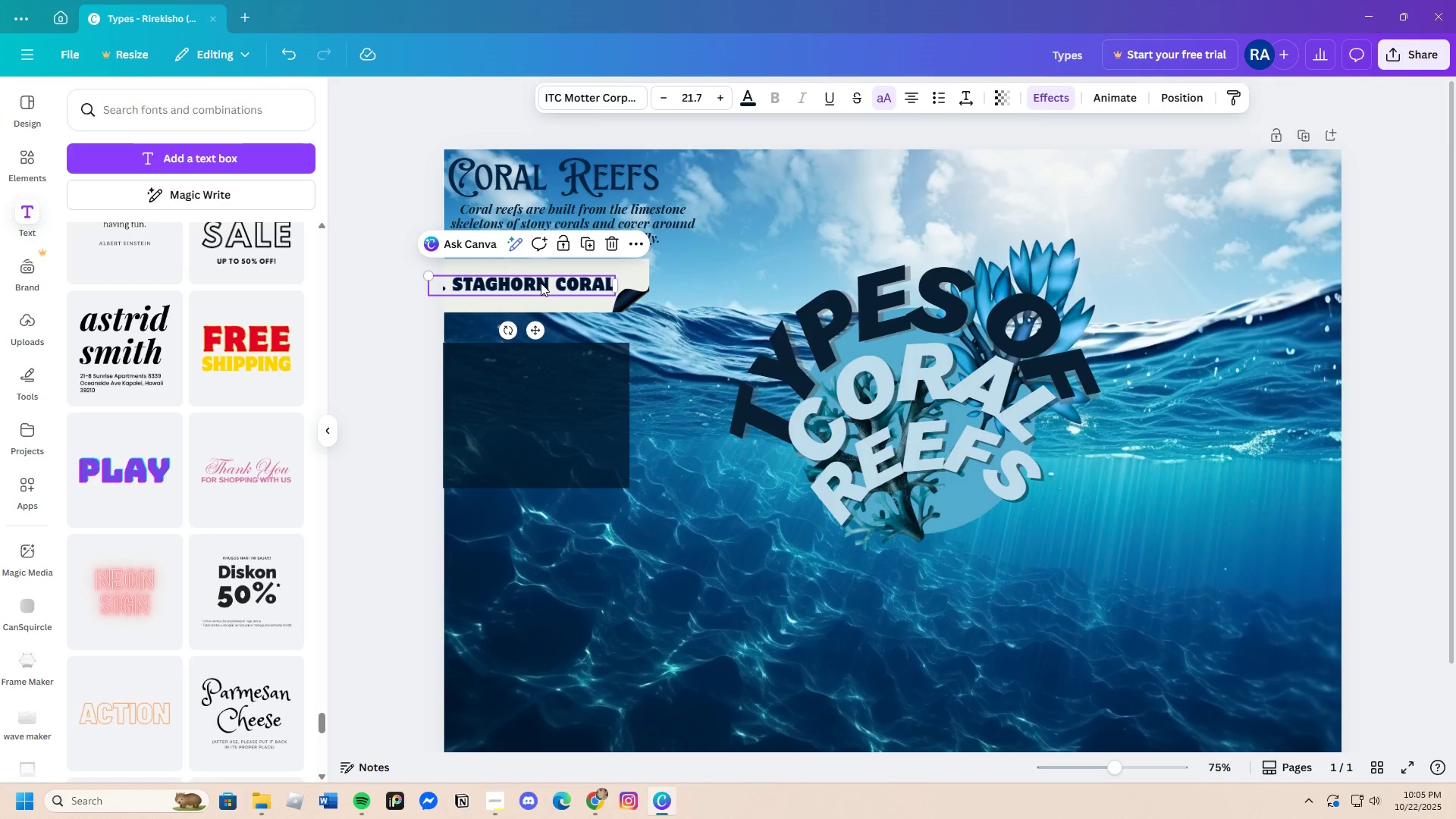 
left_click([541, 283])
 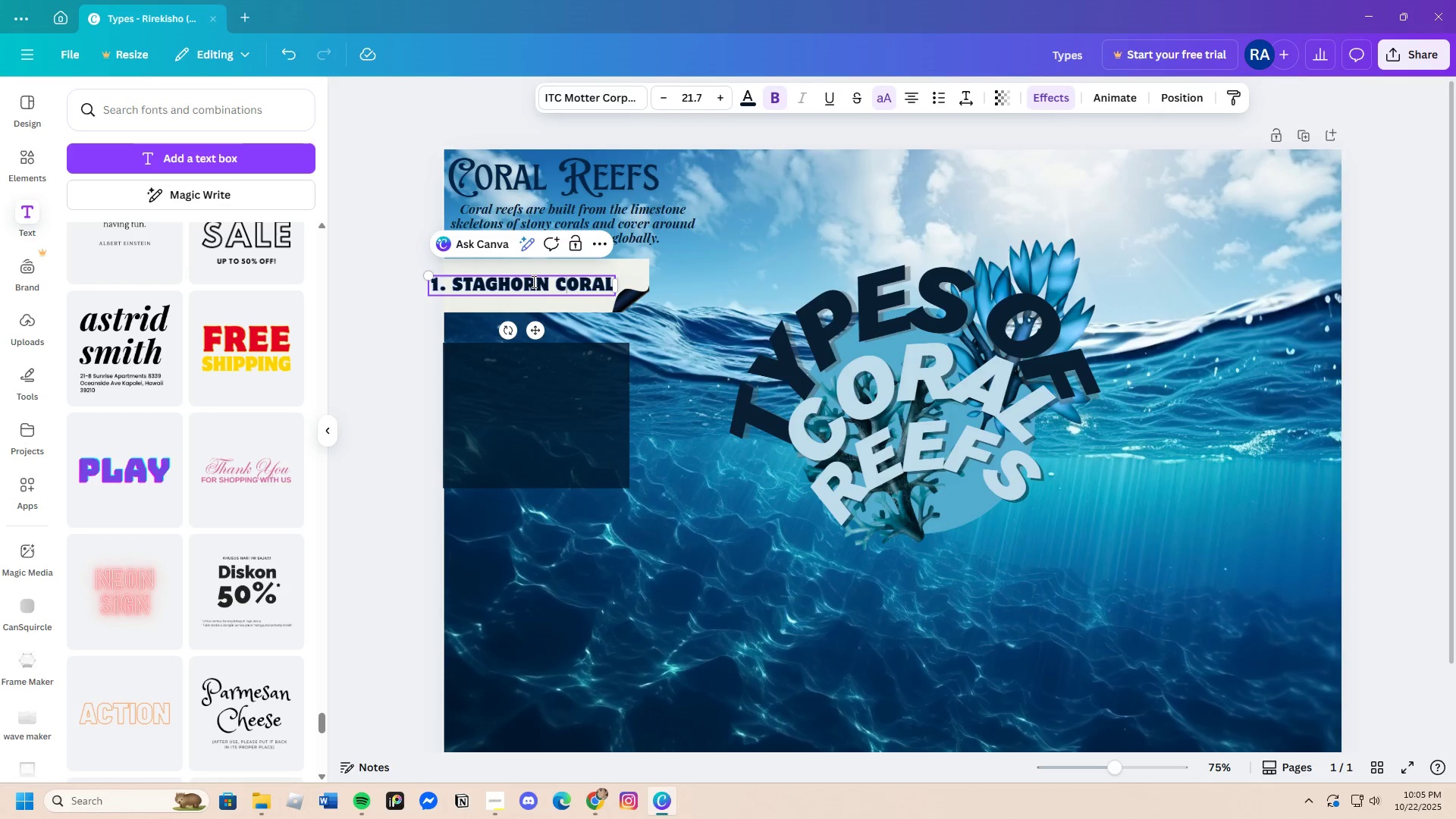 
left_click_drag(start_coordinate=[532, 281], to_coordinate=[553, 281])
 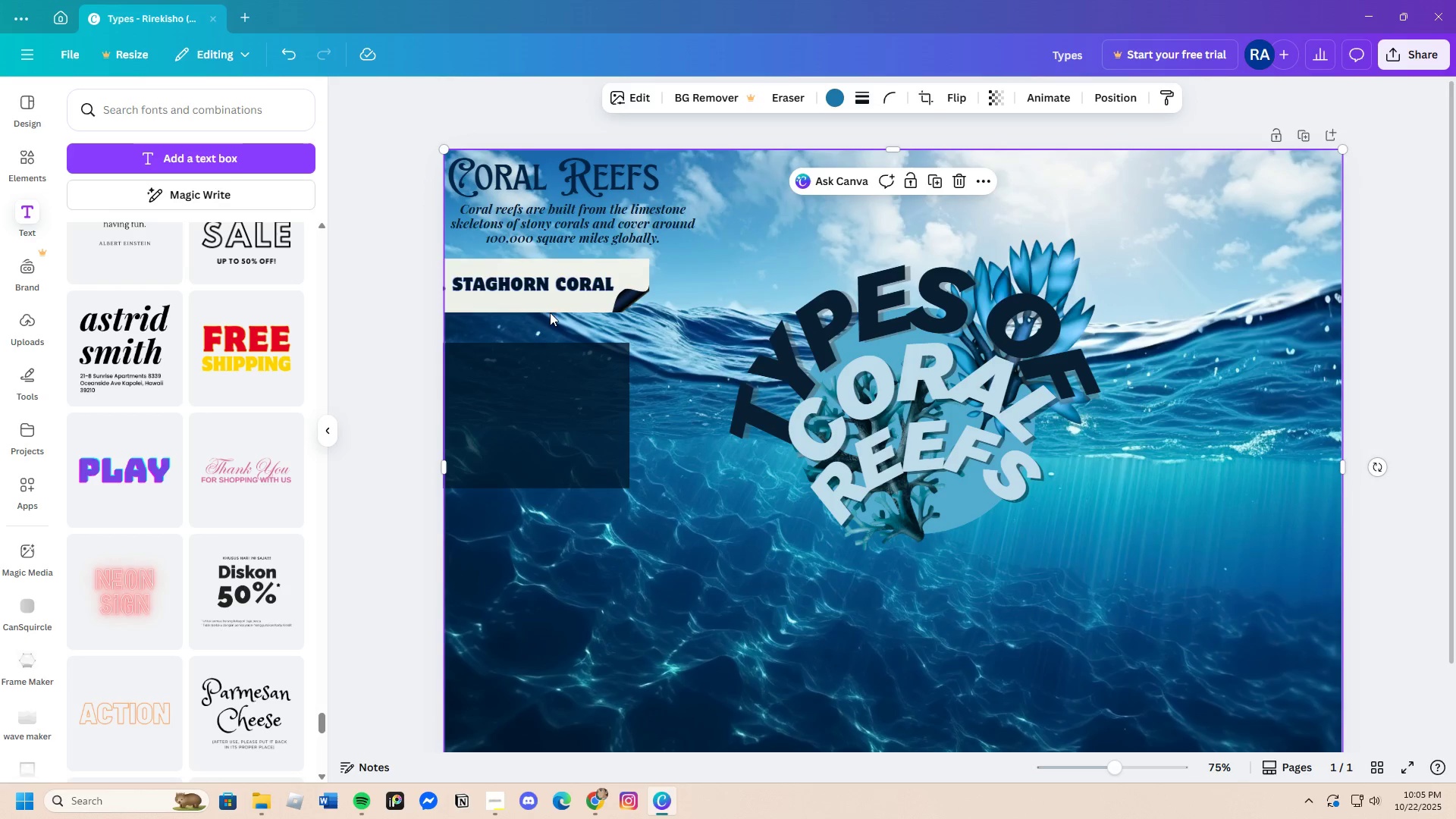 
left_click([532, 287])
 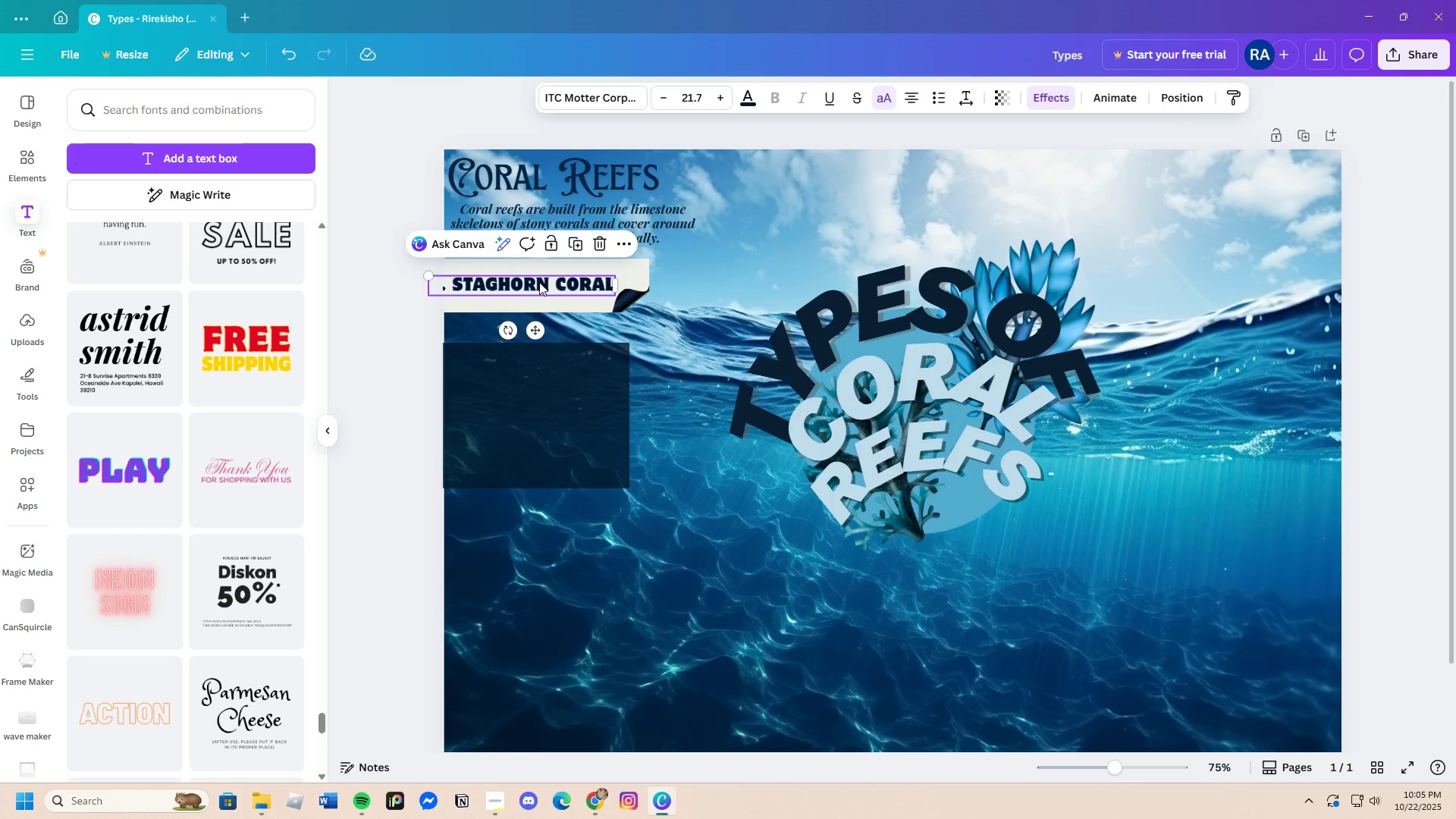 
left_click_drag(start_coordinate=[532, 282], to_coordinate=[553, 279])
 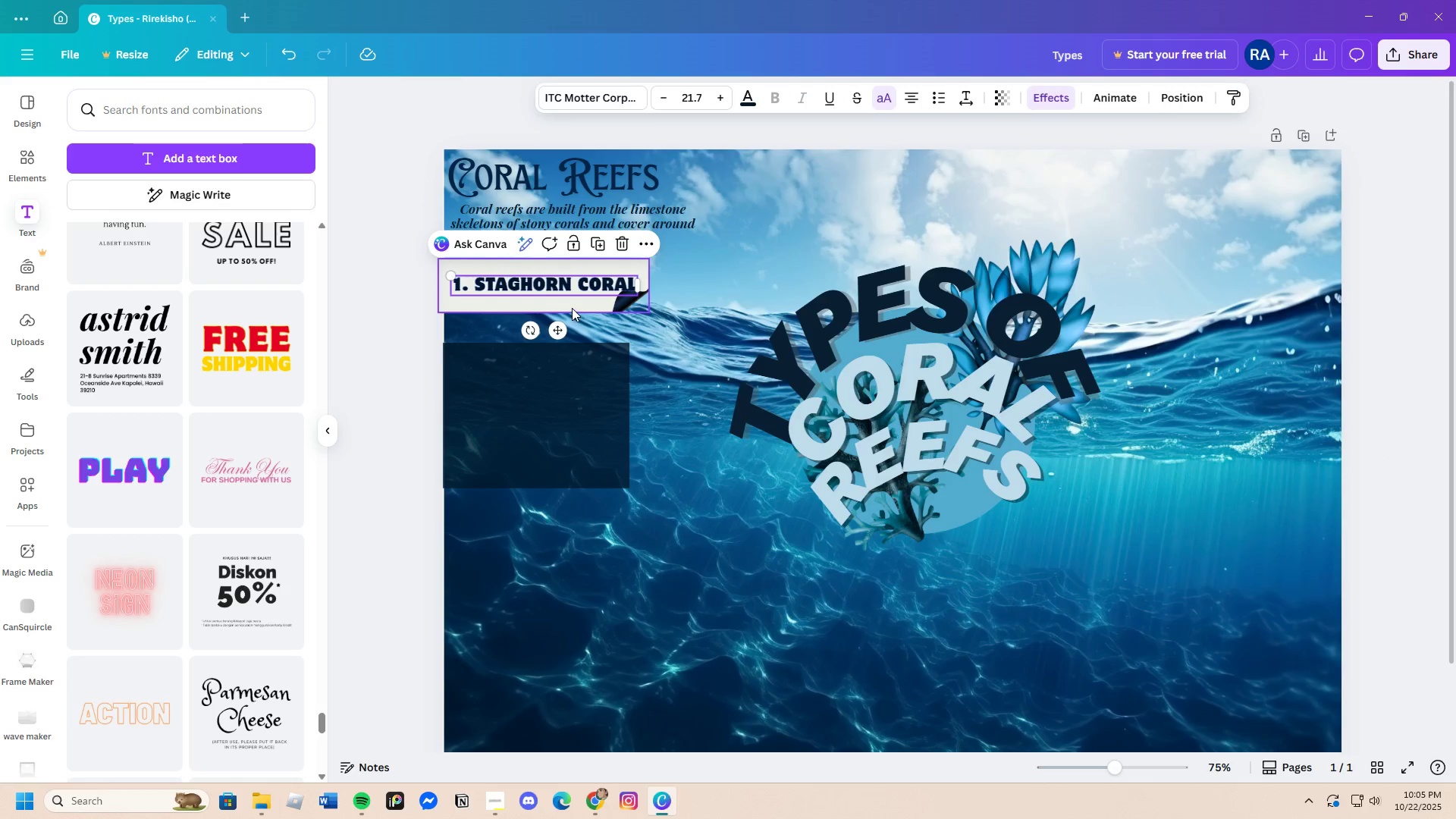 
left_click_drag(start_coordinate=[572, 307], to_coordinate=[579, 308])
 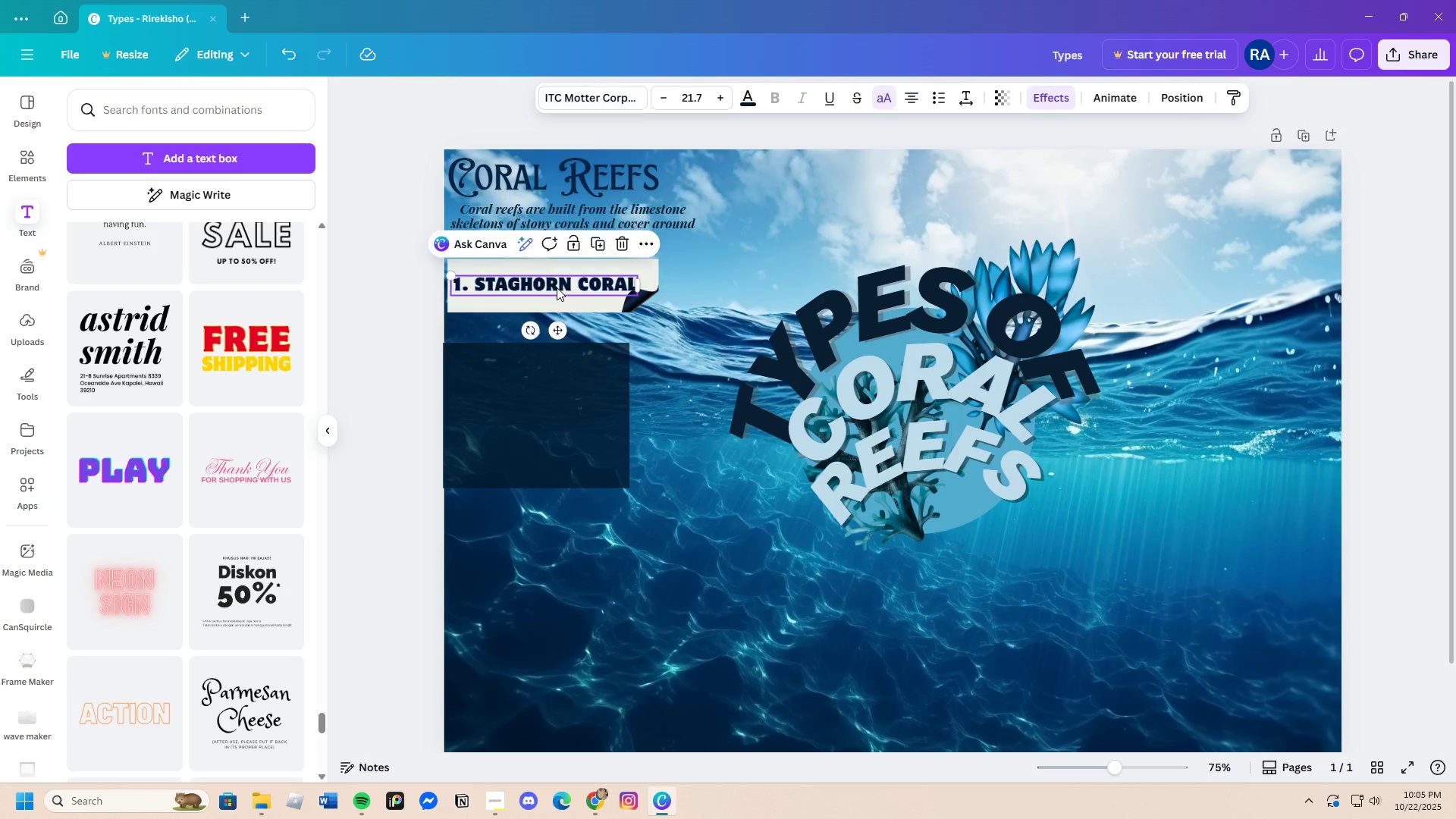 
left_click([557, 287])
 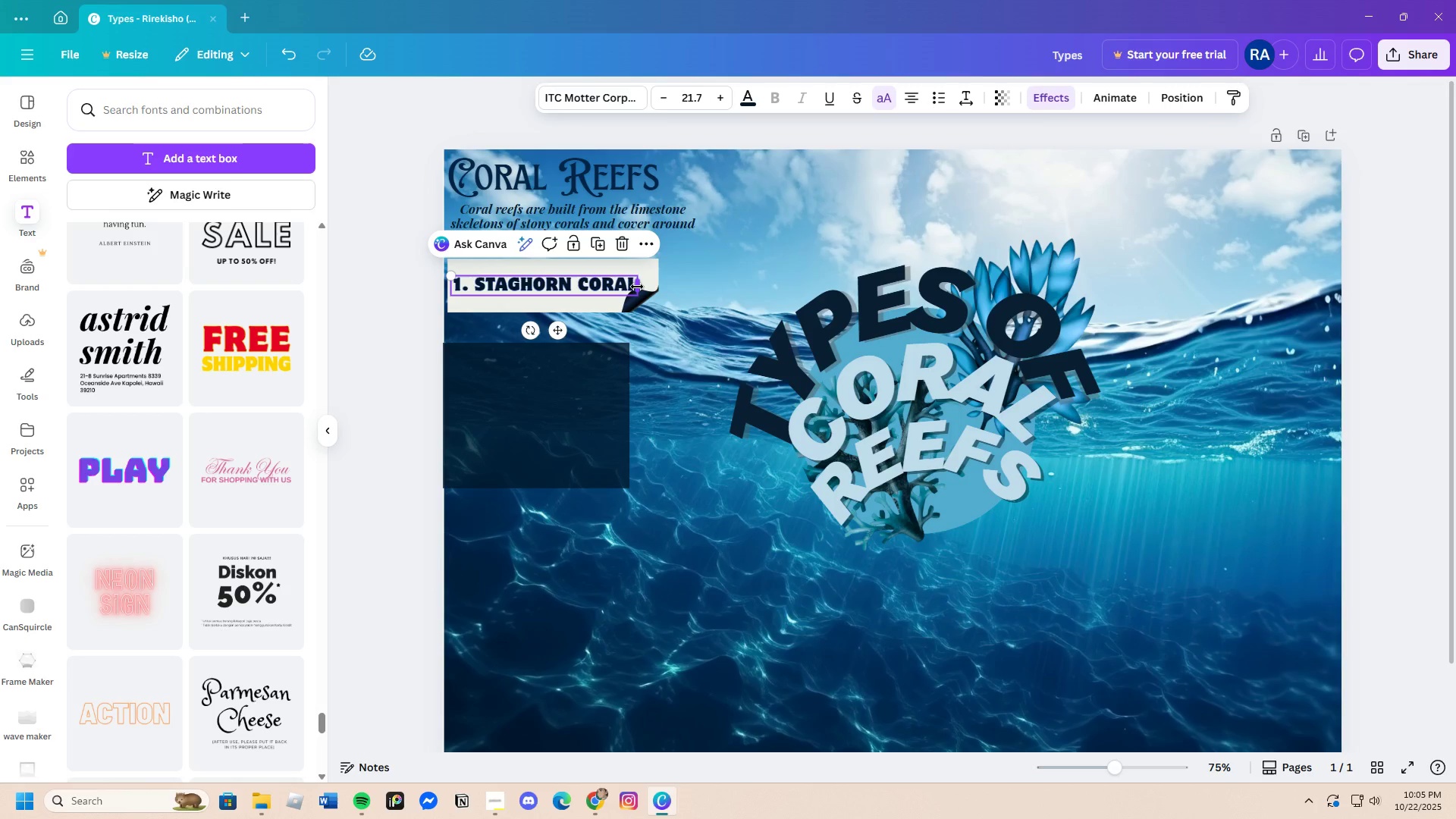 
left_click_drag(start_coordinate=[637, 287], to_coordinate=[656, 287])
 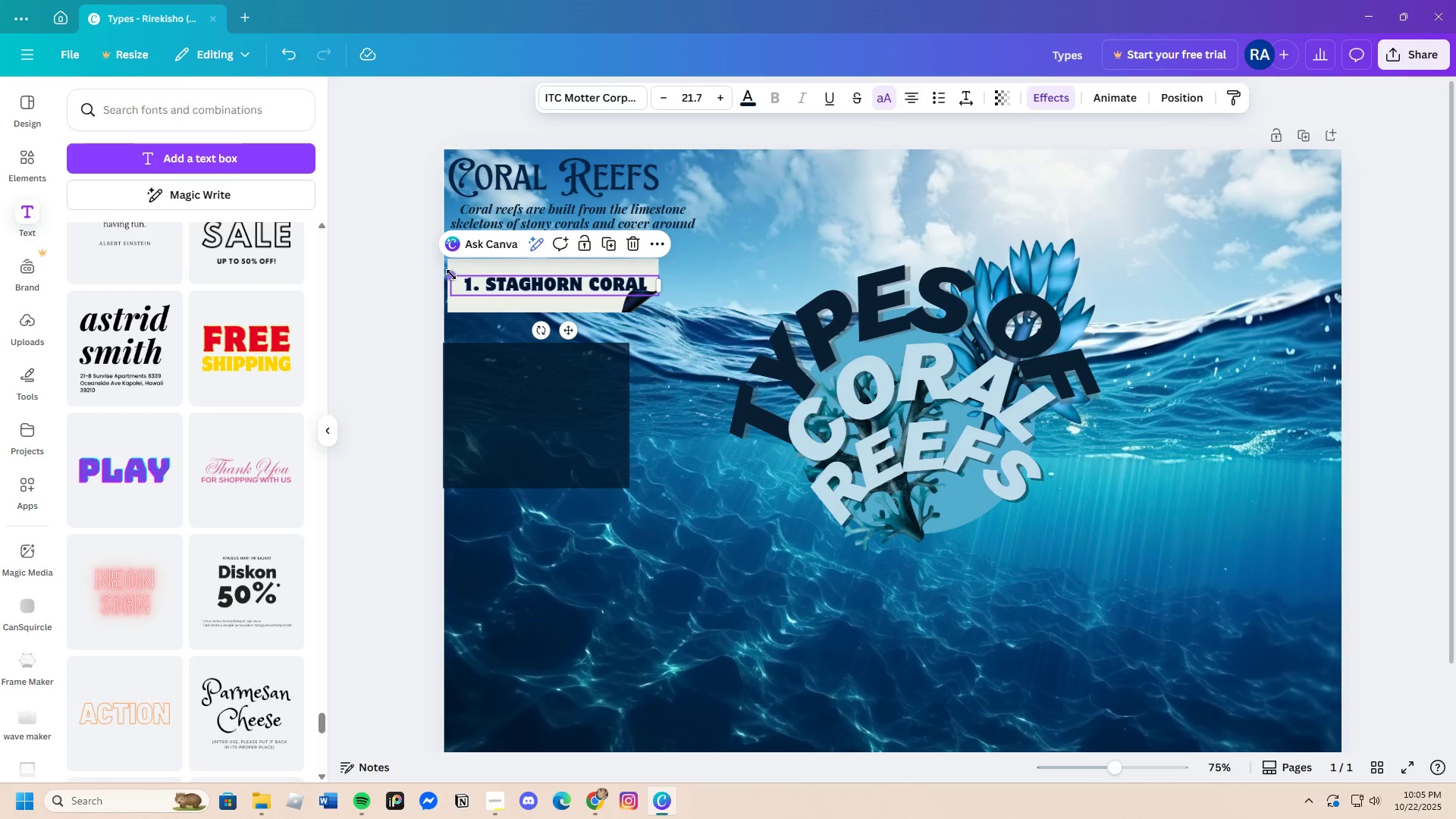 
left_click_drag(start_coordinate=[451, 275], to_coordinate=[466, 270])
 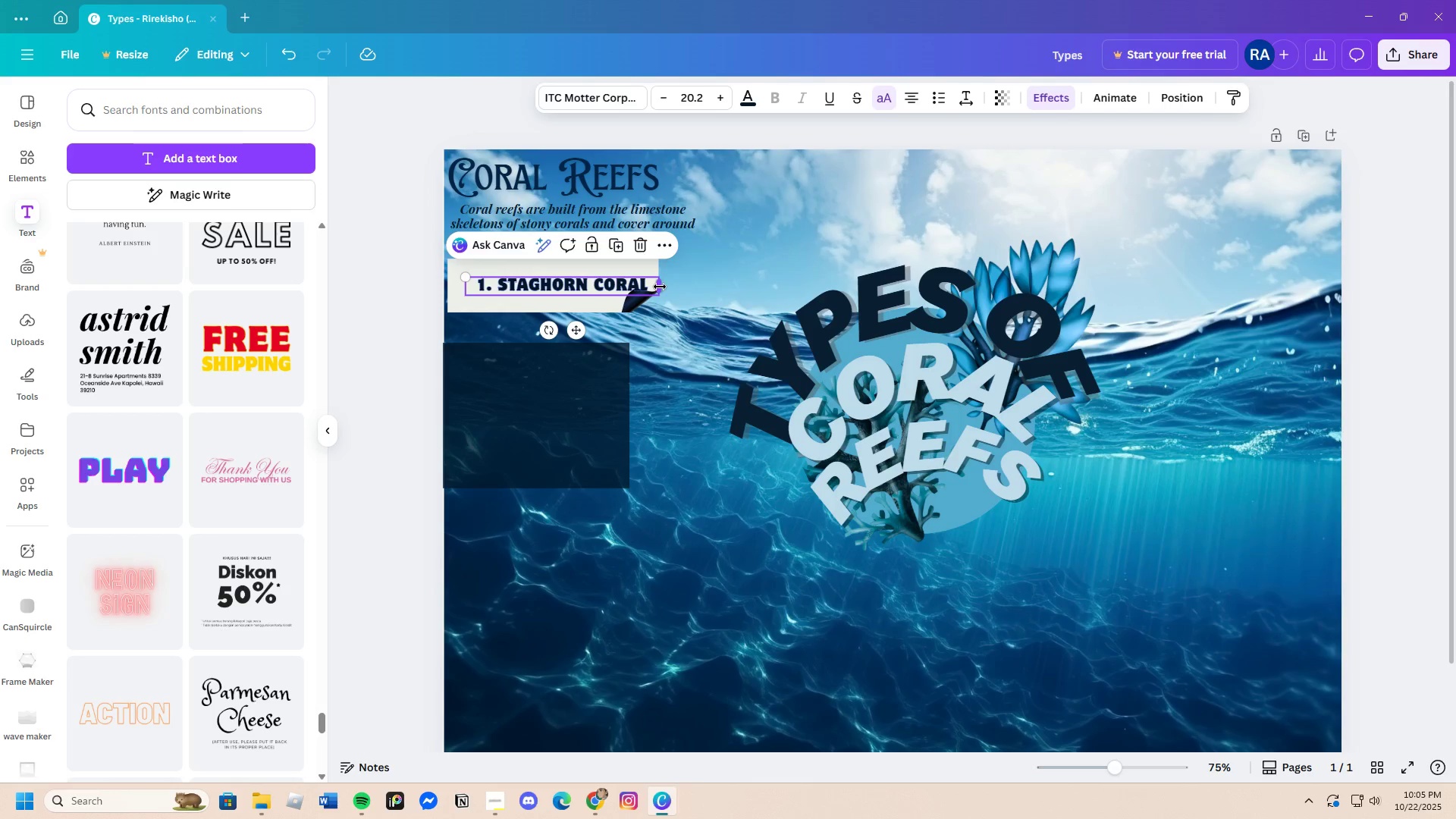 
left_click_drag(start_coordinate=[660, 286], to_coordinate=[613, 284])
 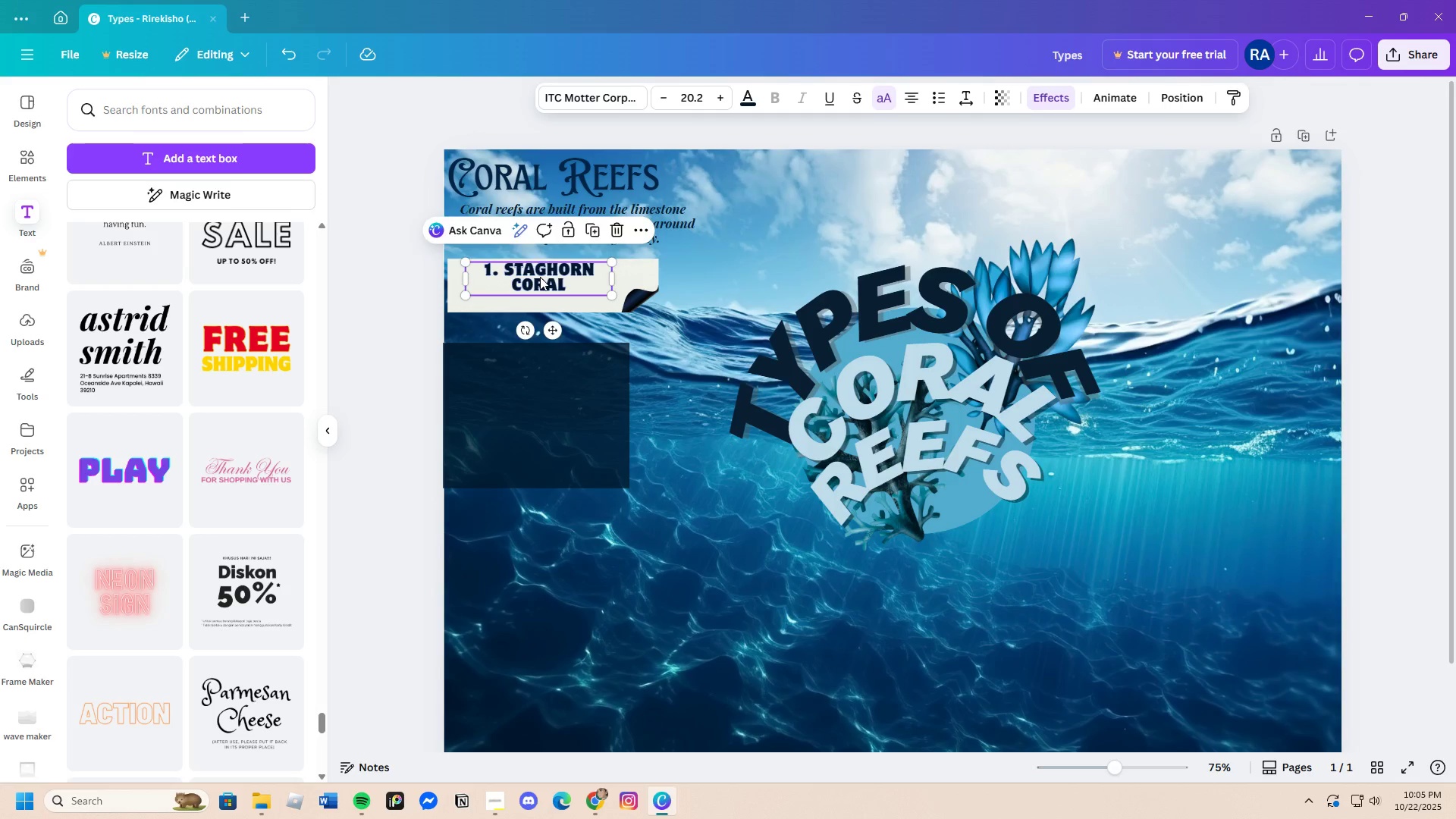 
left_click_drag(start_coordinate=[540, 274], to_coordinate=[540, 282])
 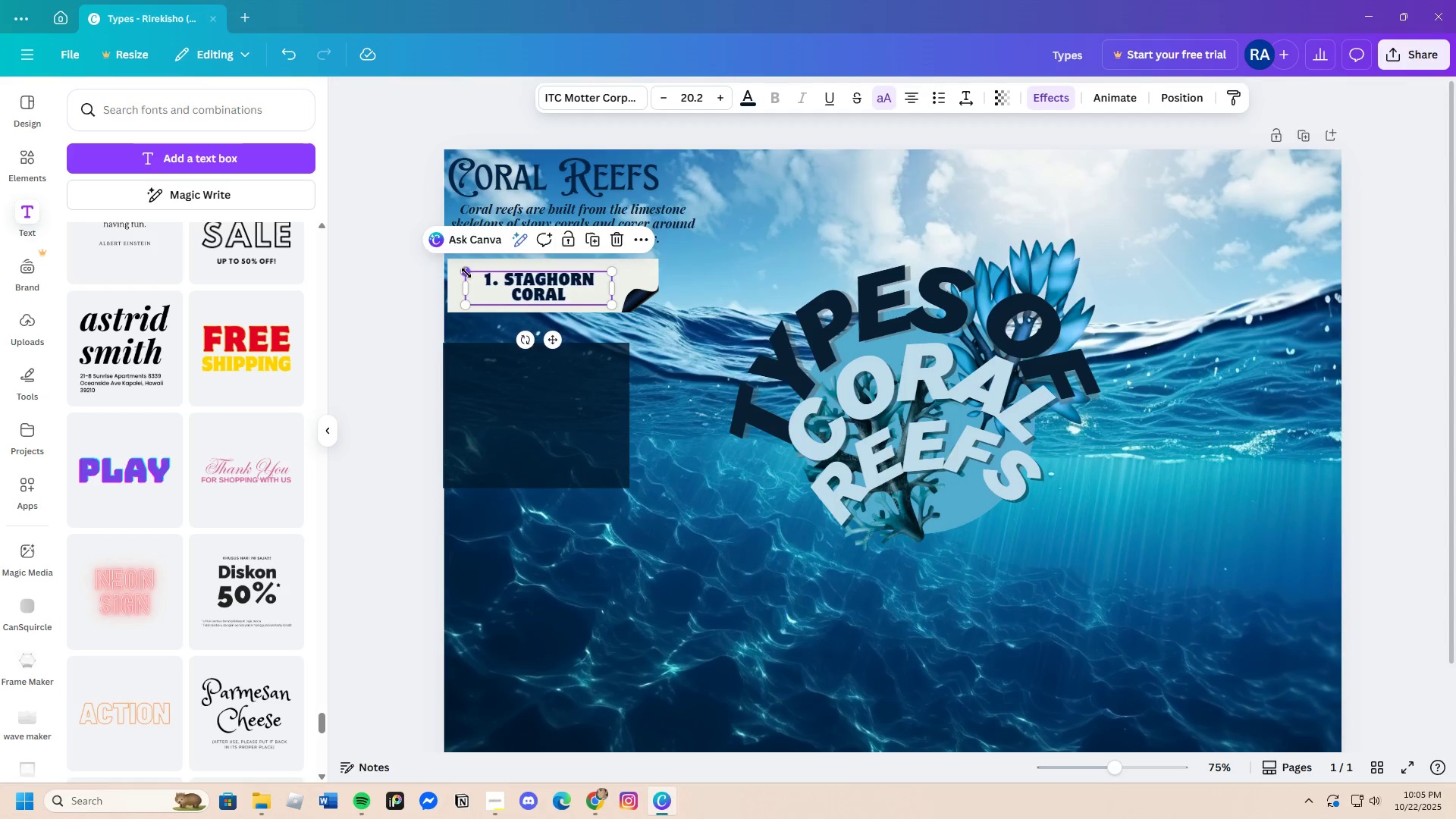 
left_click_drag(start_coordinate=[466, 273], to_coordinate=[437, 254])
 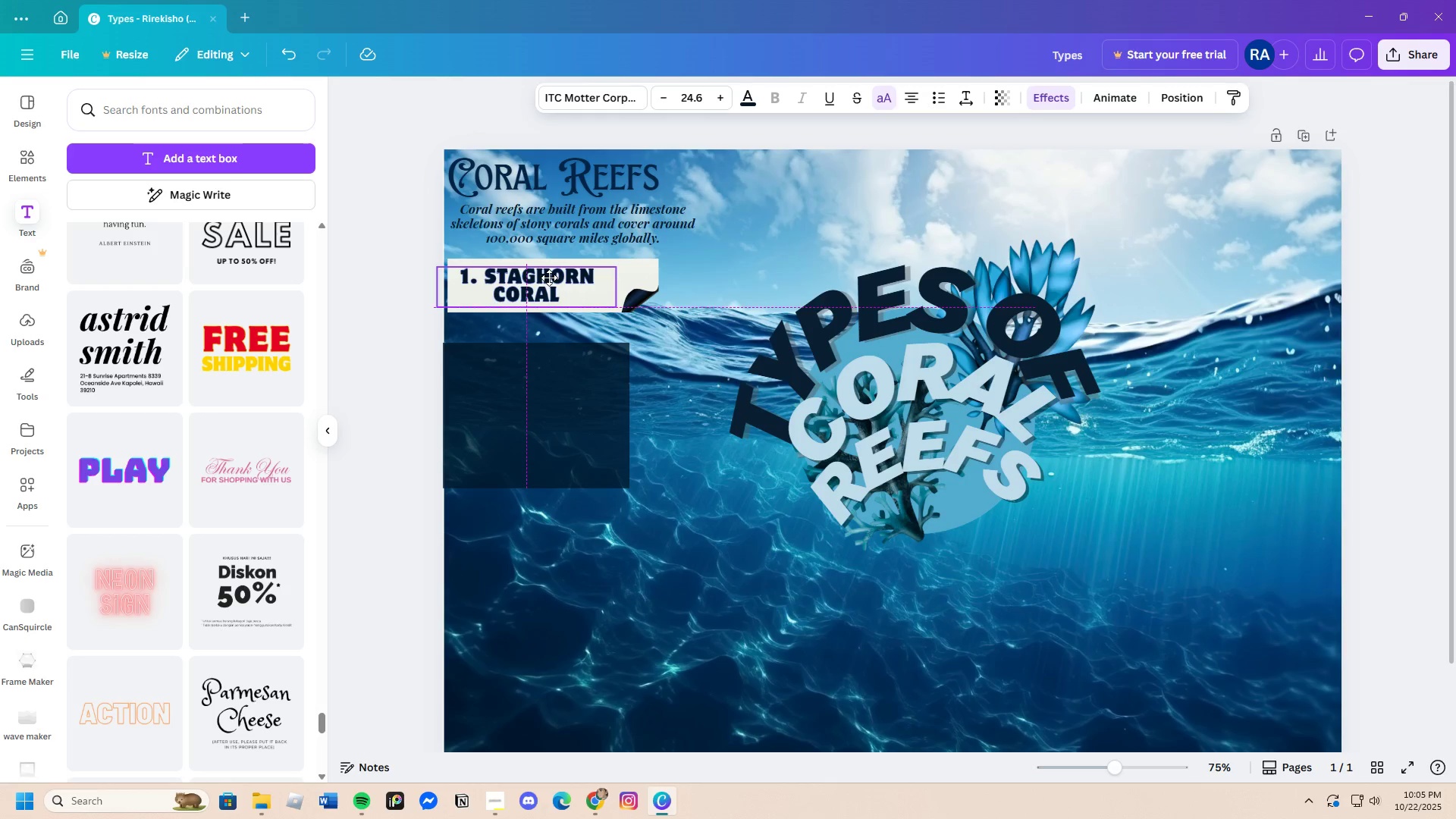 
left_click_drag(start_coordinate=[541, 274], to_coordinate=[563, 278])
 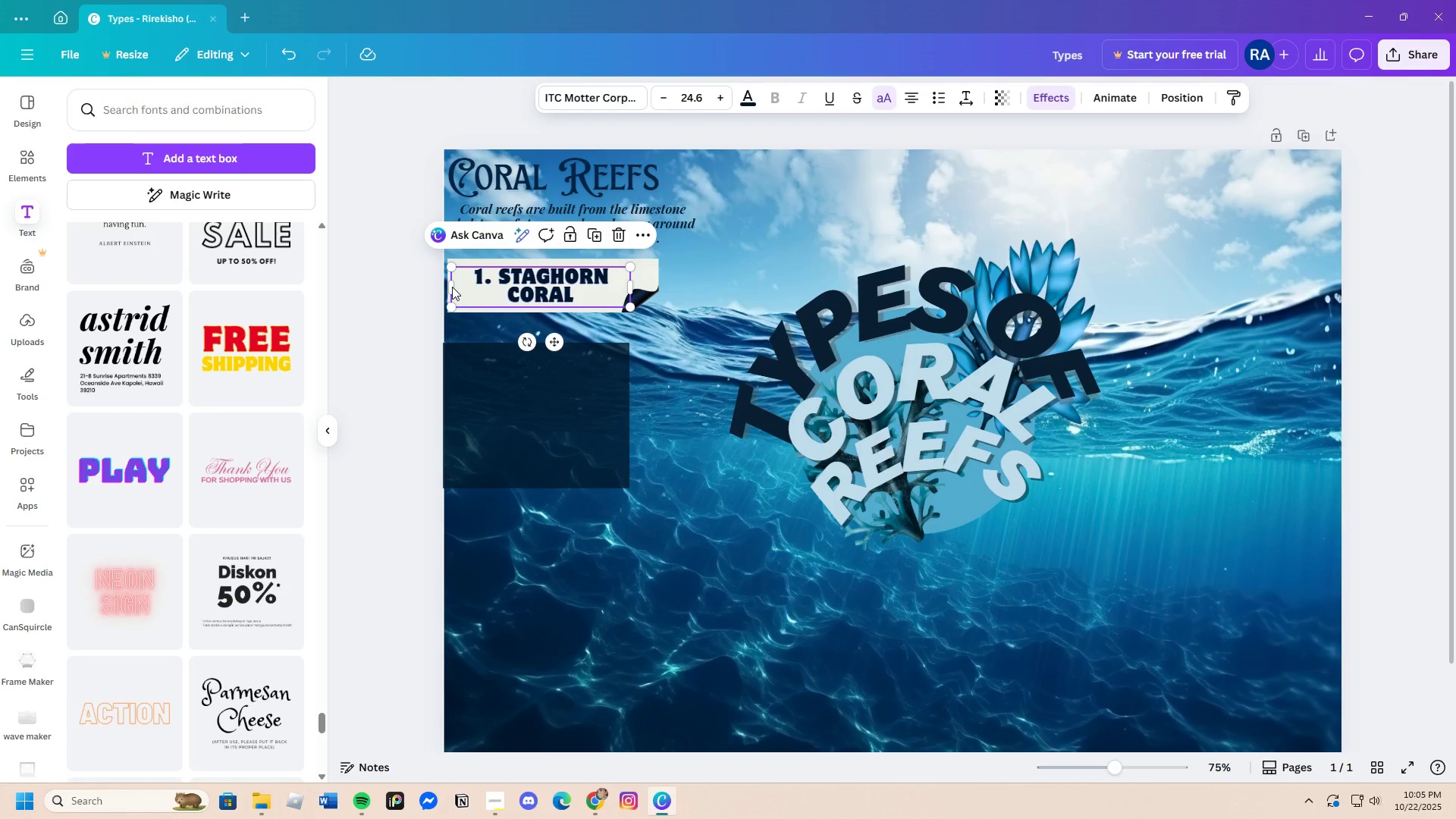 
left_click_drag(start_coordinate=[451, 287], to_coordinate=[491, 289])
 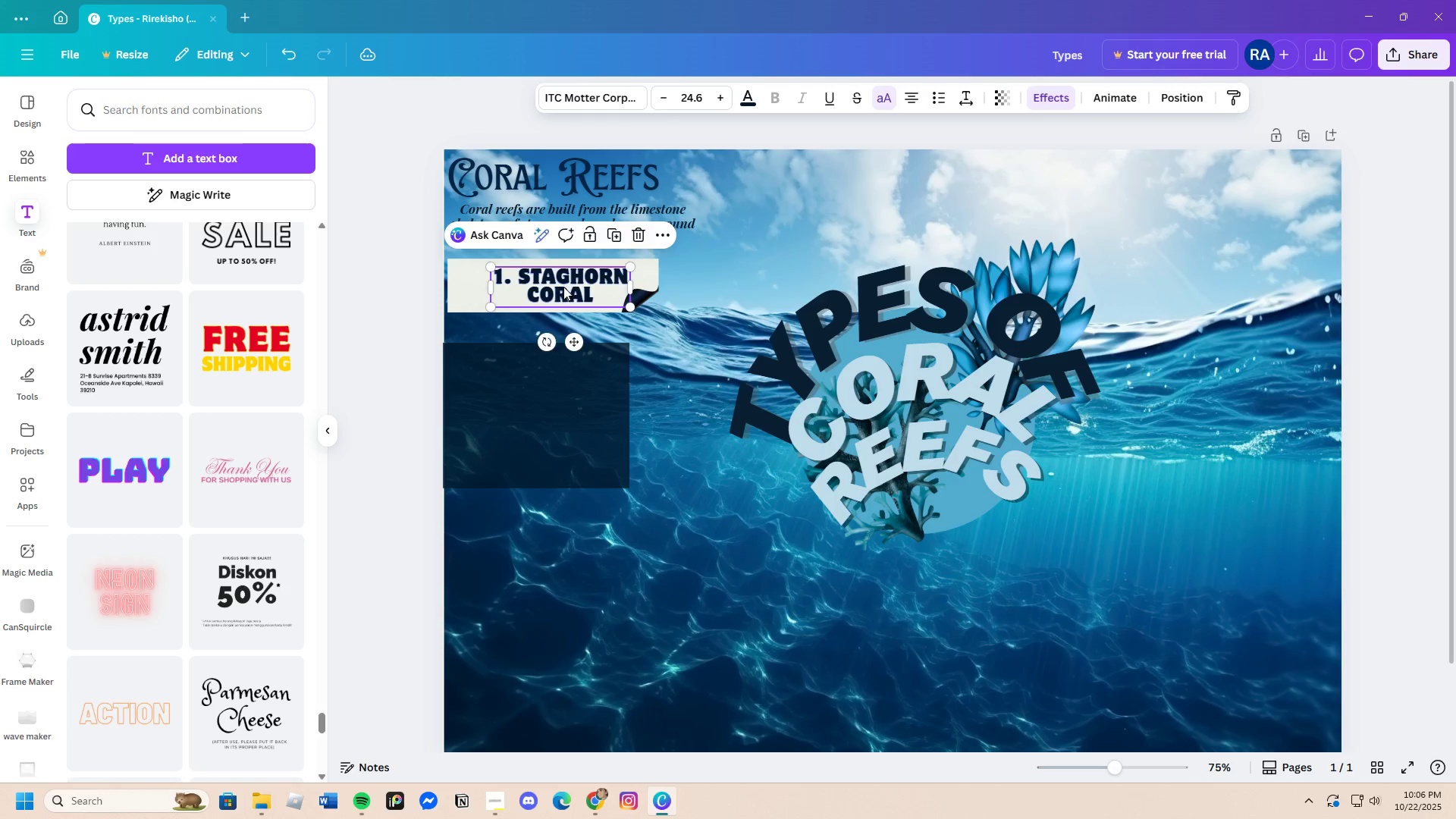 
left_click_drag(start_coordinate=[565, 287], to_coordinate=[544, 284])
 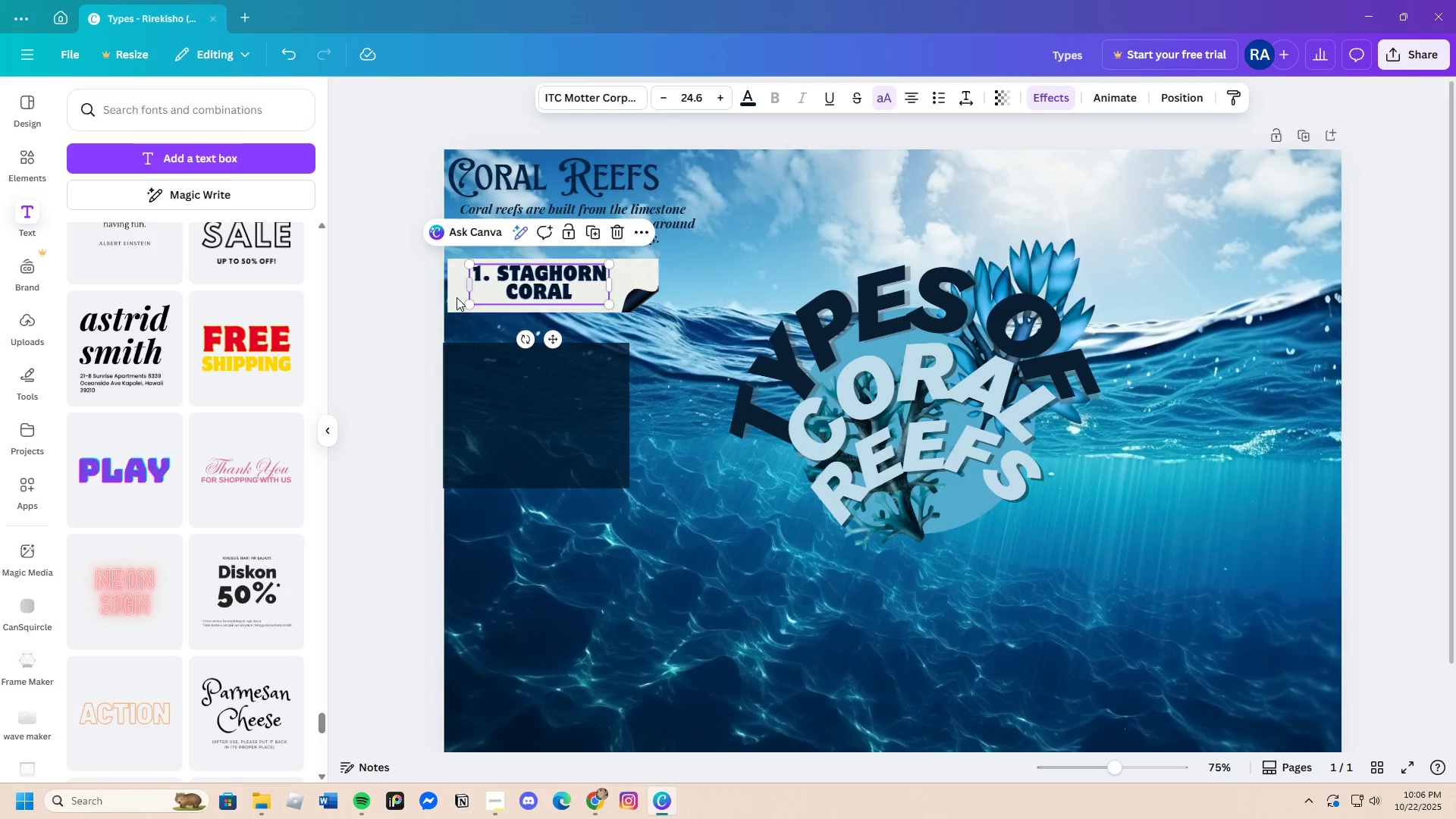 
left_click([457, 297])
 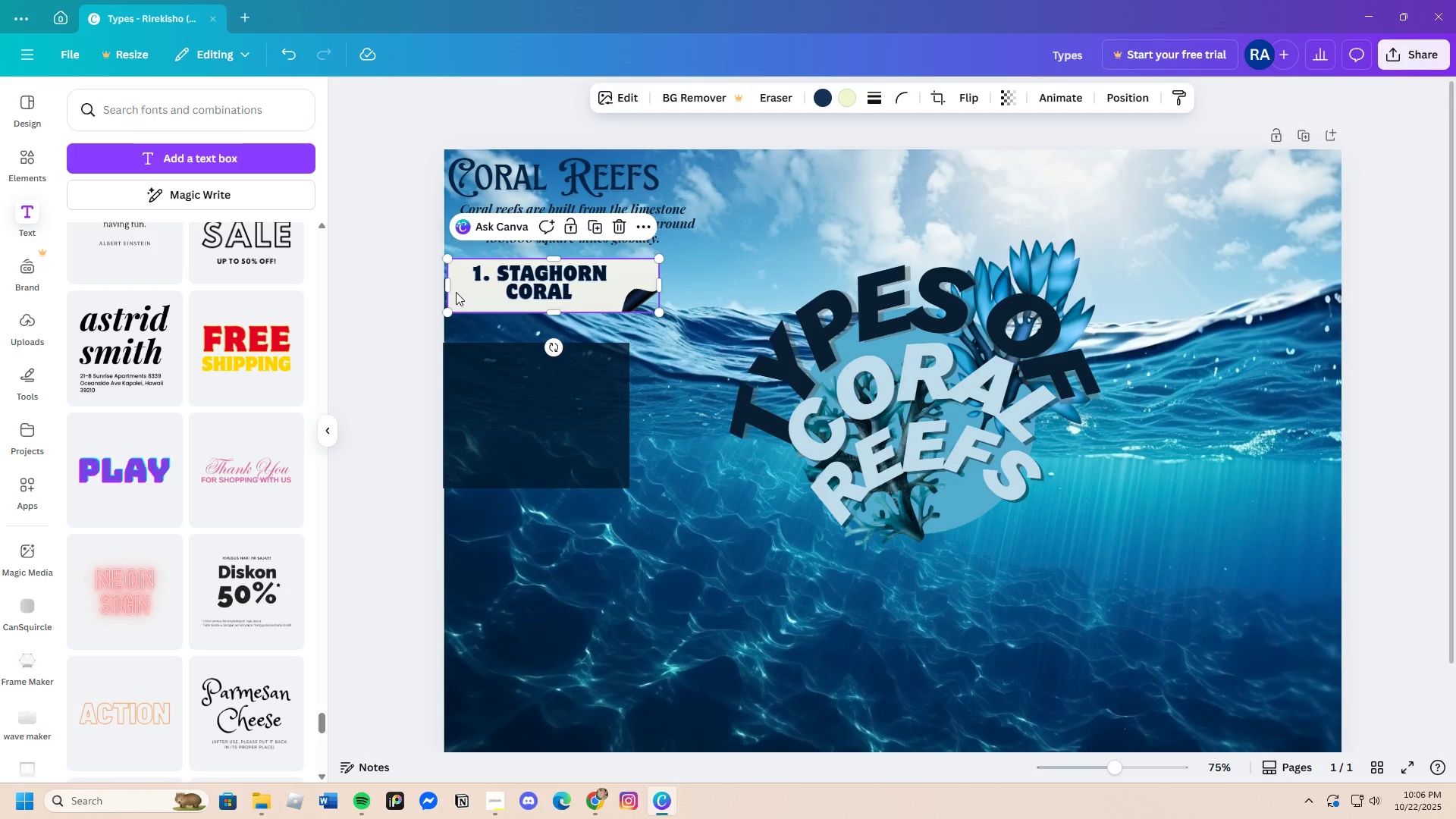 
left_click_drag(start_coordinate=[456, 292], to_coordinate=[444, 293])
 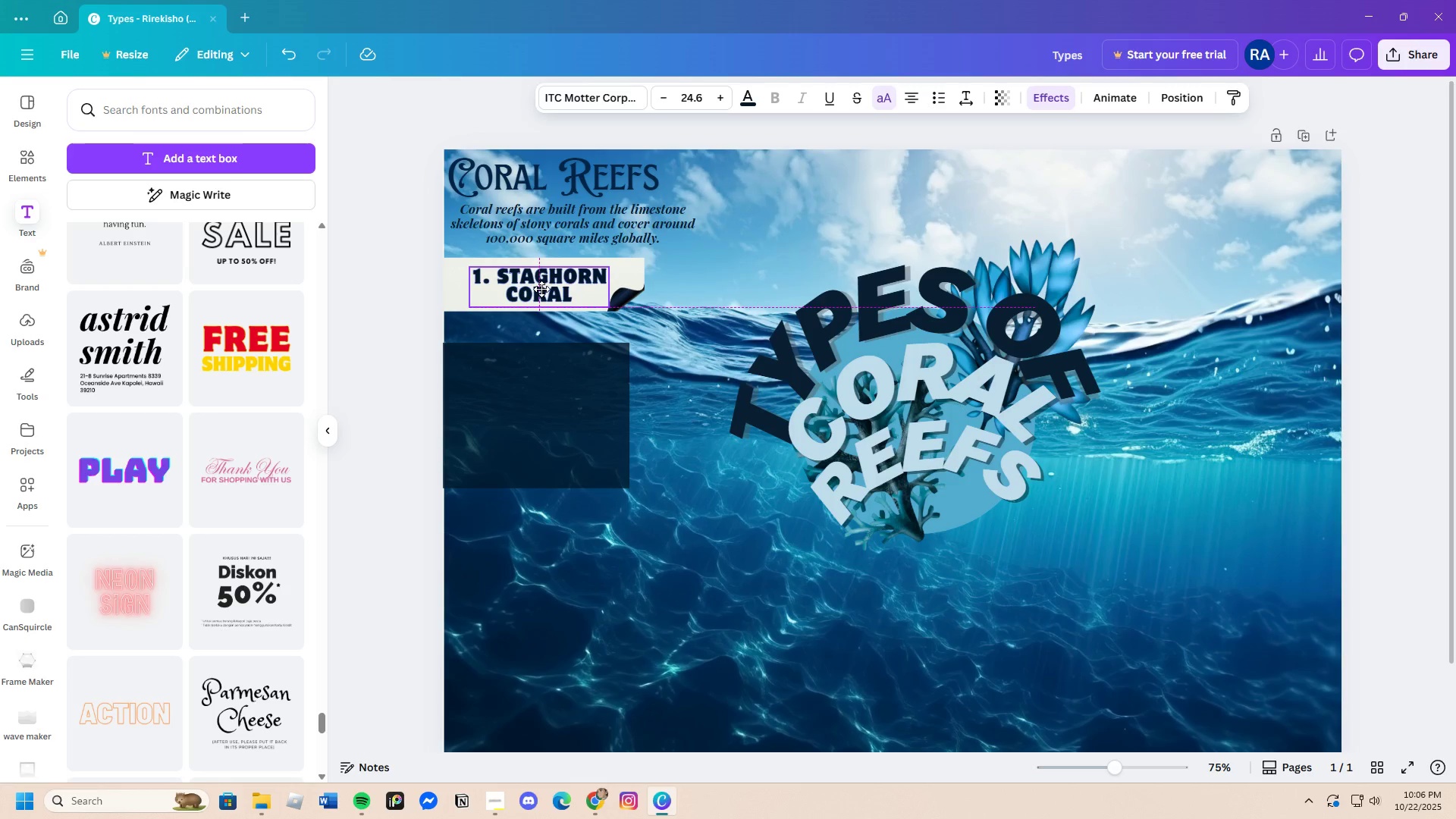 
wait(6.34)
 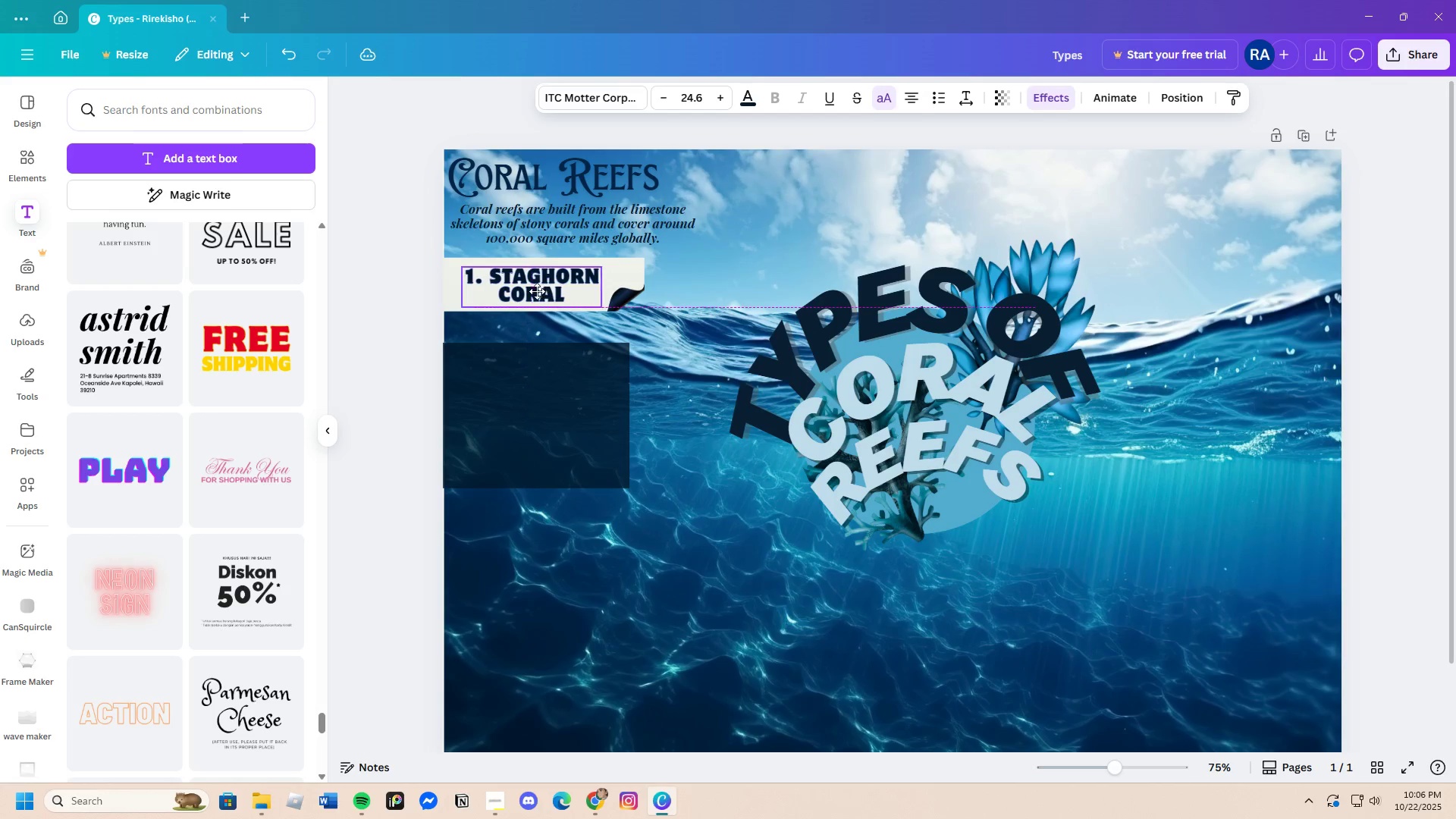 
left_click([632, 287])
 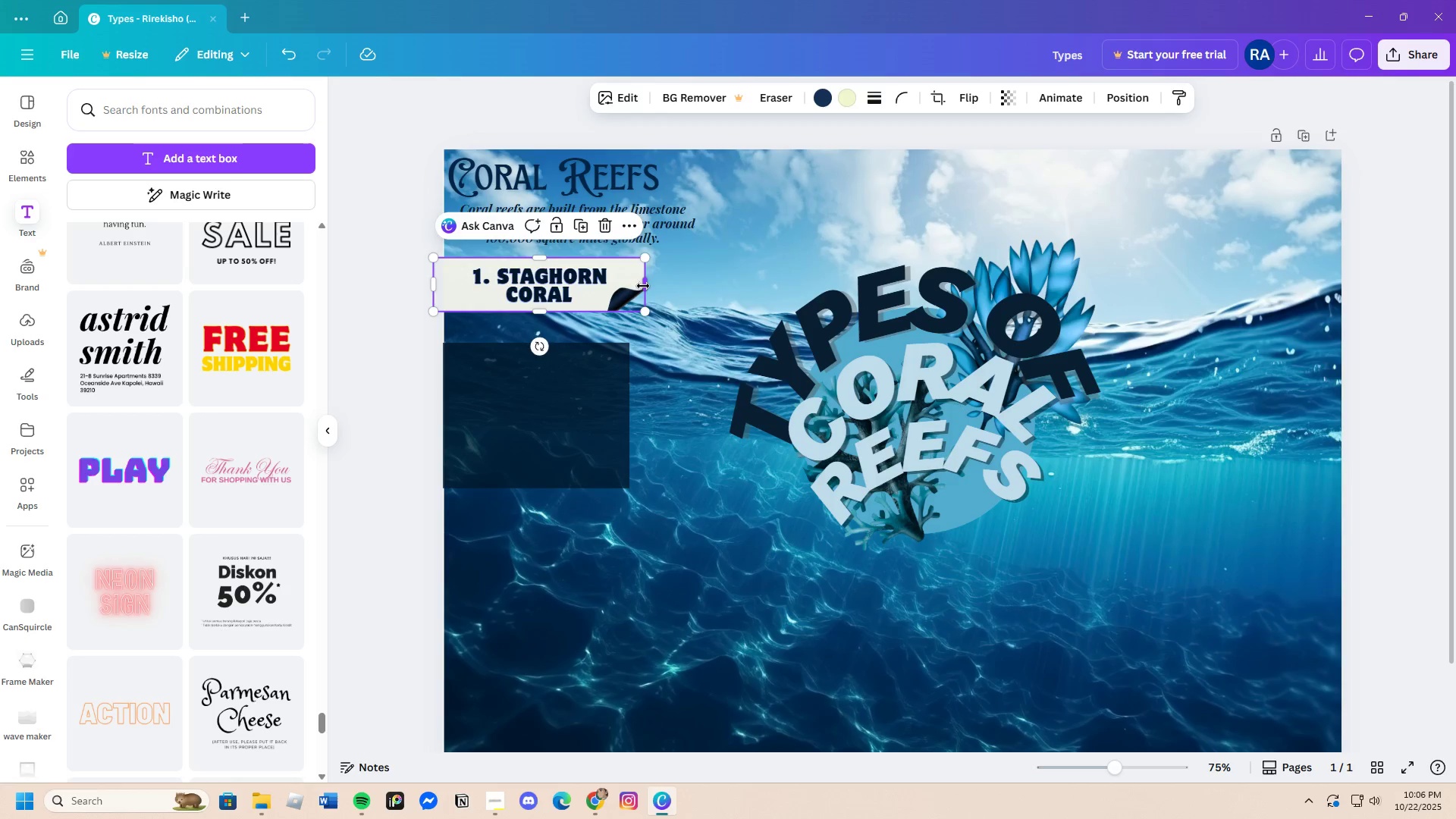 
left_click_drag(start_coordinate=[643, 286], to_coordinate=[648, 287])
 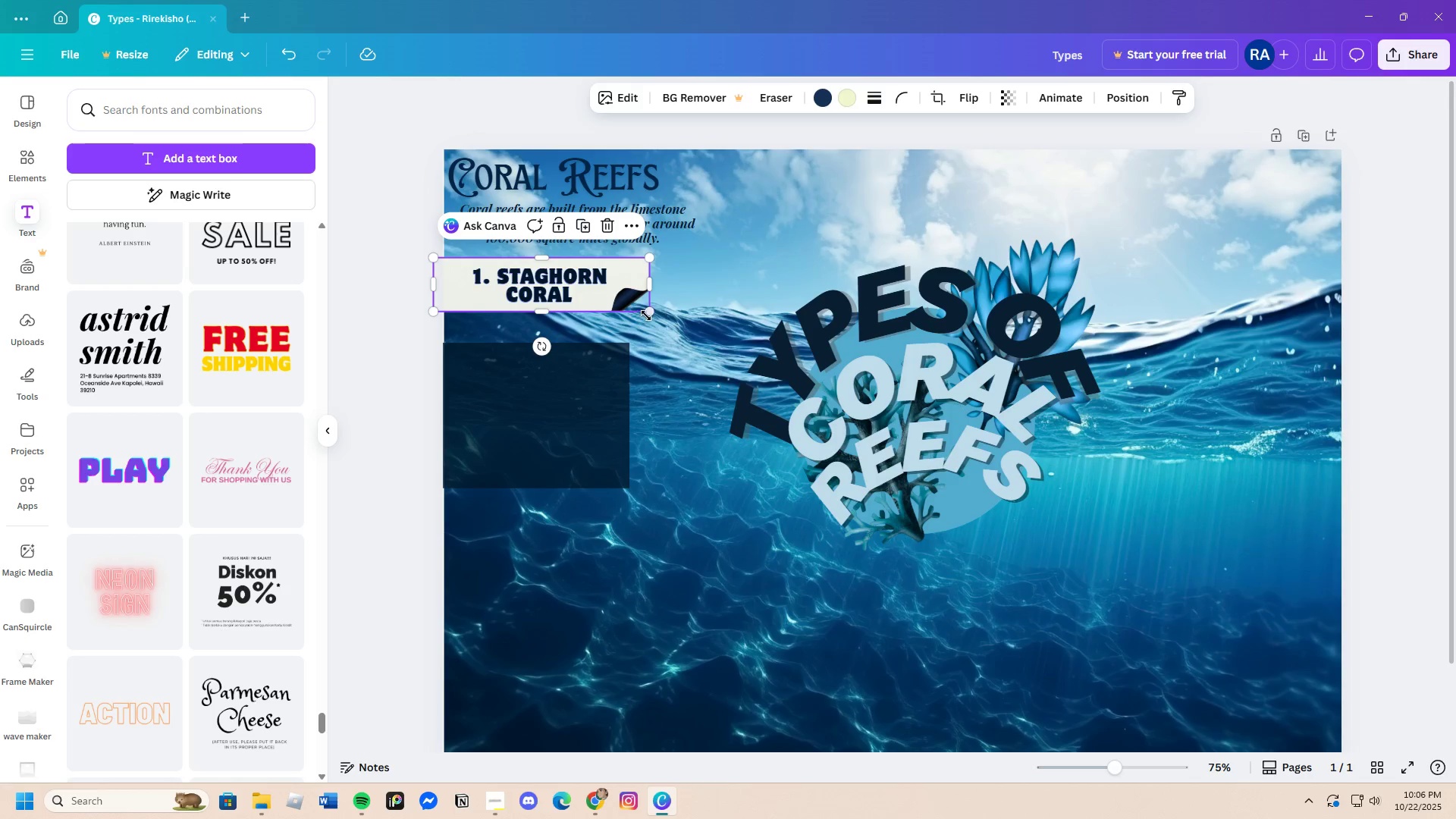 
left_click_drag(start_coordinate=[648, 313], to_coordinate=[645, 315])
 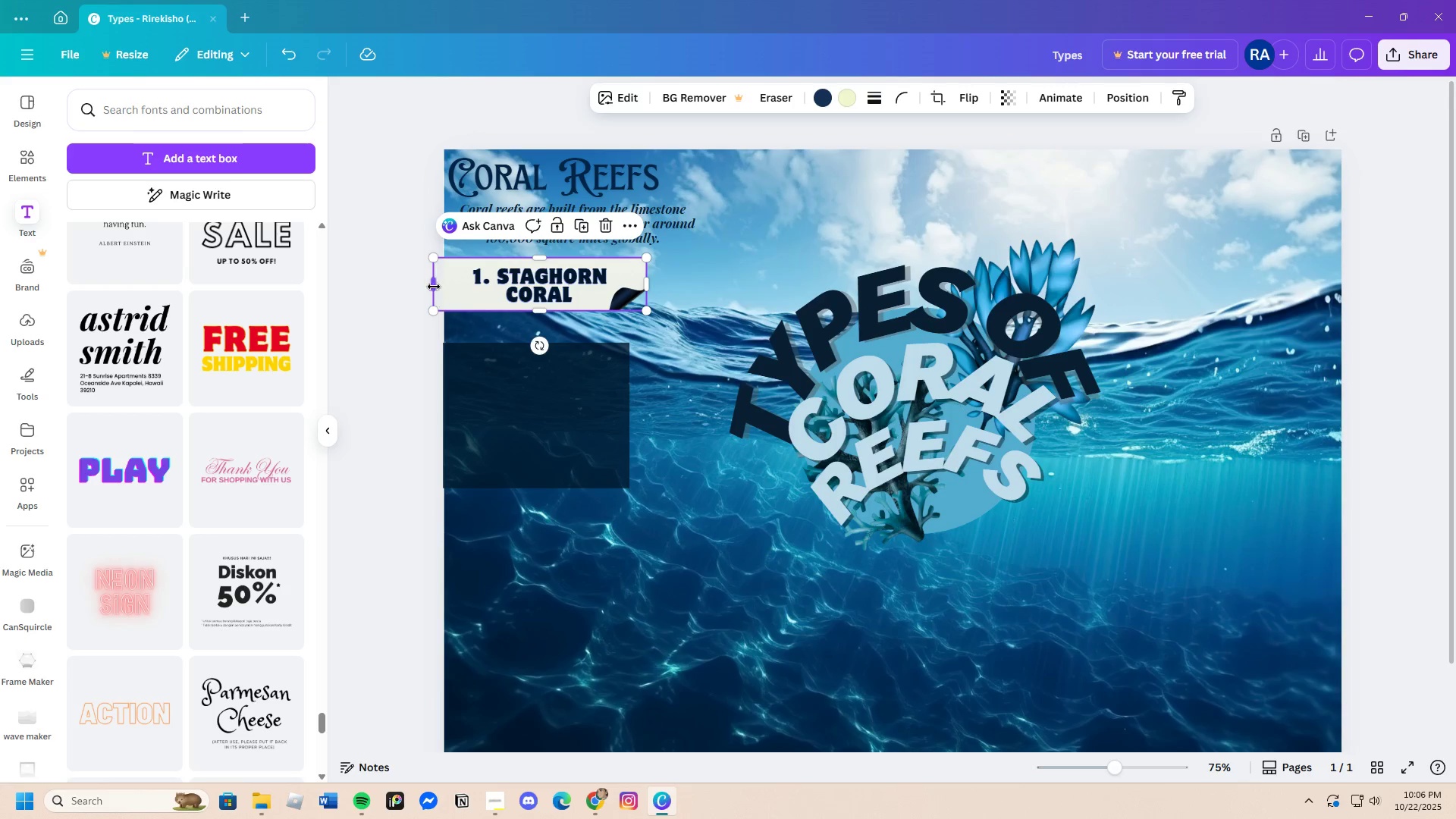 
left_click_drag(start_coordinate=[434, 287], to_coordinate=[445, 290])
 